 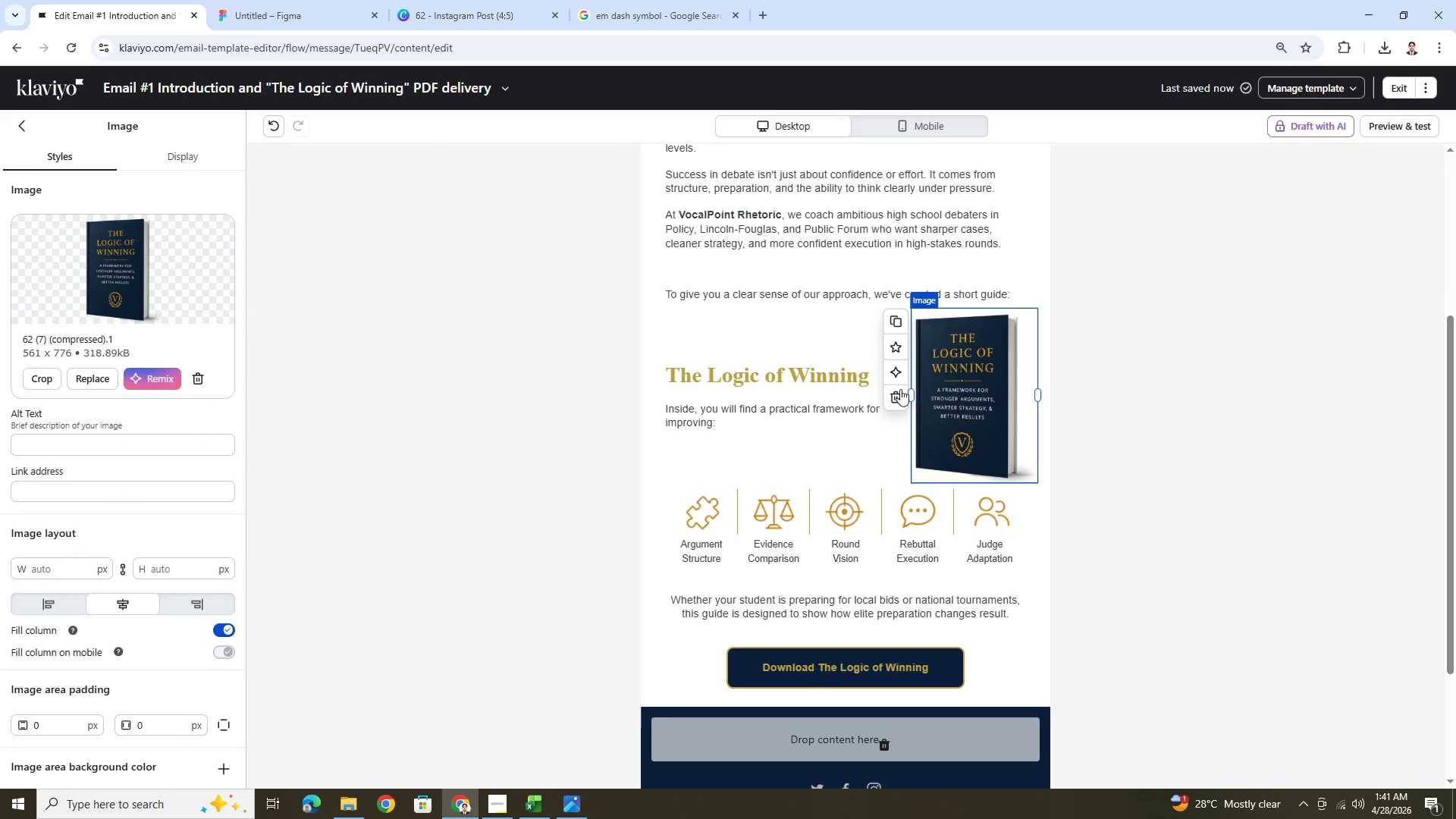 
left_click([742, 373])
 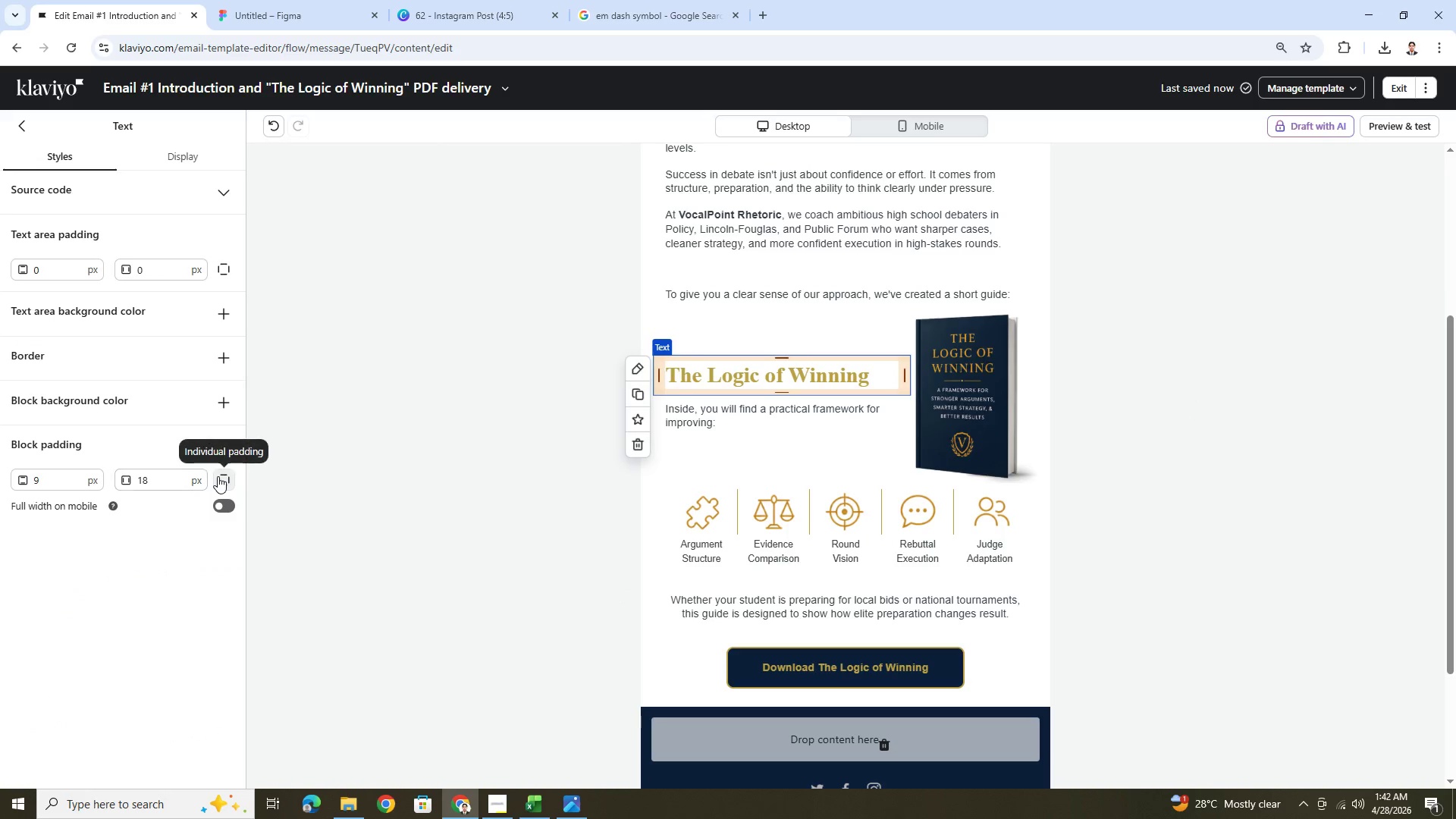 
left_click([218, 476])
 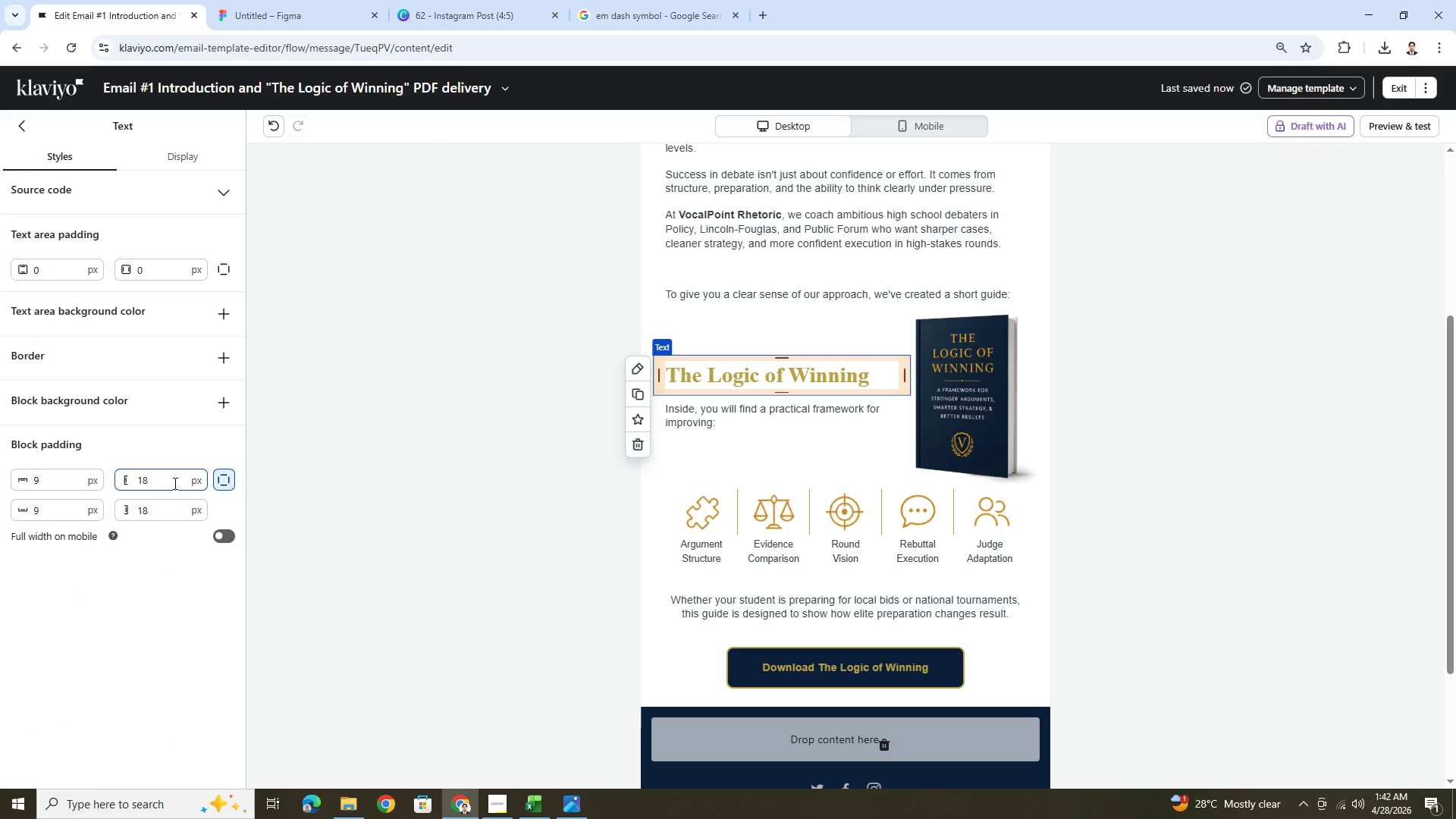 
double_click([174, 483])
 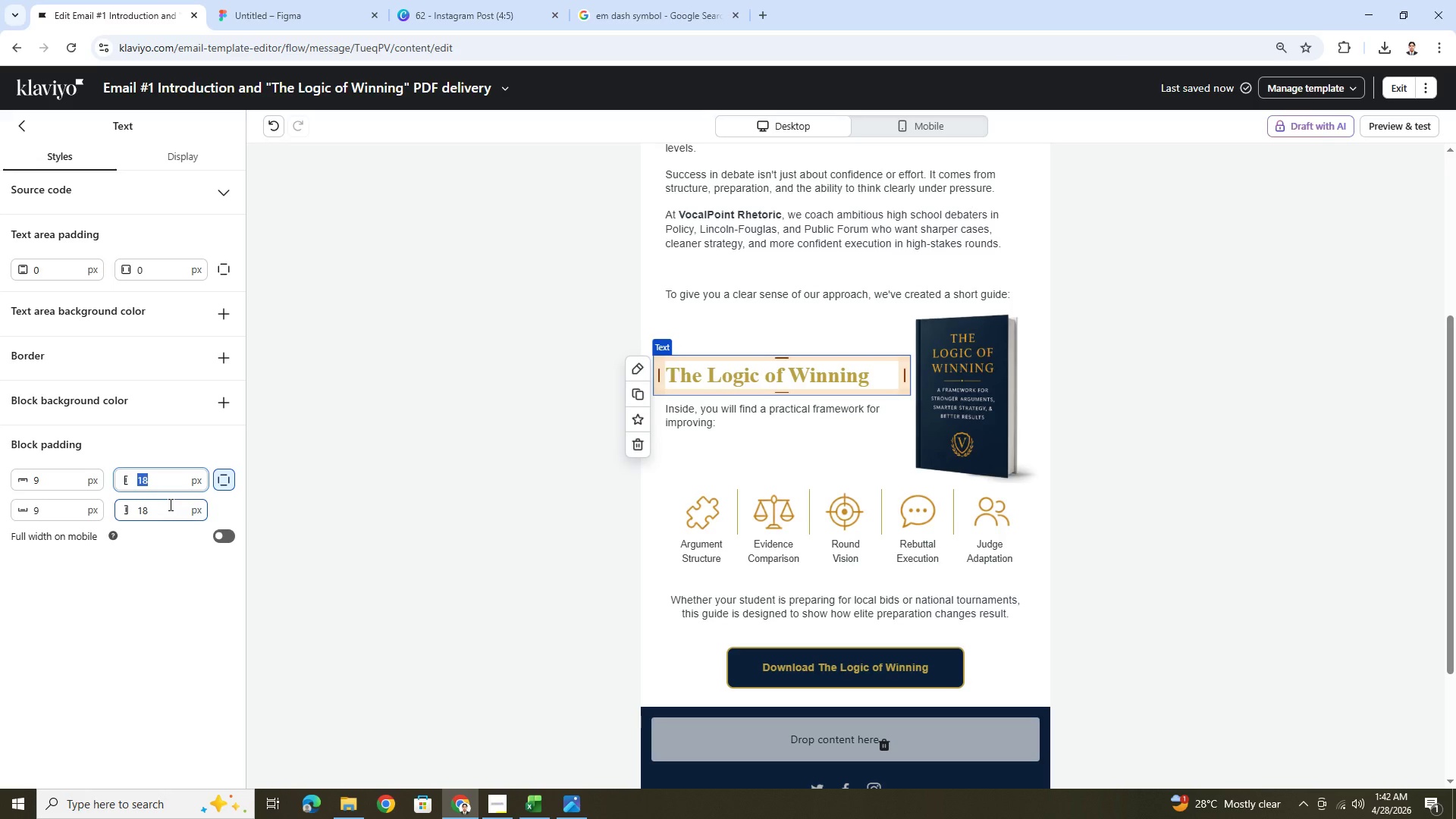 
double_click([169, 504])
 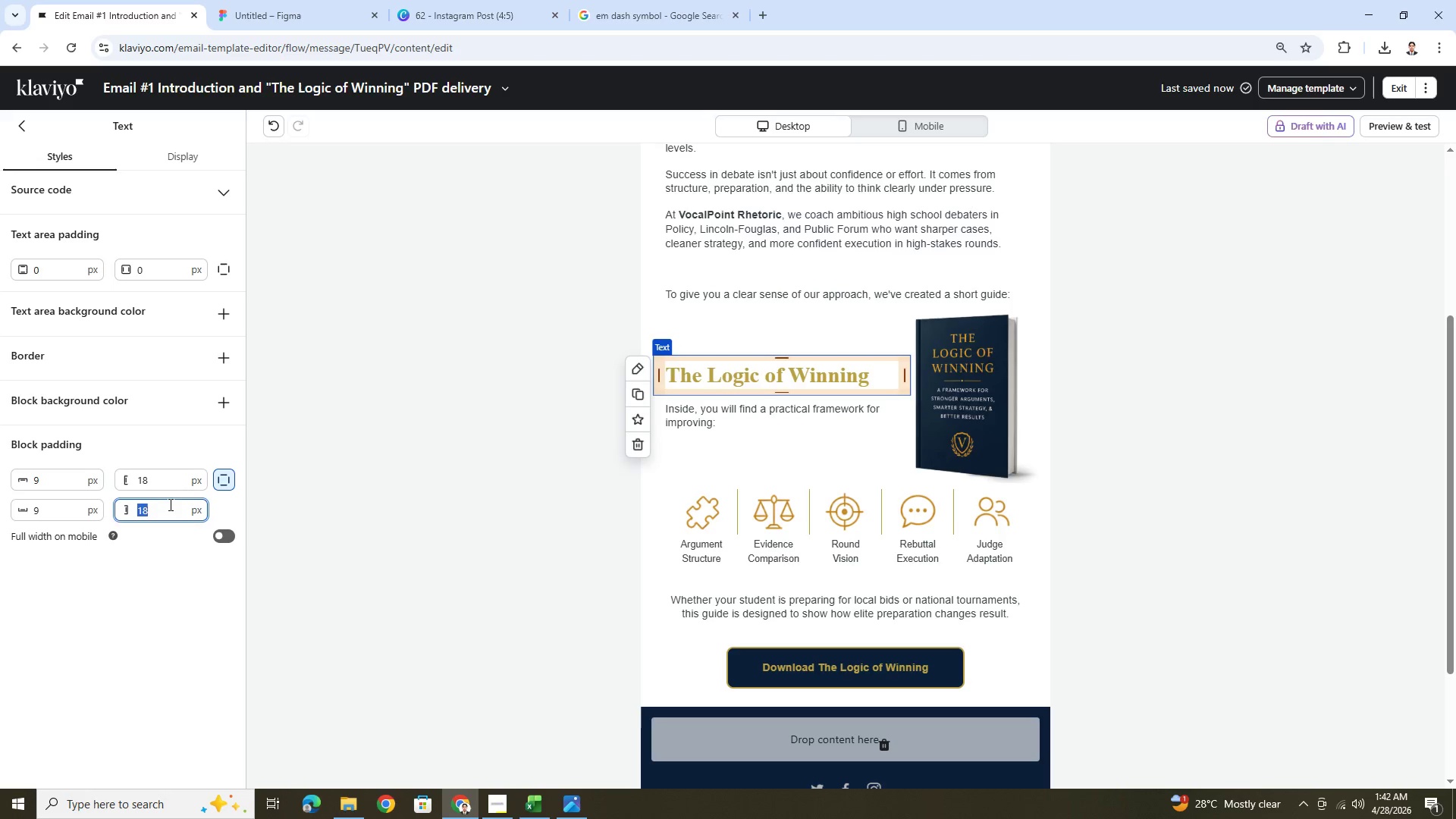 
triple_click([169, 504])
 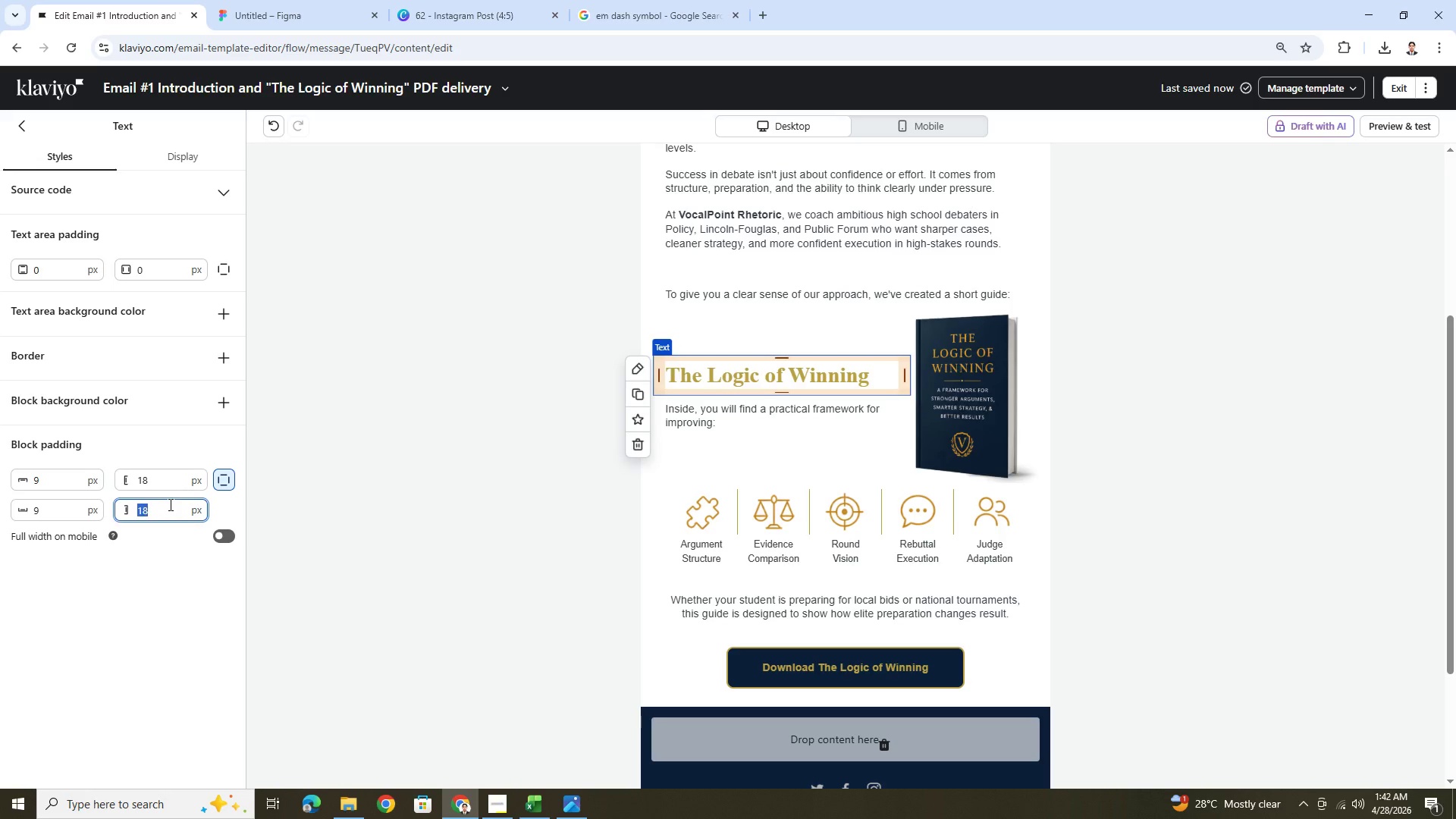 
key(Numpad0)
 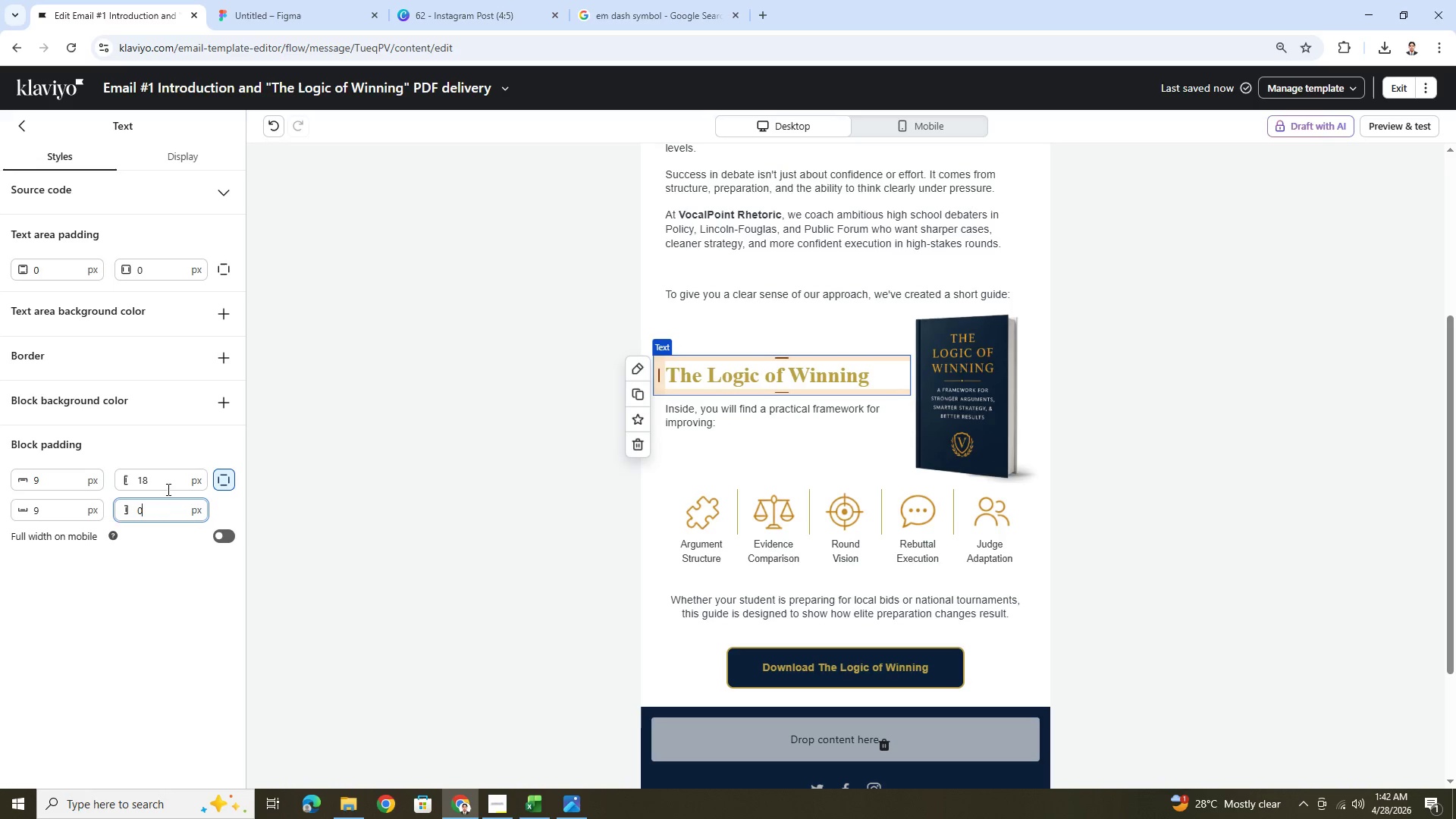 
wait(6.2)
 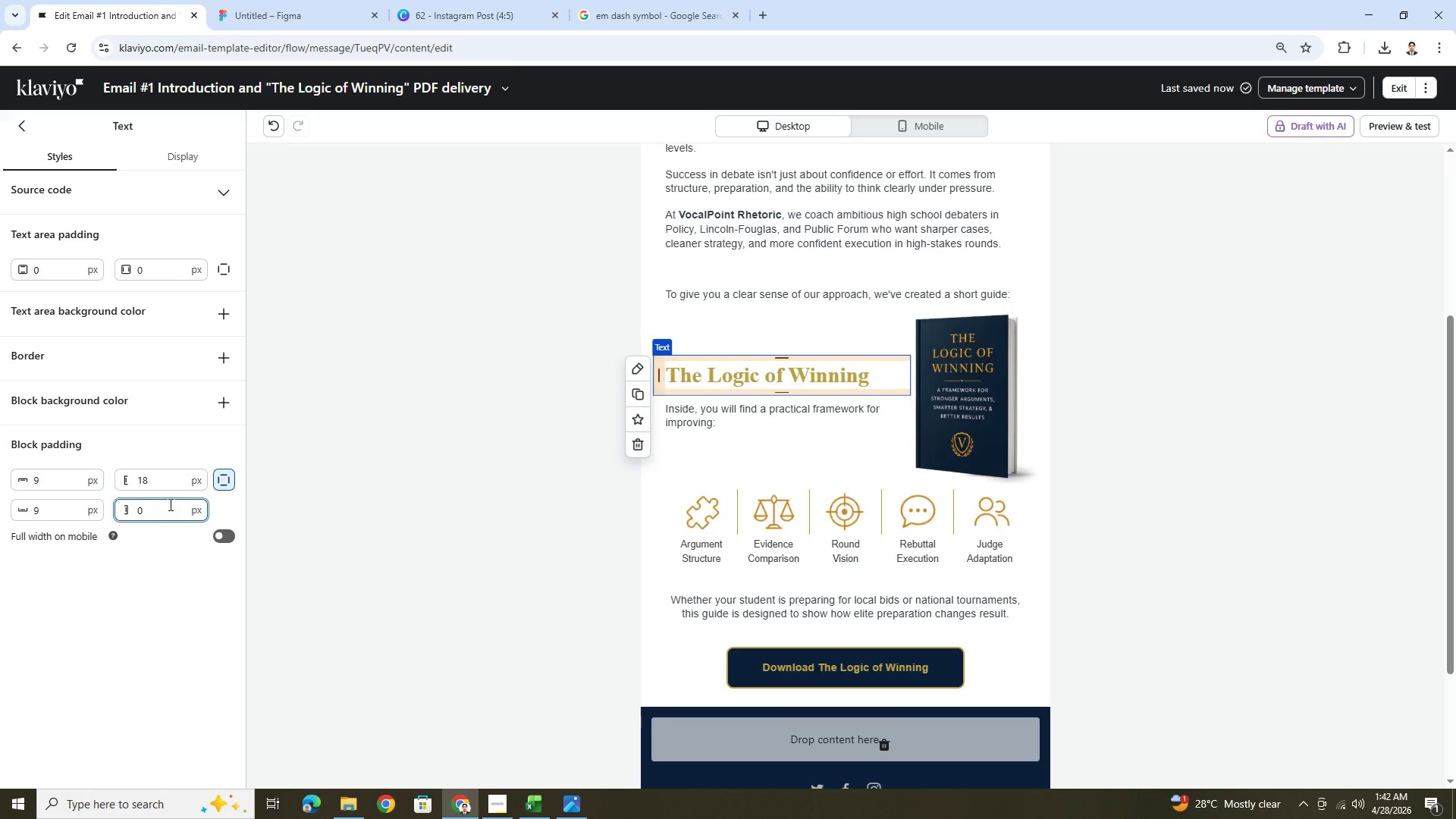 
left_click([969, 428])
 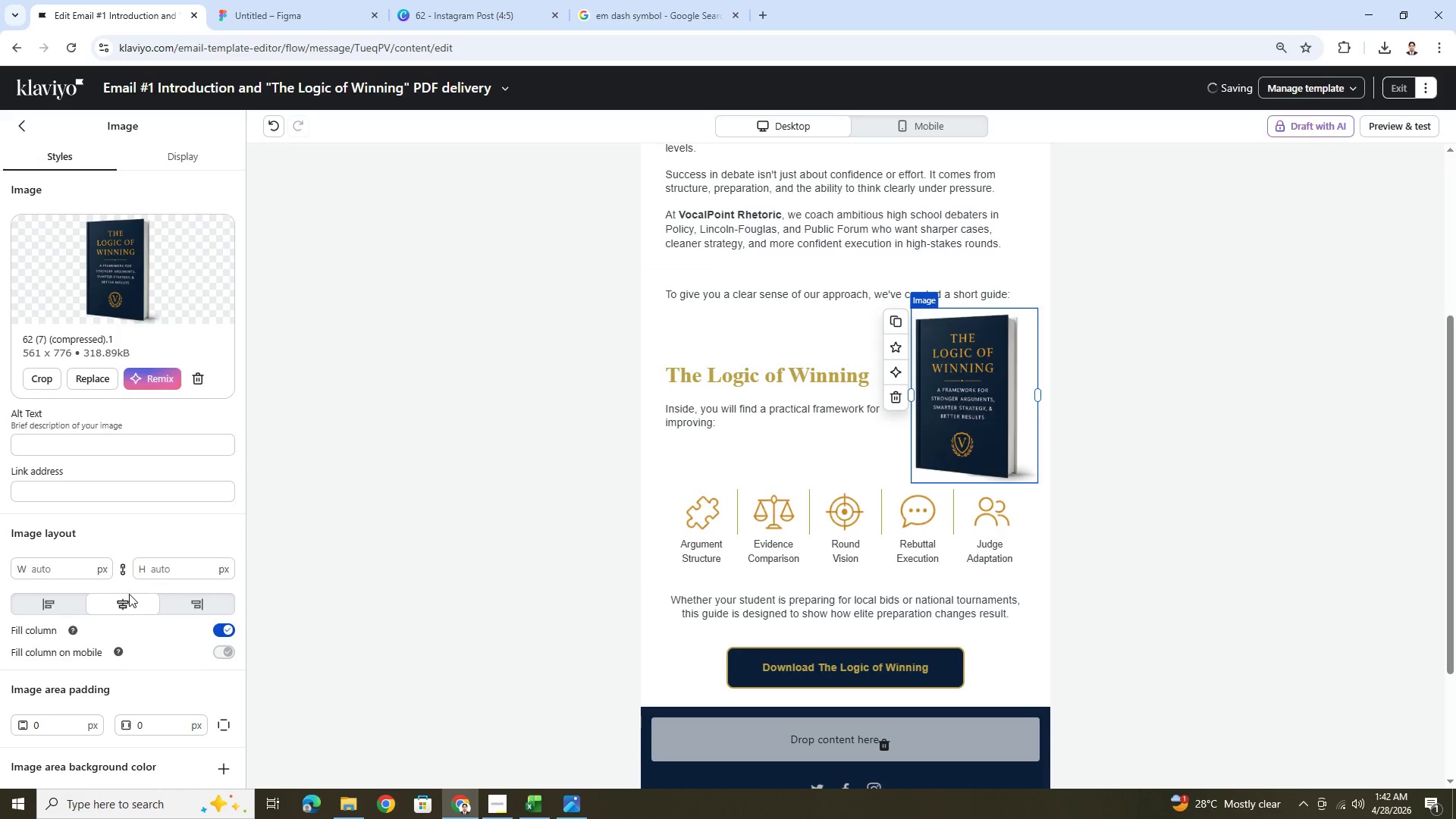 
scroll: coordinate [153, 616], scroll_direction: down, amount: 8.0
 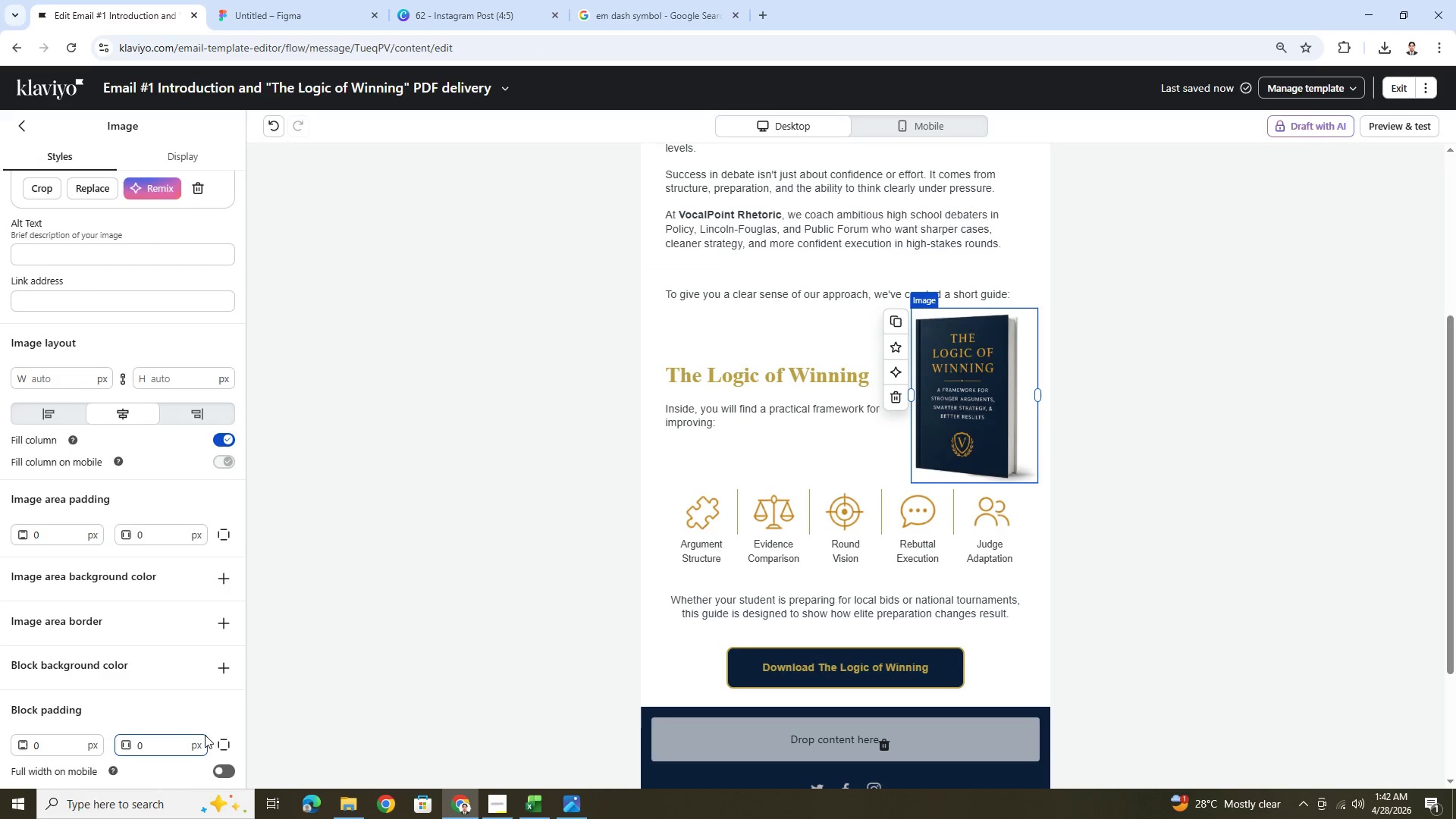 
scroll: coordinate [149, 544], scroll_direction: up, amount: 4.0
 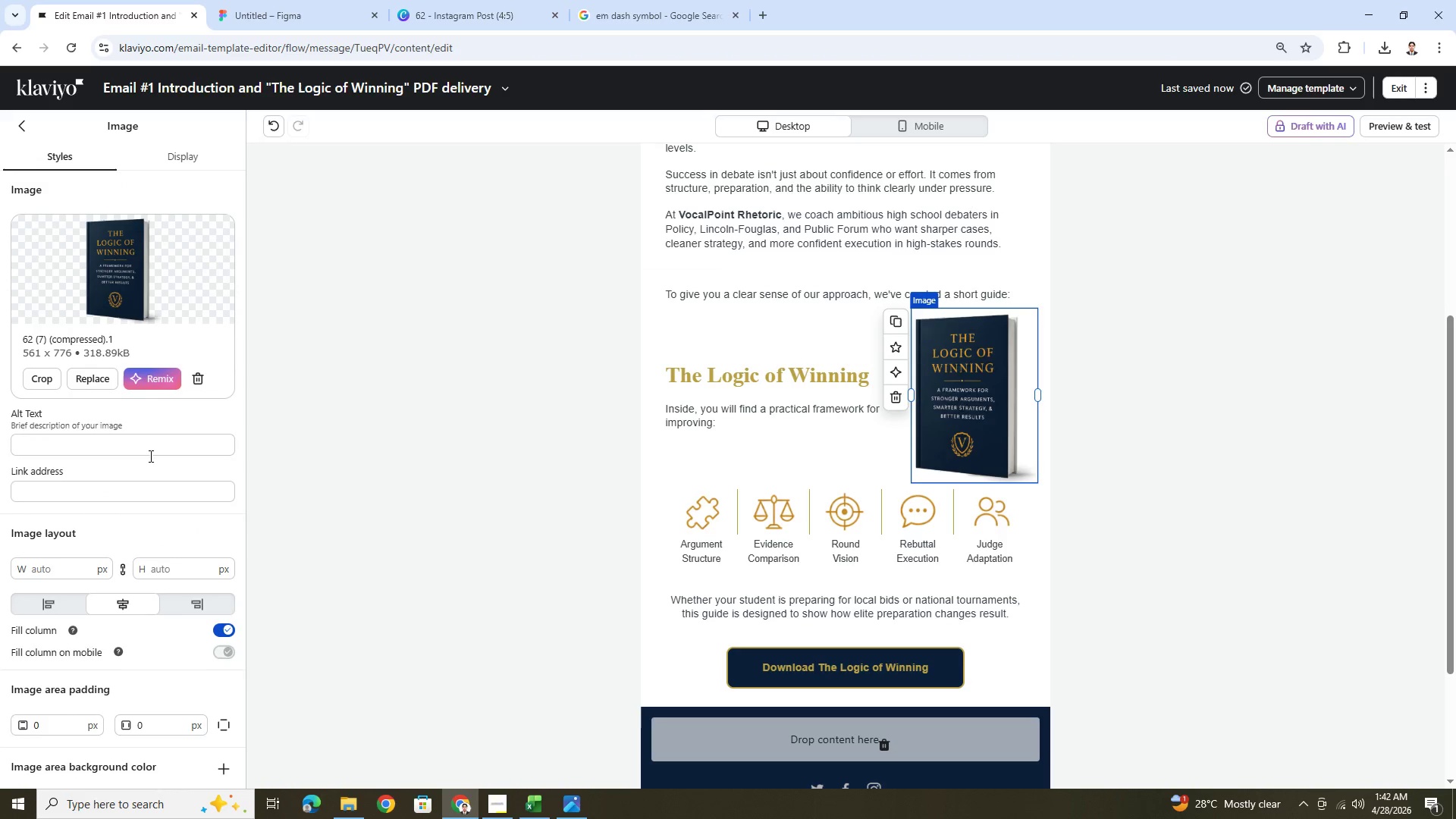 
left_click([1301, 592])
 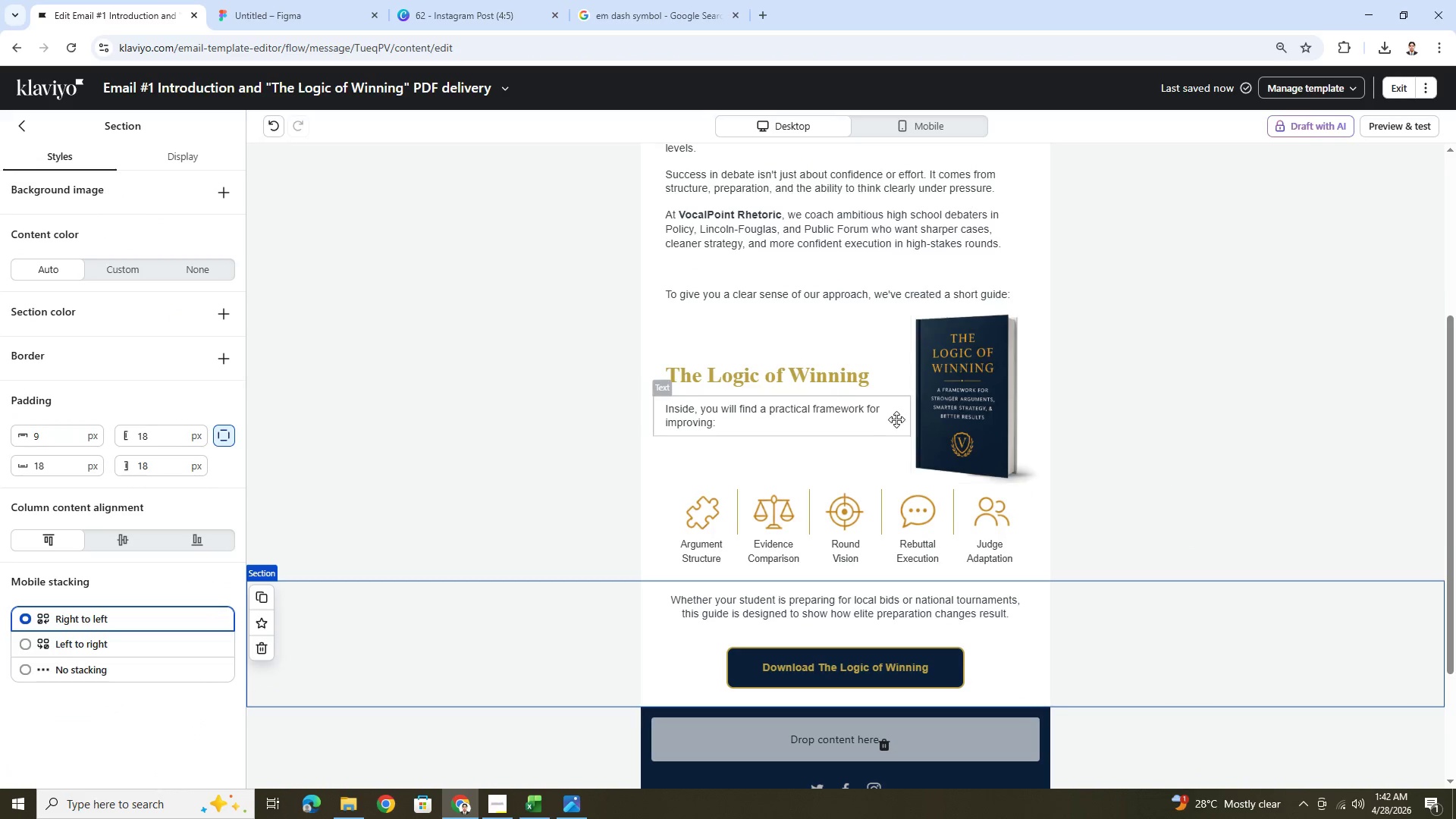 
left_click([968, 414])
 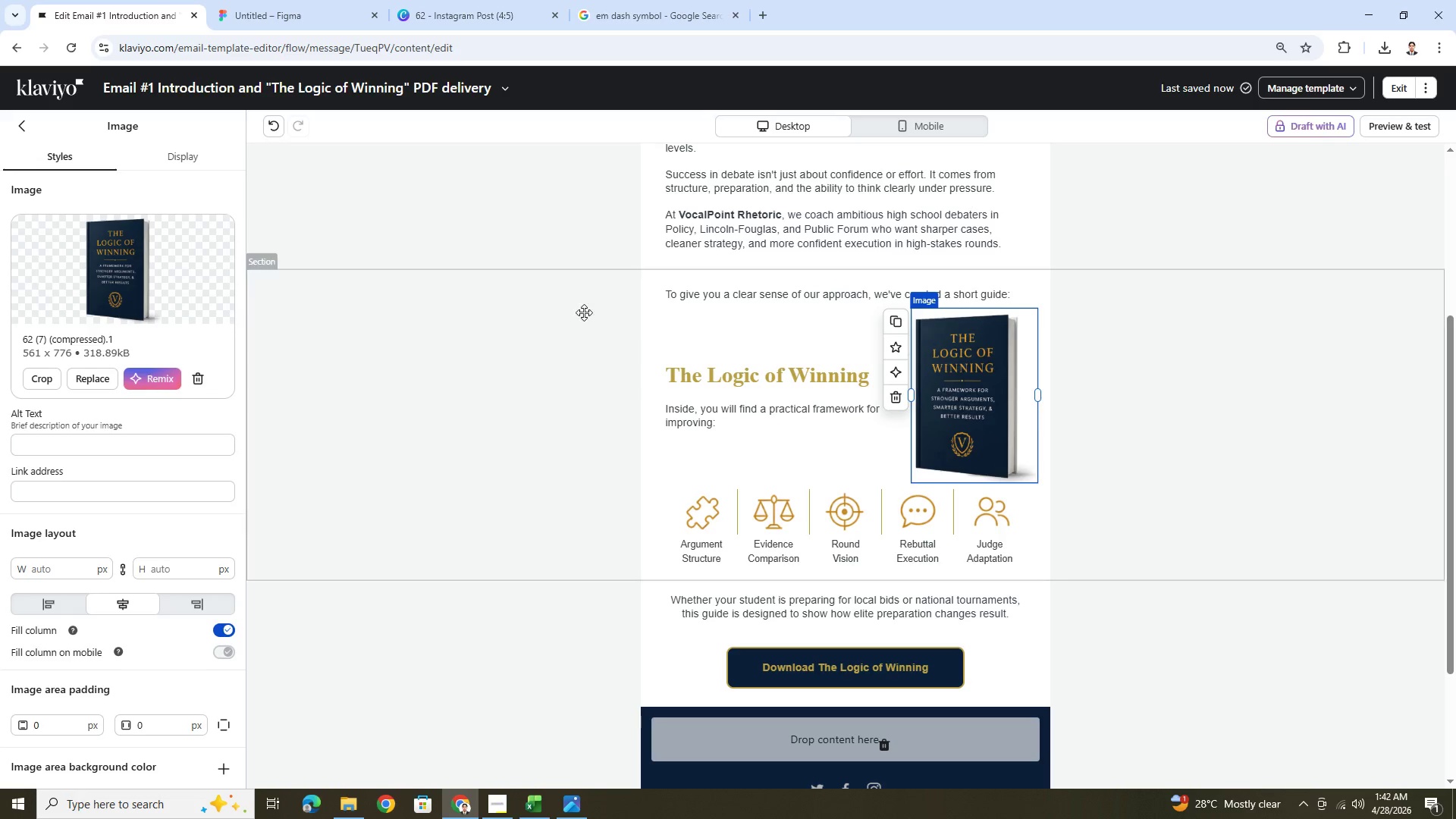 
left_click([564, 347])
 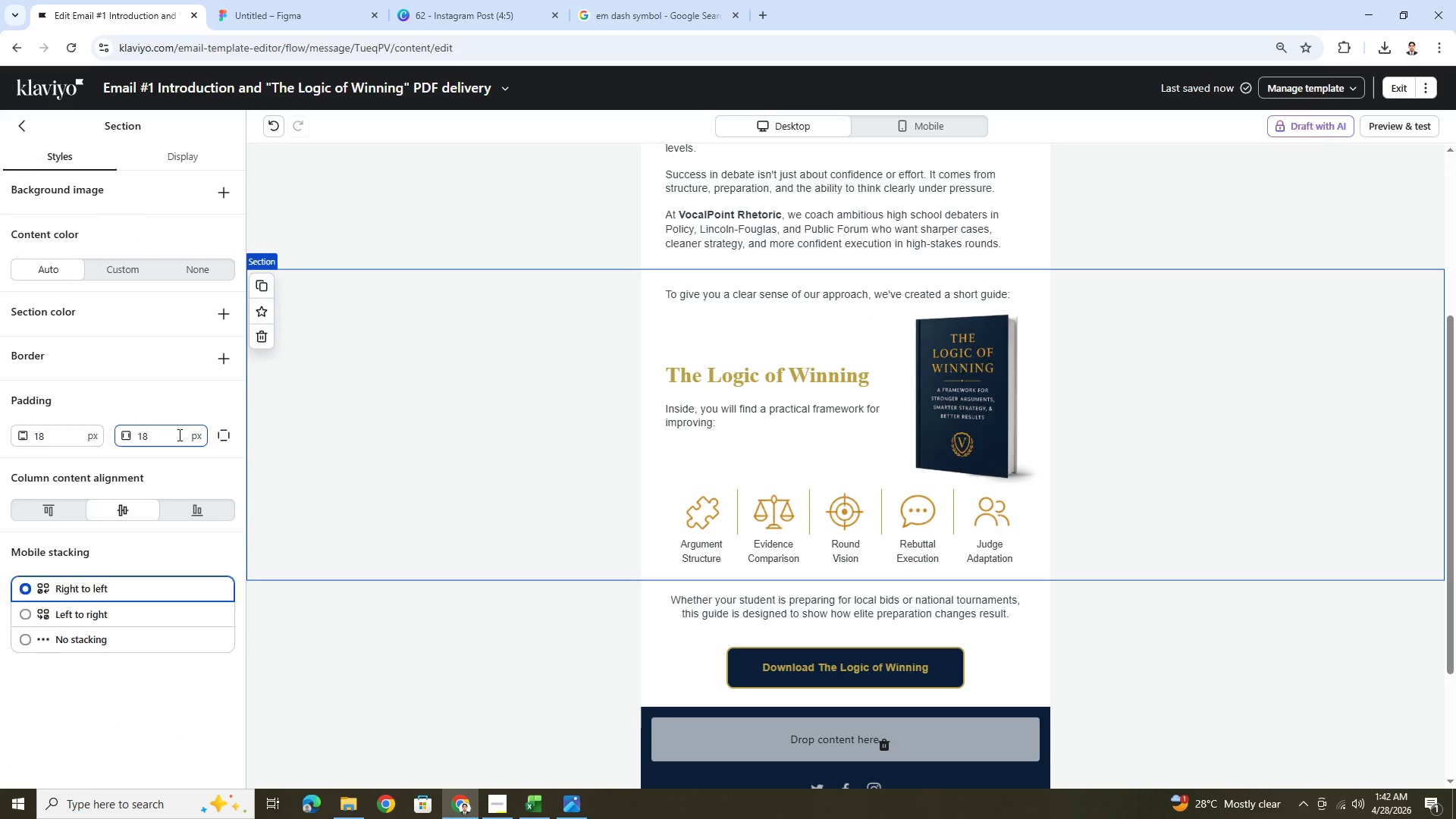 
left_click([830, 394])
 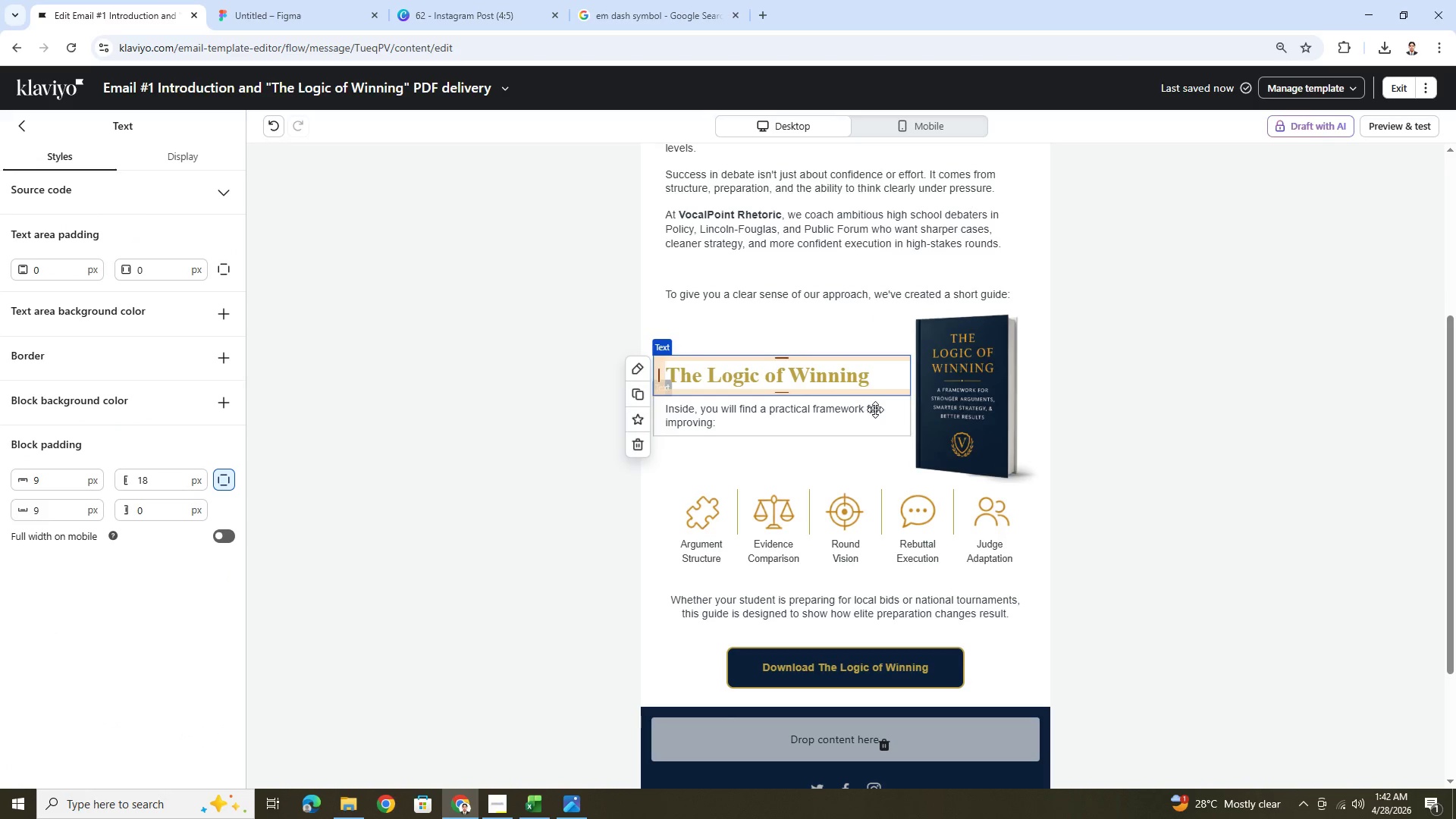 
left_click([875, 410])
 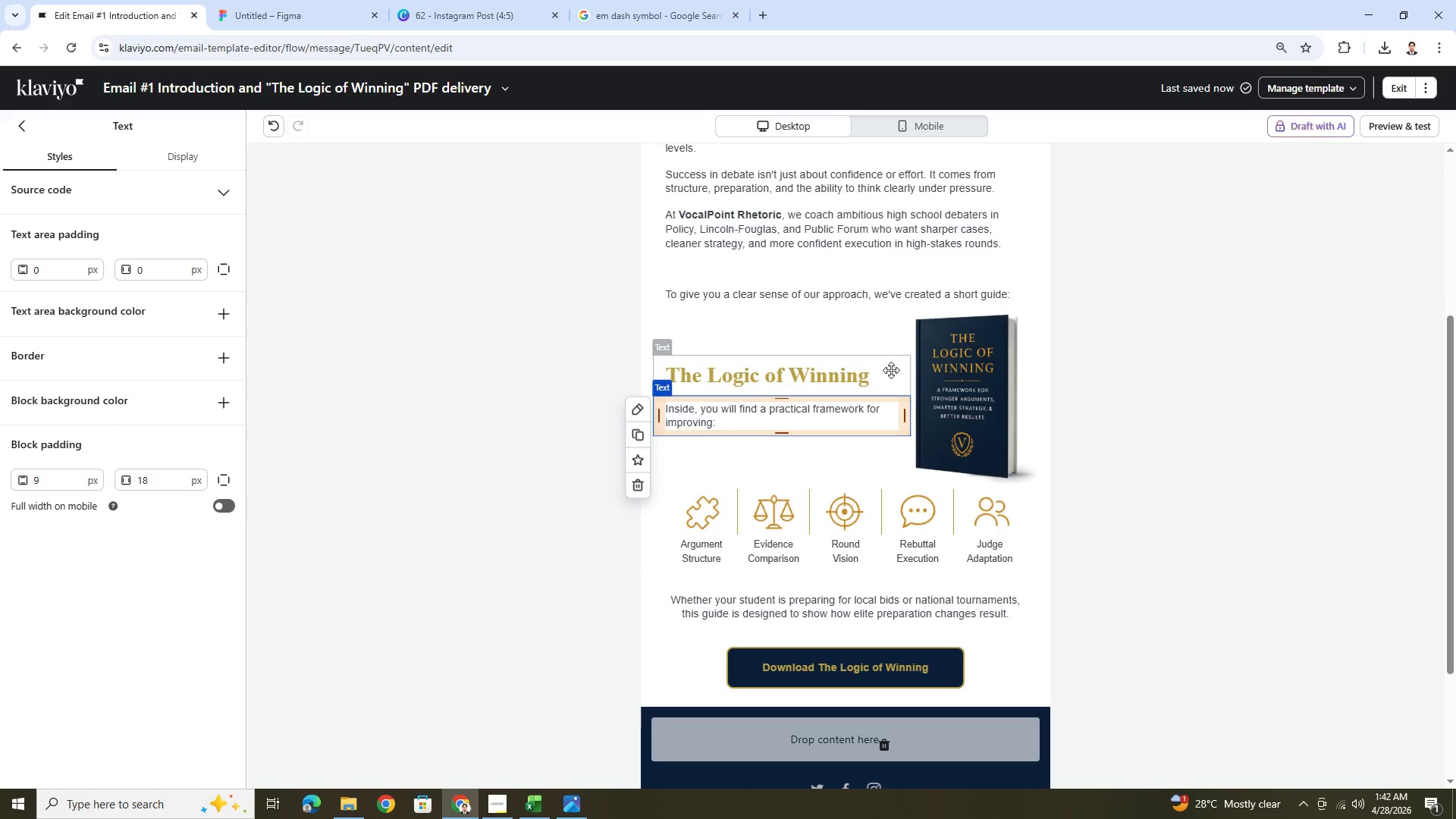 
left_click([891, 370])
 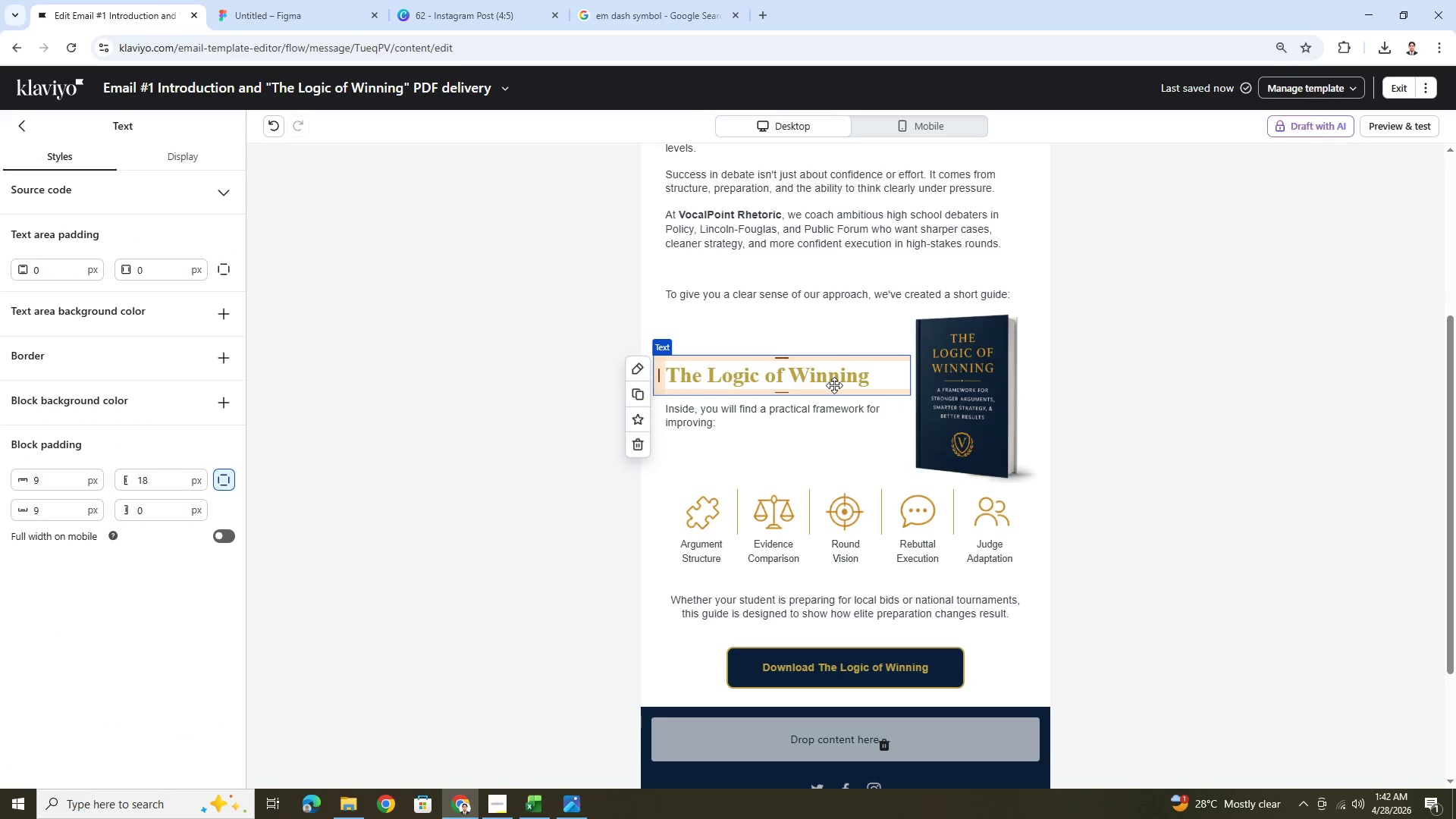 
left_click([1065, 463])
 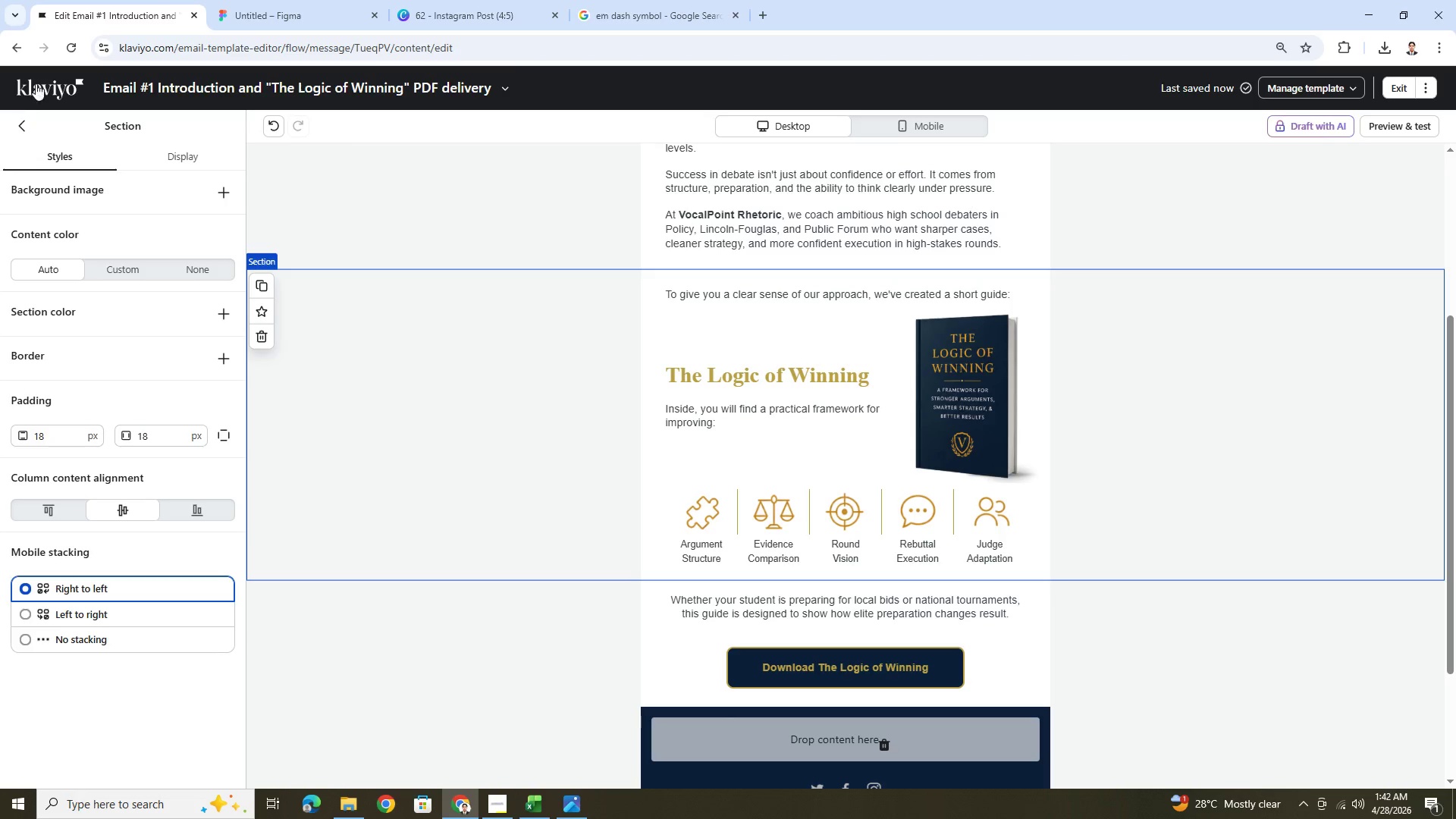 
left_click([15, 127])
 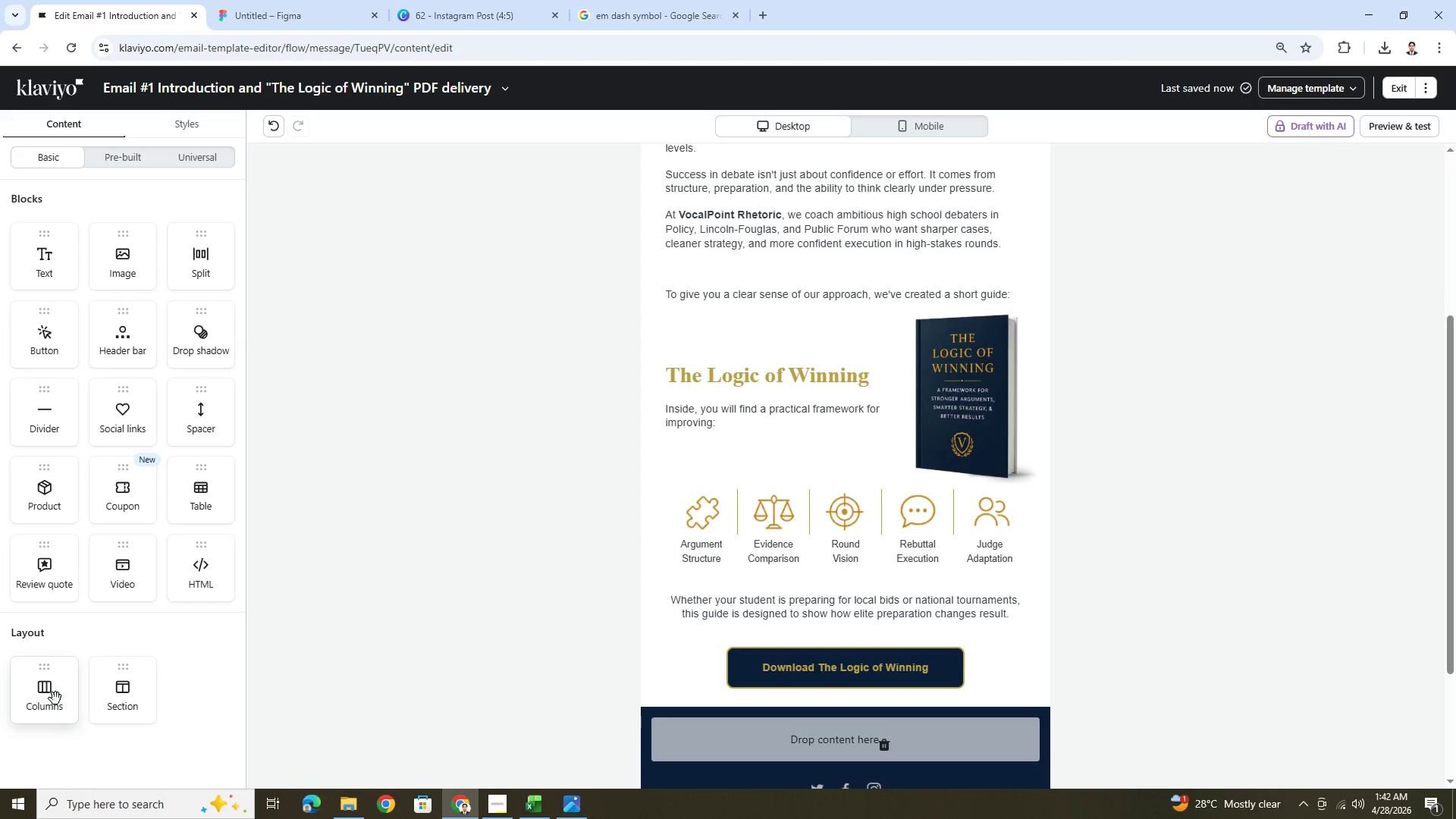 
left_click_drag(start_coordinate=[60, 695], to_coordinate=[807, 388])
 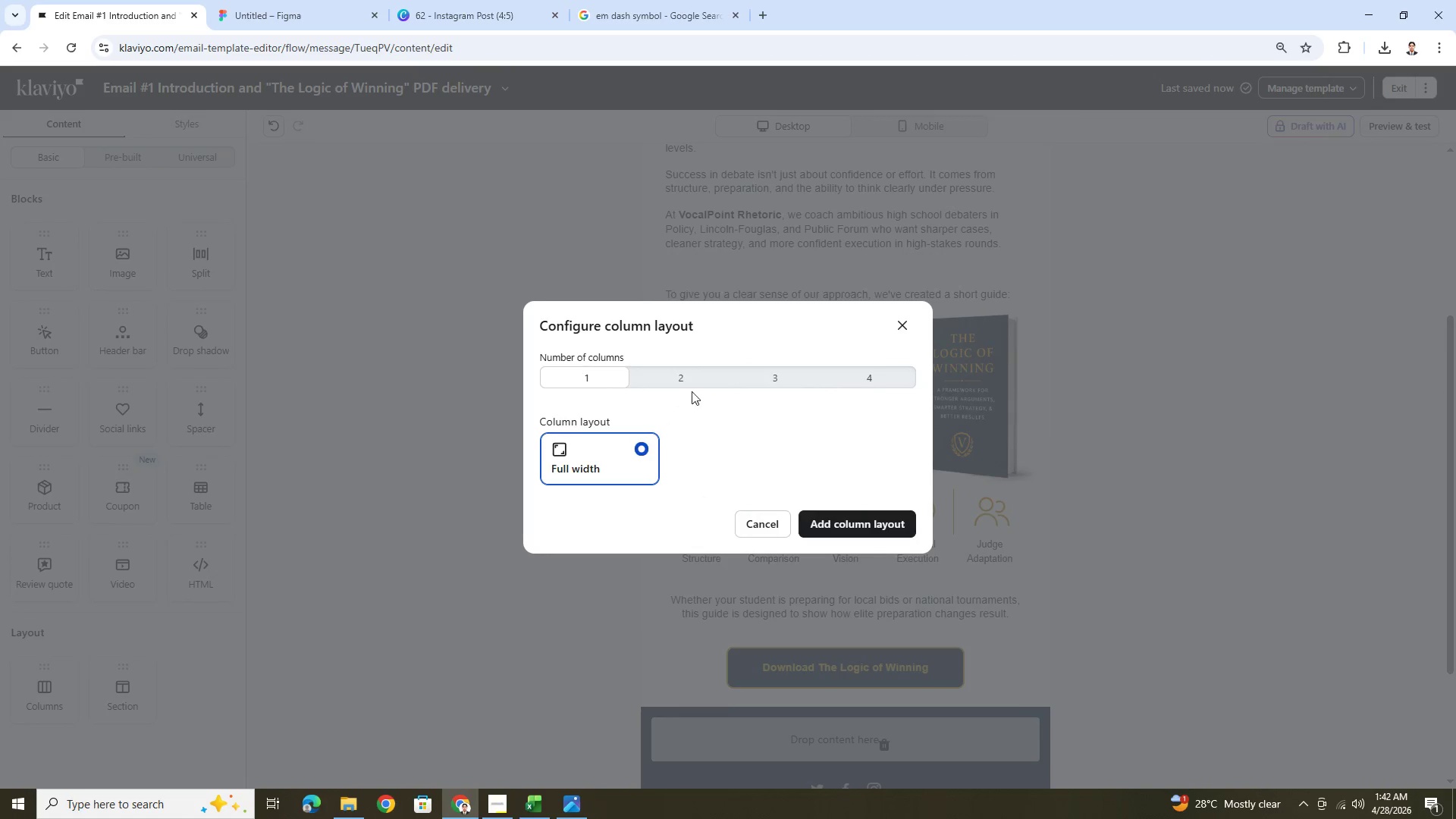 
left_click([689, 376])
 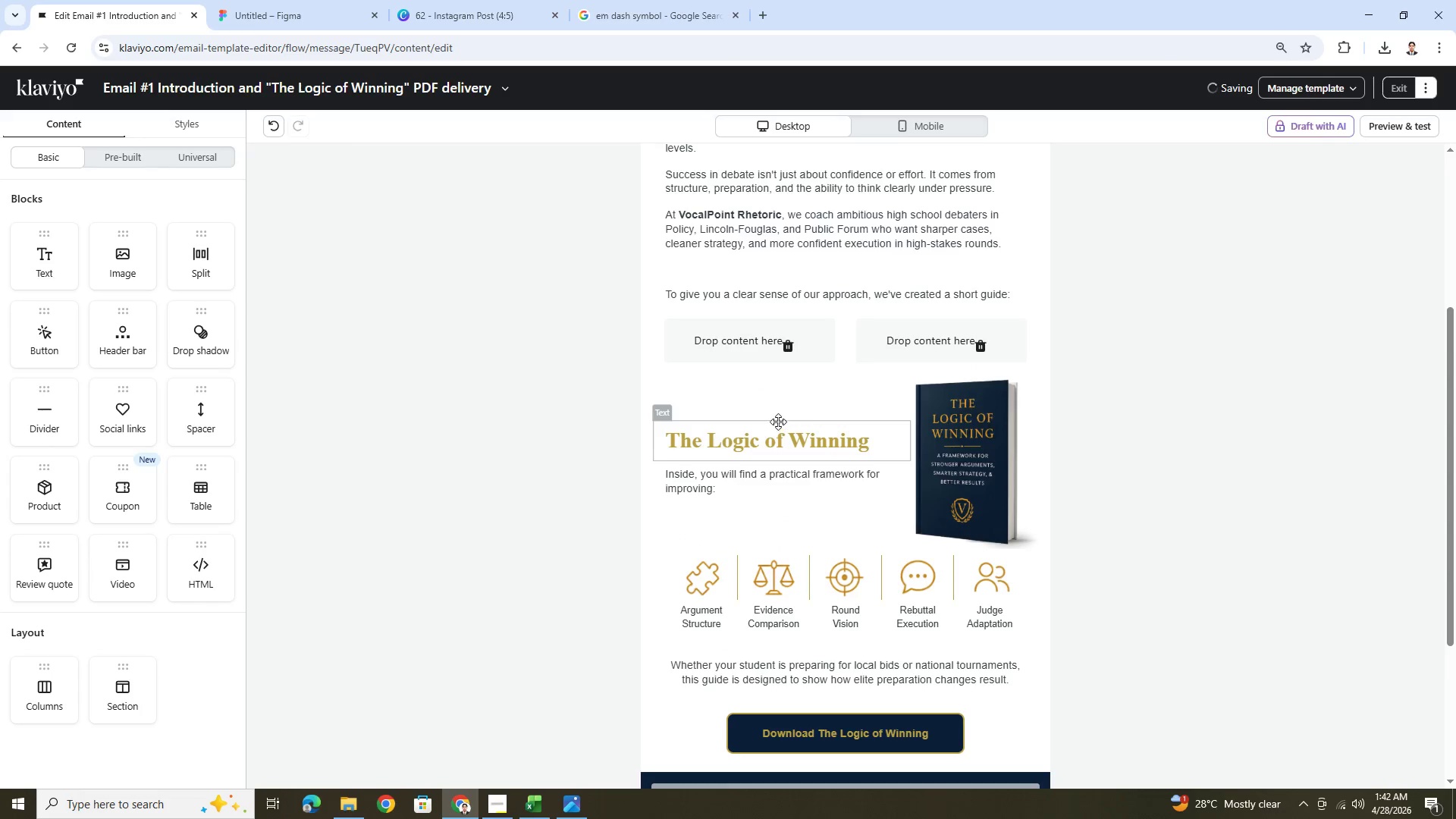 
left_click_drag(start_coordinate=[763, 444], to_coordinate=[766, 345])
 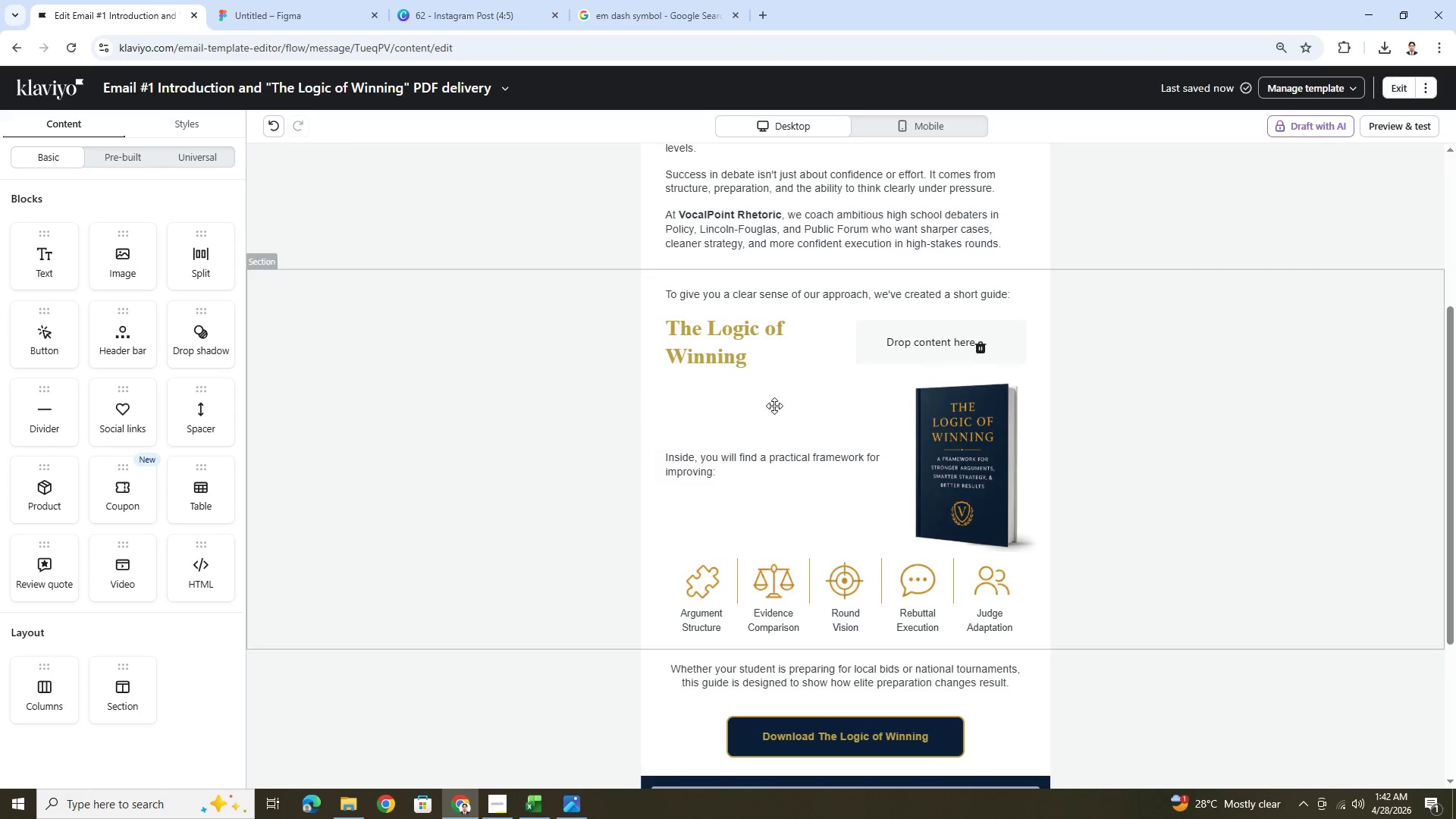 
left_click([770, 350])
 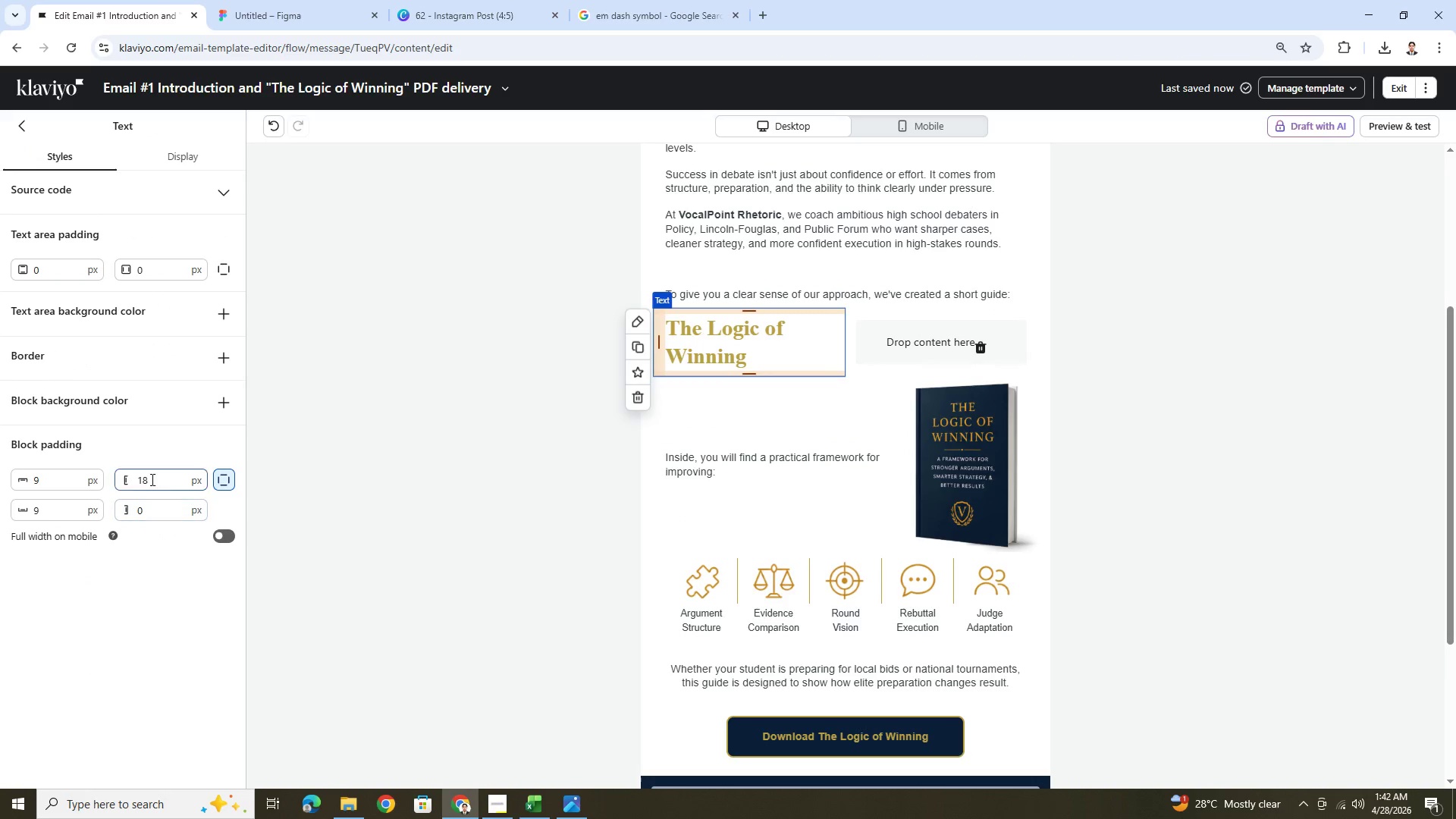 
double_click([168, 505])
 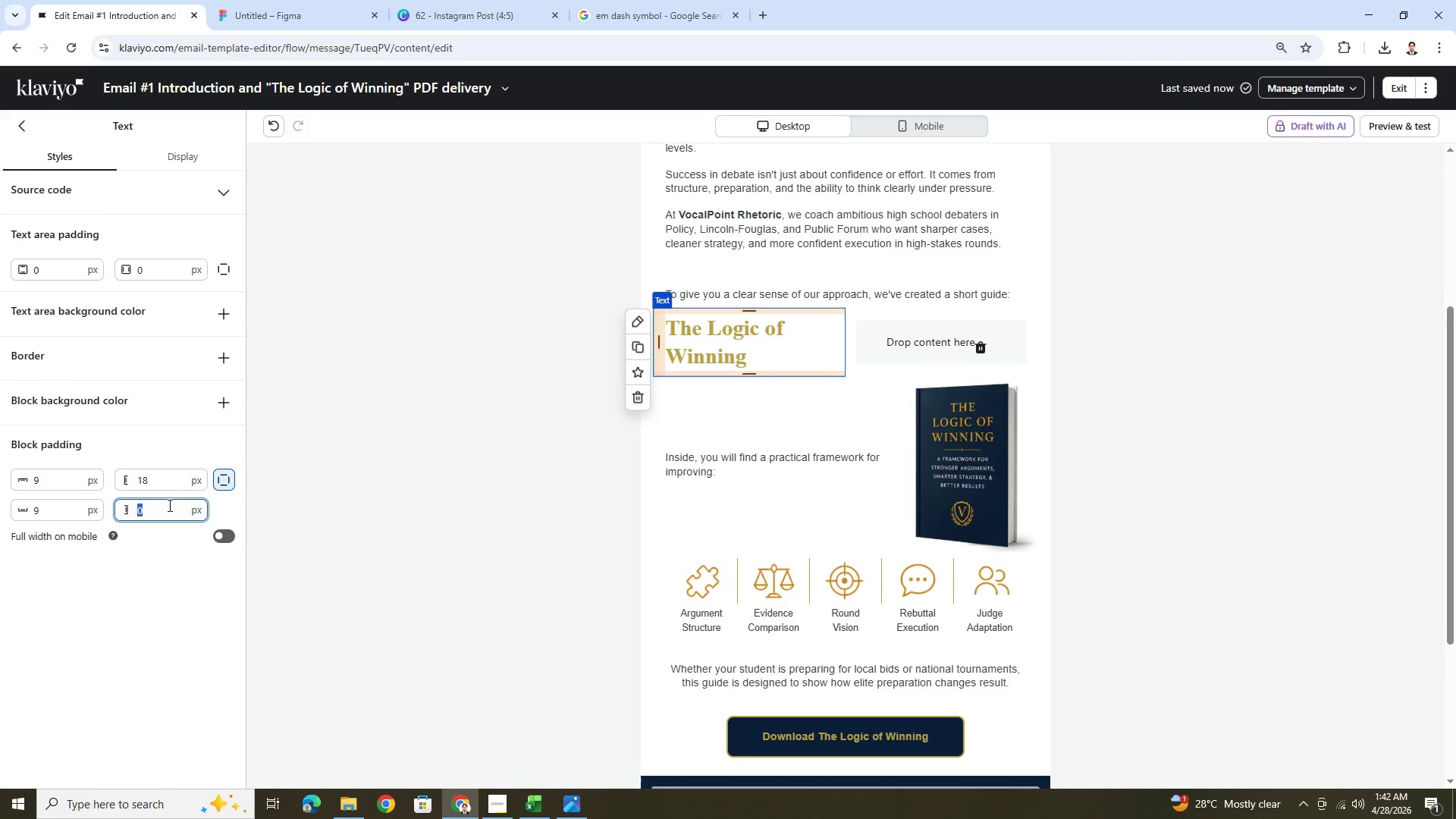 
key(Numpad1)
 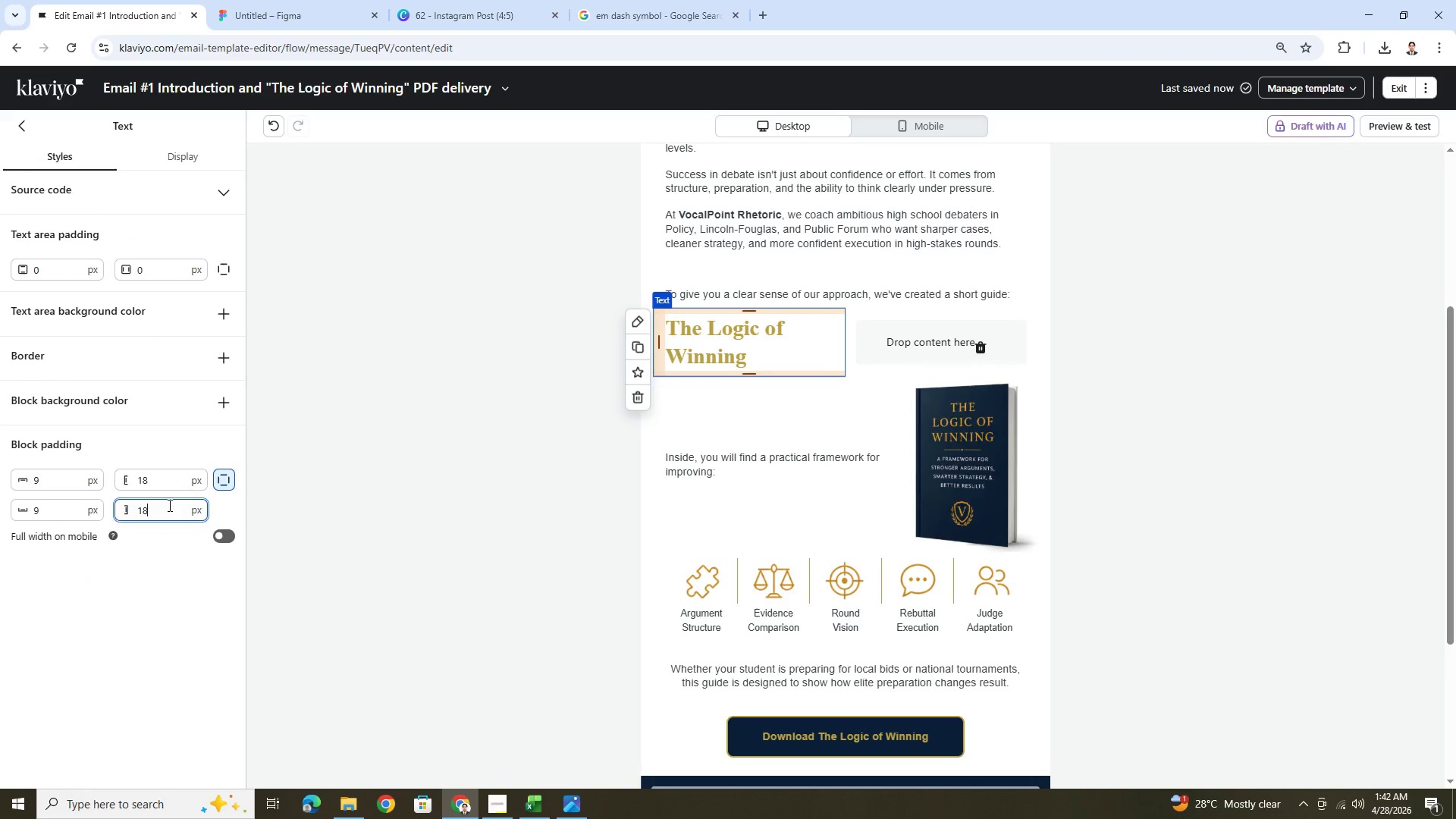 
key(Numpad8)
 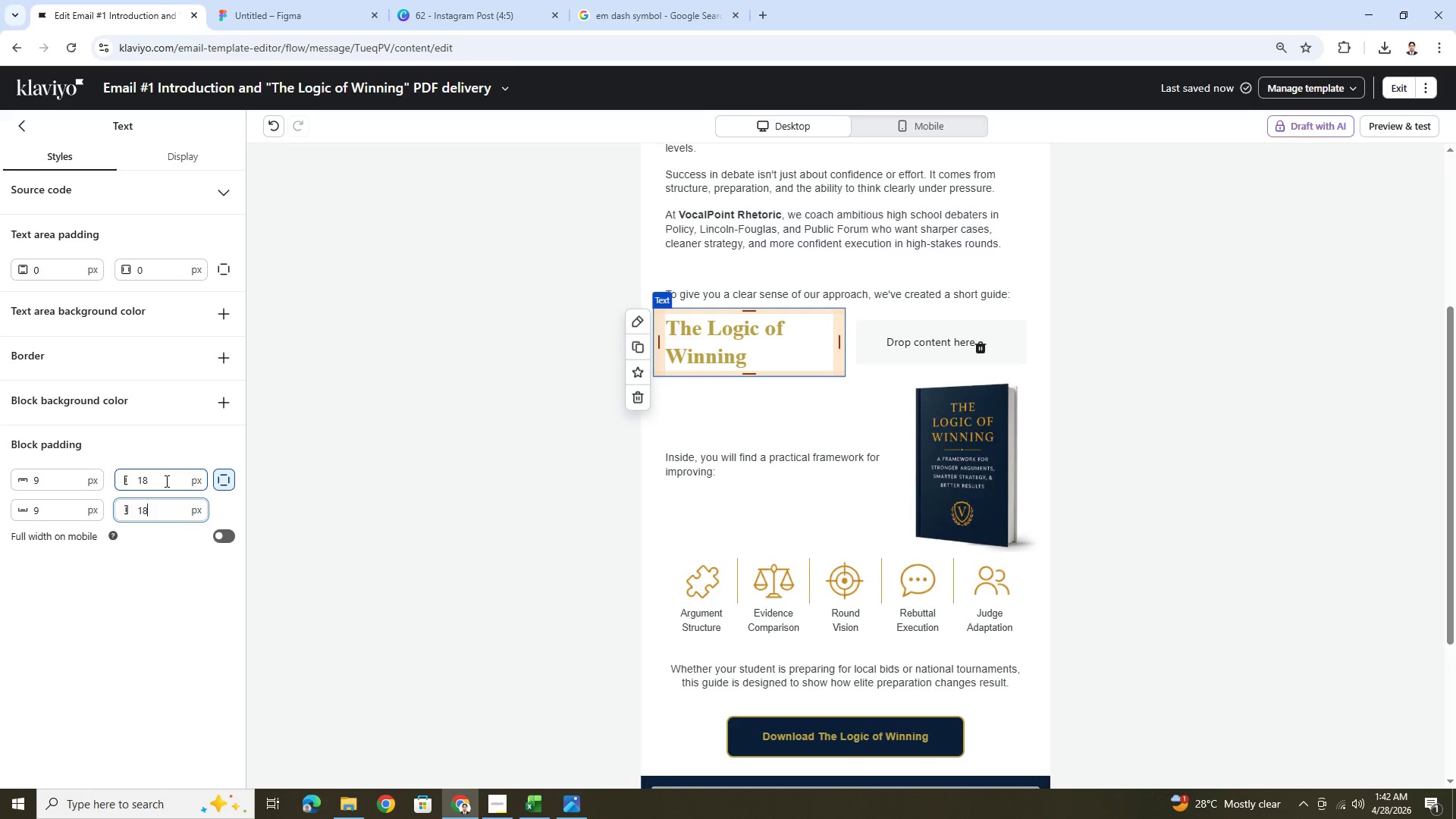 
left_click_drag(start_coordinate=[979, 474], to_coordinate=[964, 361])
 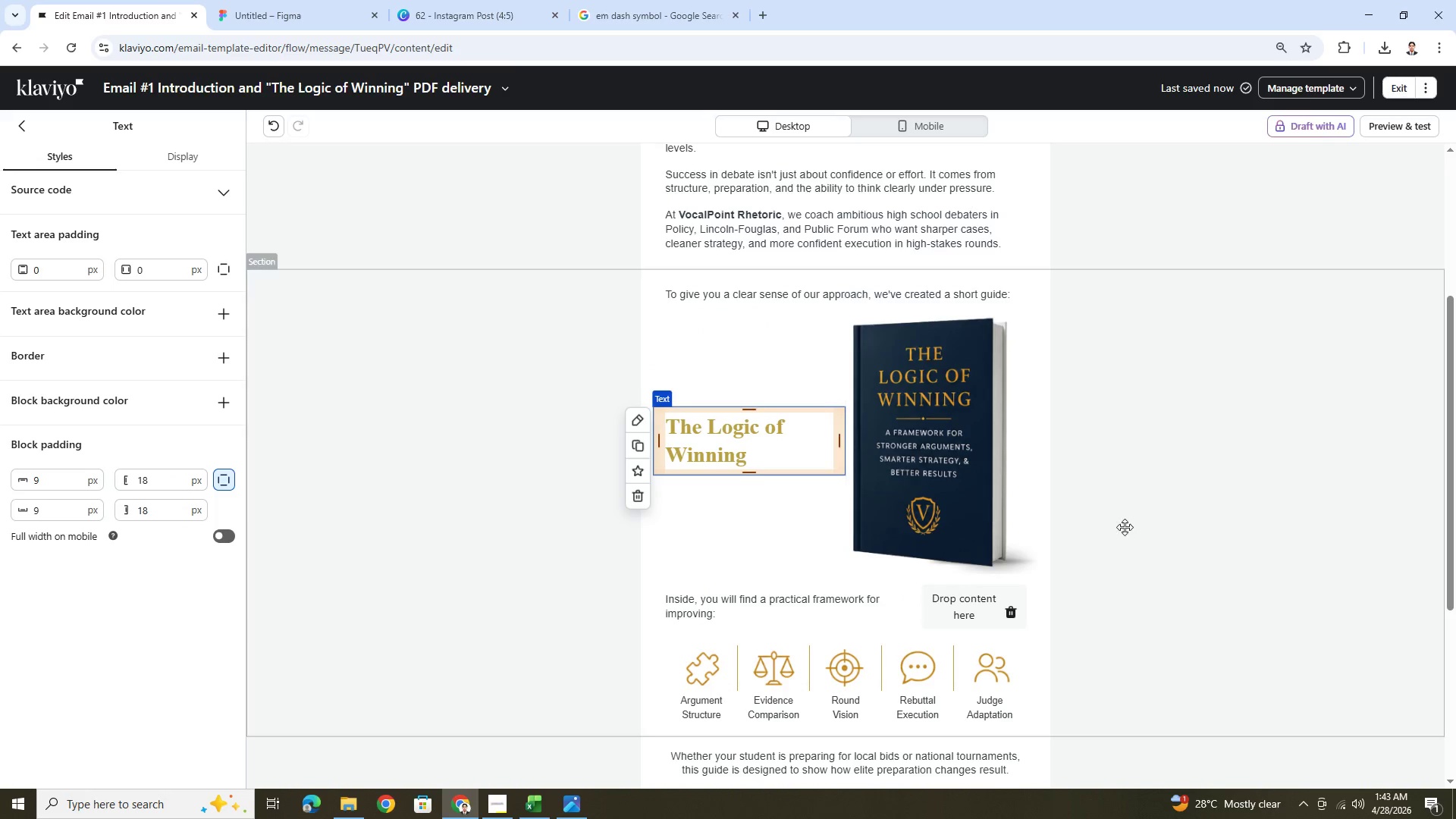 
left_click([1143, 527])
 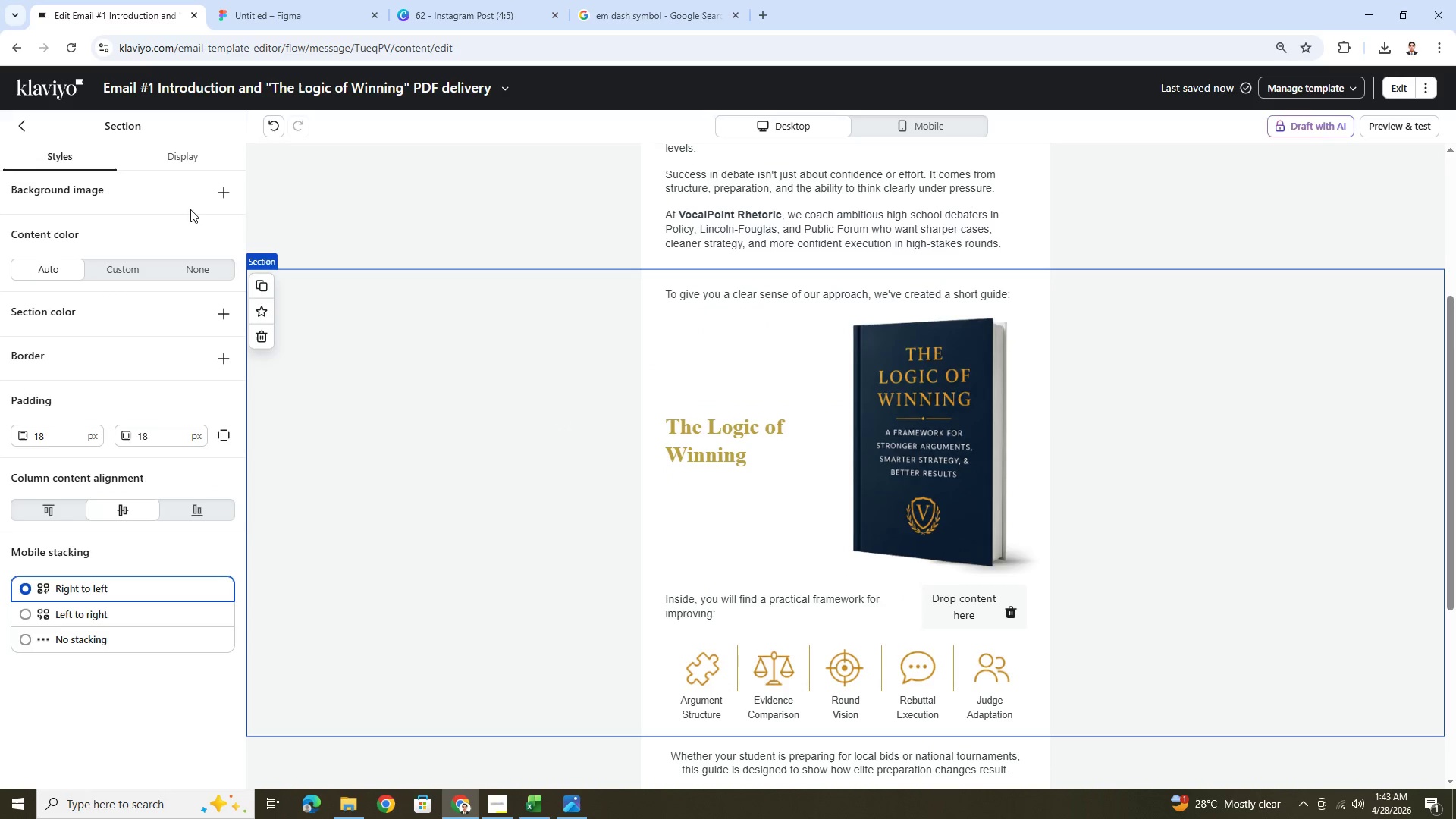 
left_click([268, 119])
 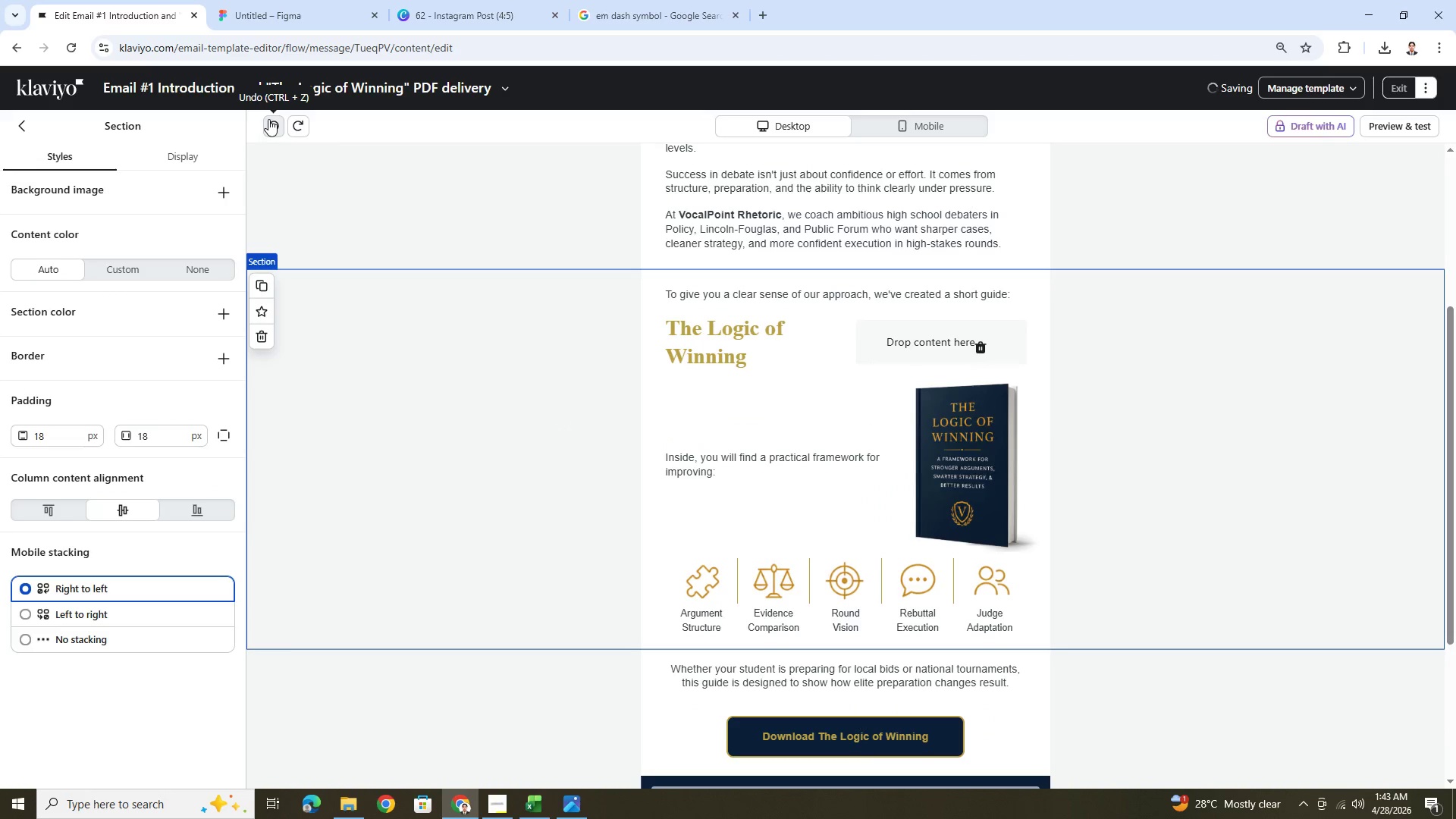 
left_click([268, 119])
 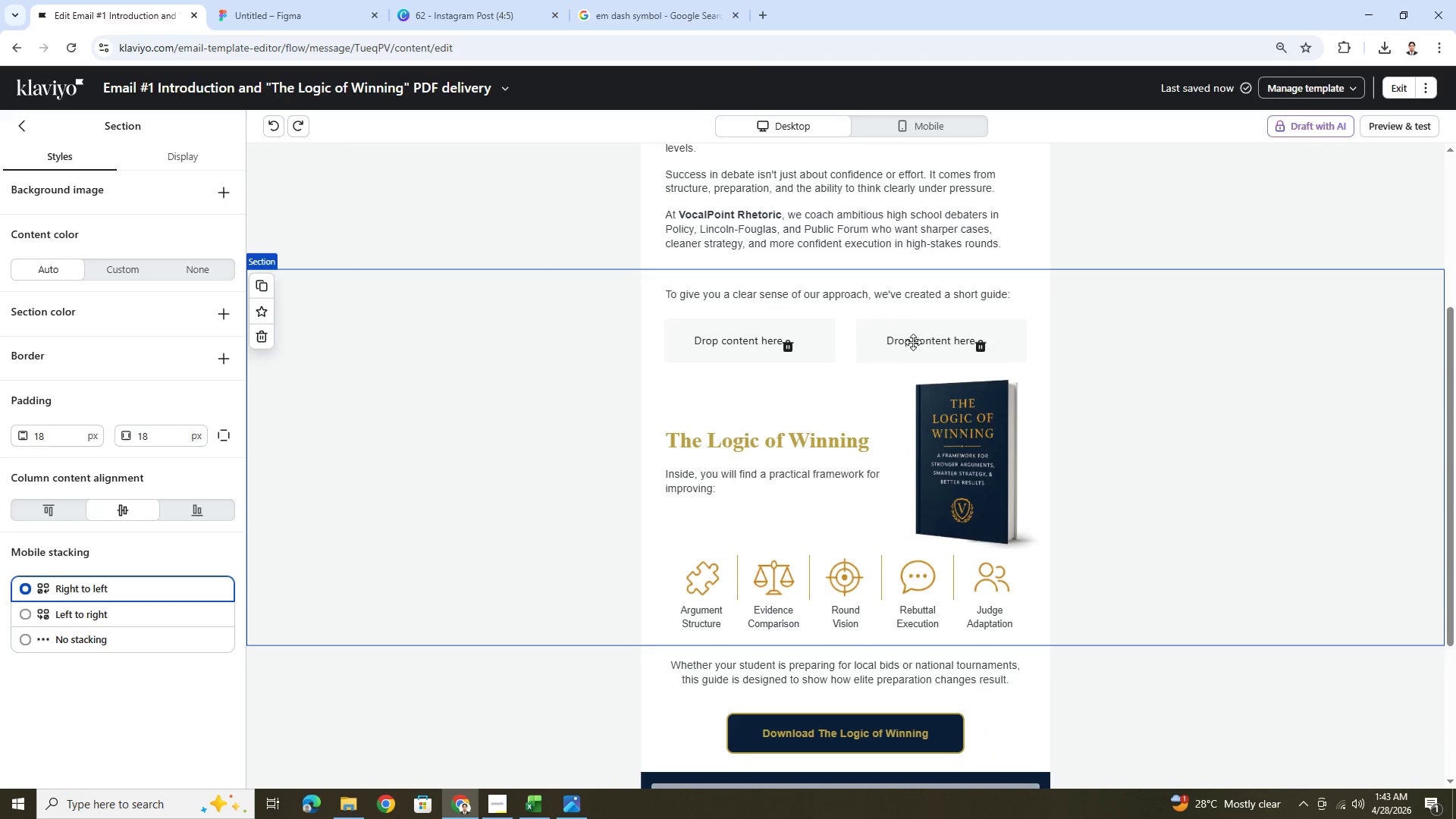 
left_click([984, 347])
 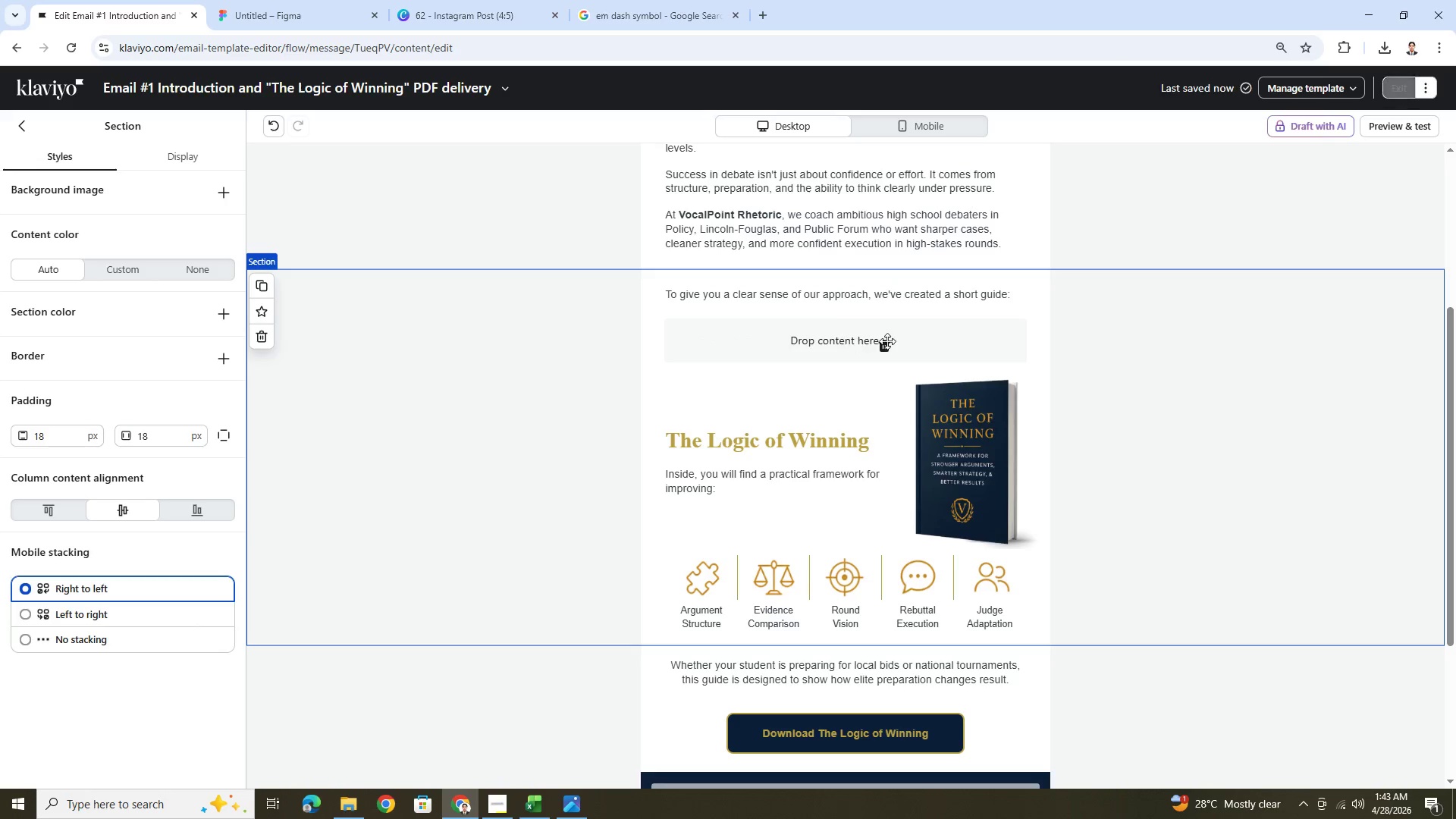 
left_click([881, 343])
 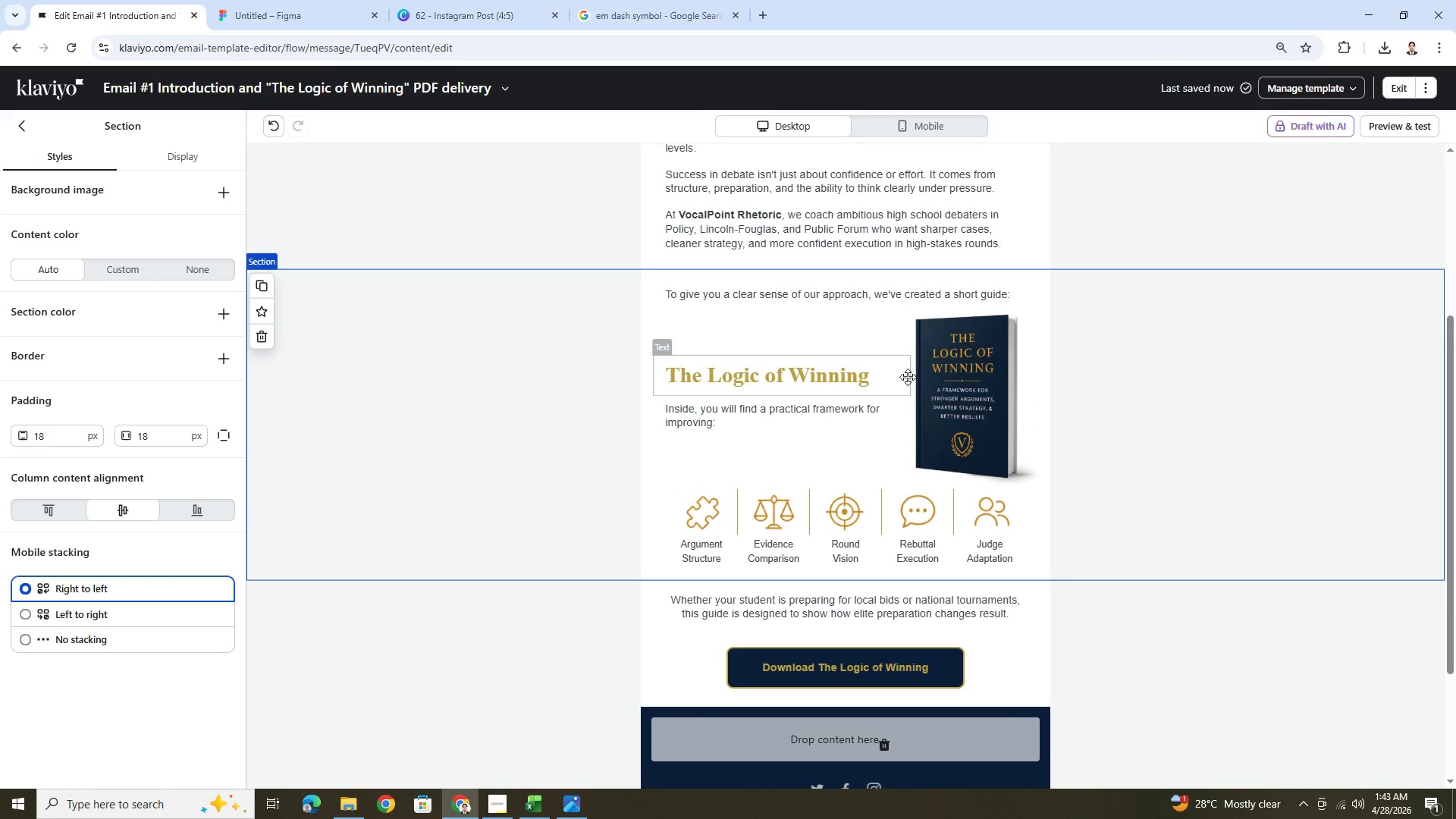 
left_click([908, 377])
 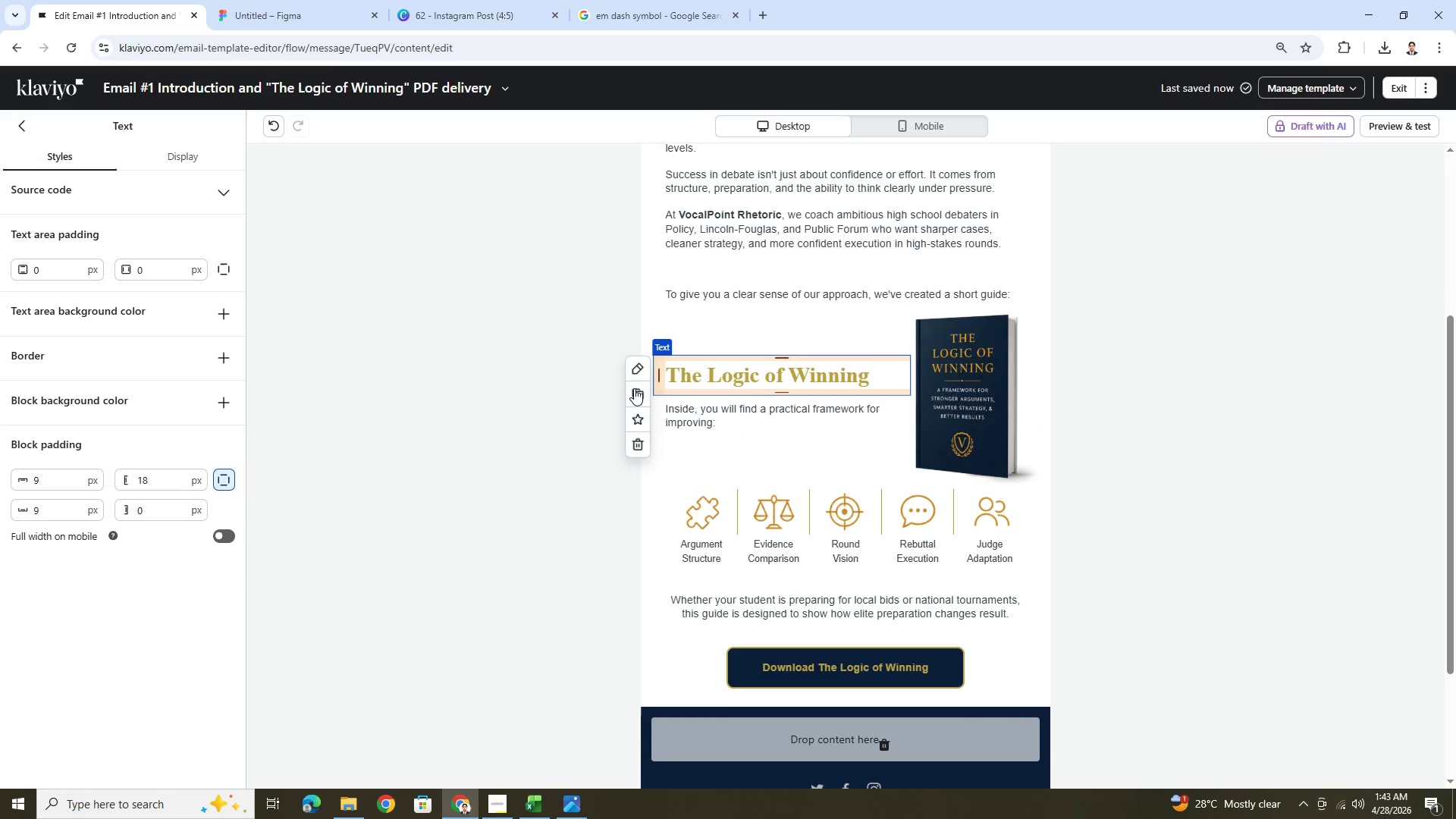 
left_click([532, 381])
 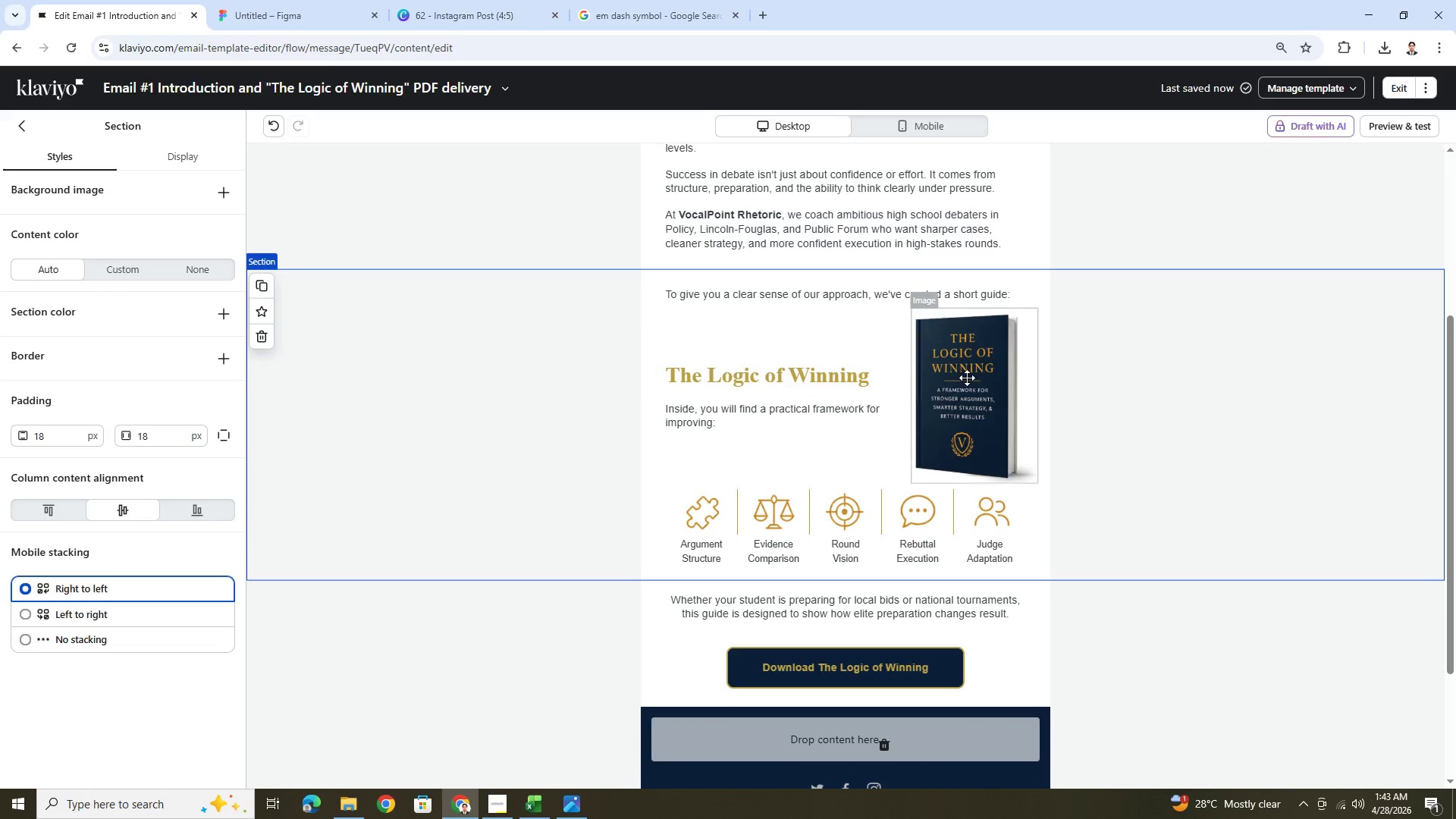 
left_click([1170, 467])
 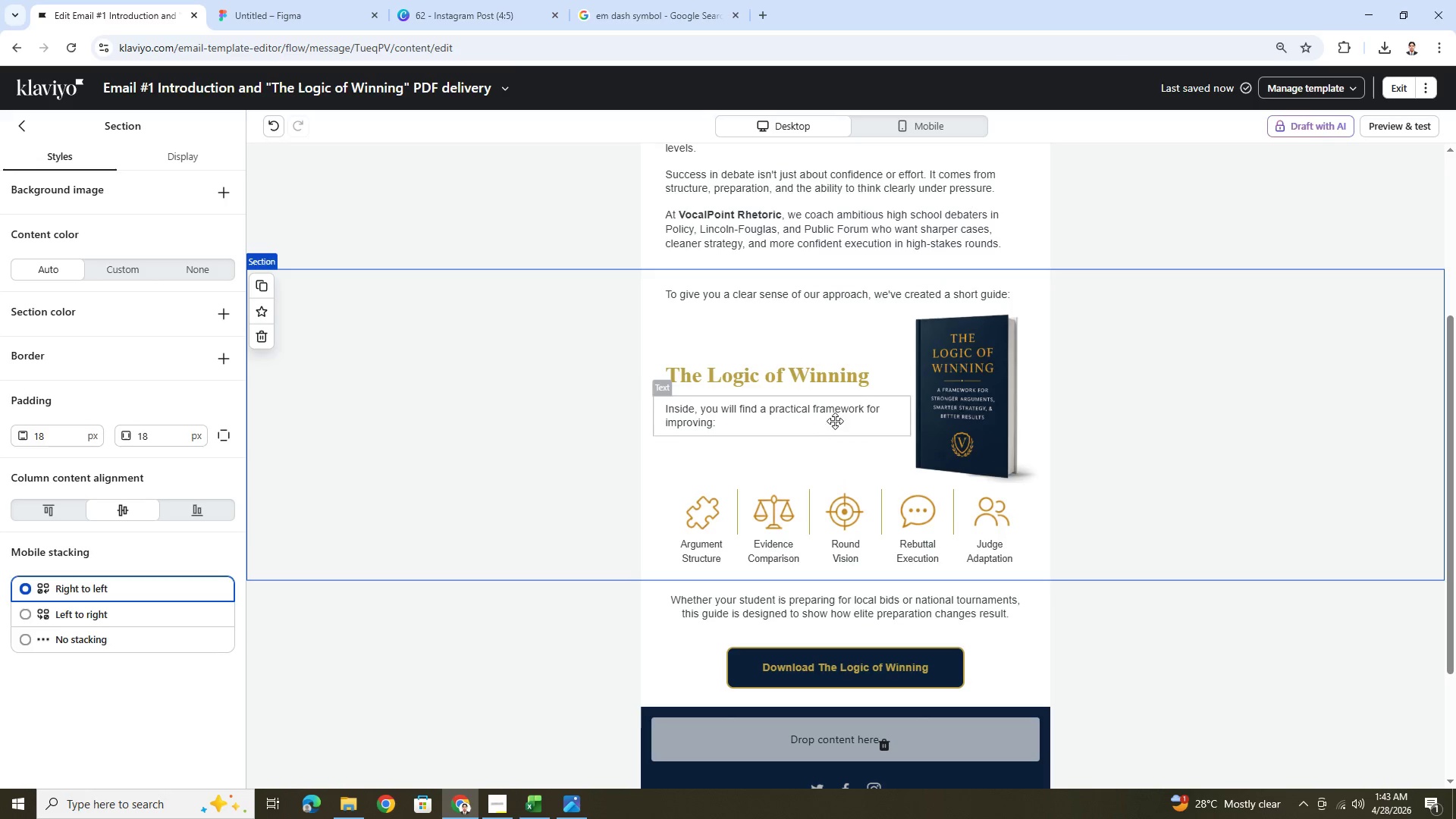 
left_click([901, 400])
 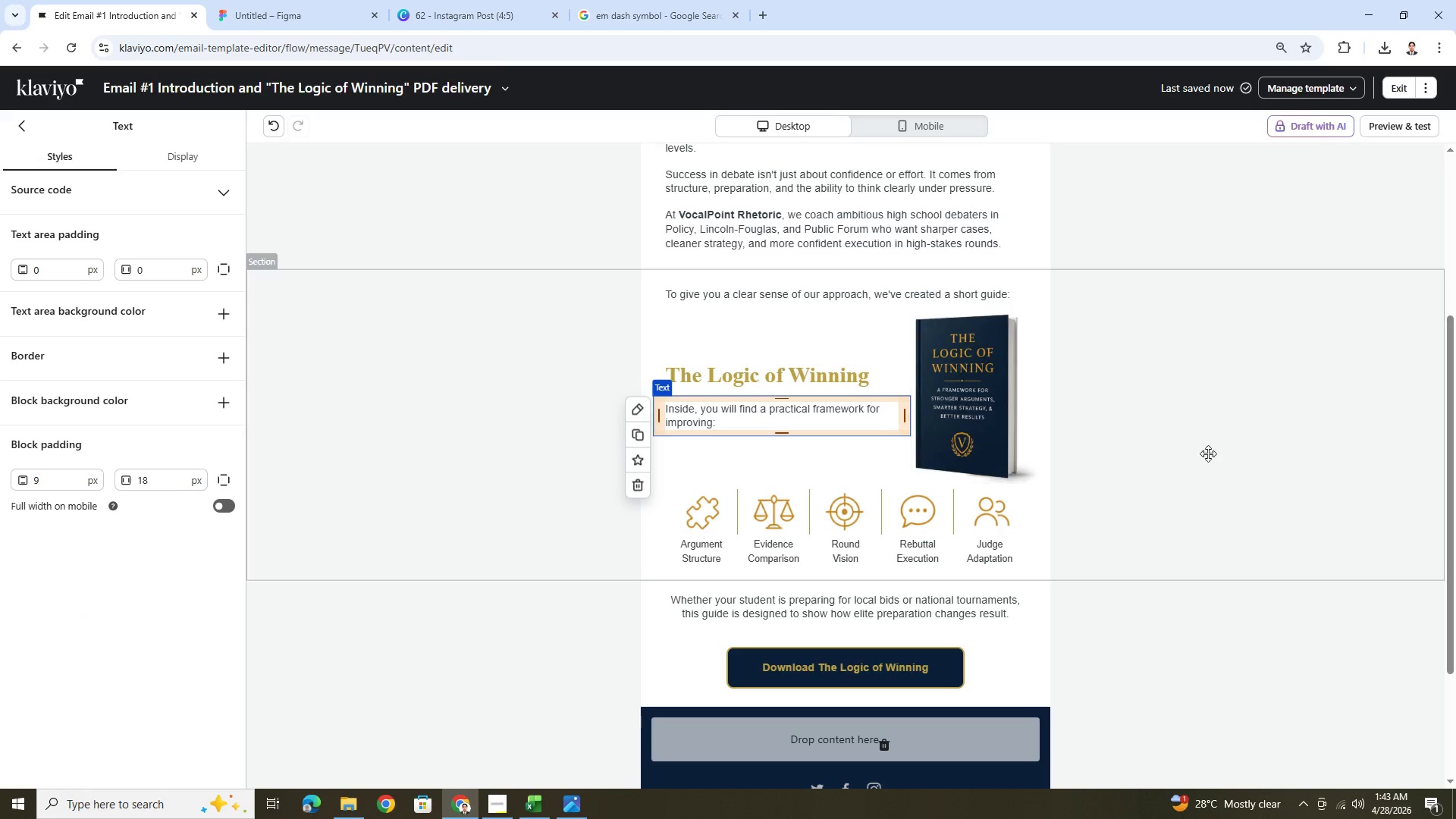 
left_click([1304, 453])
 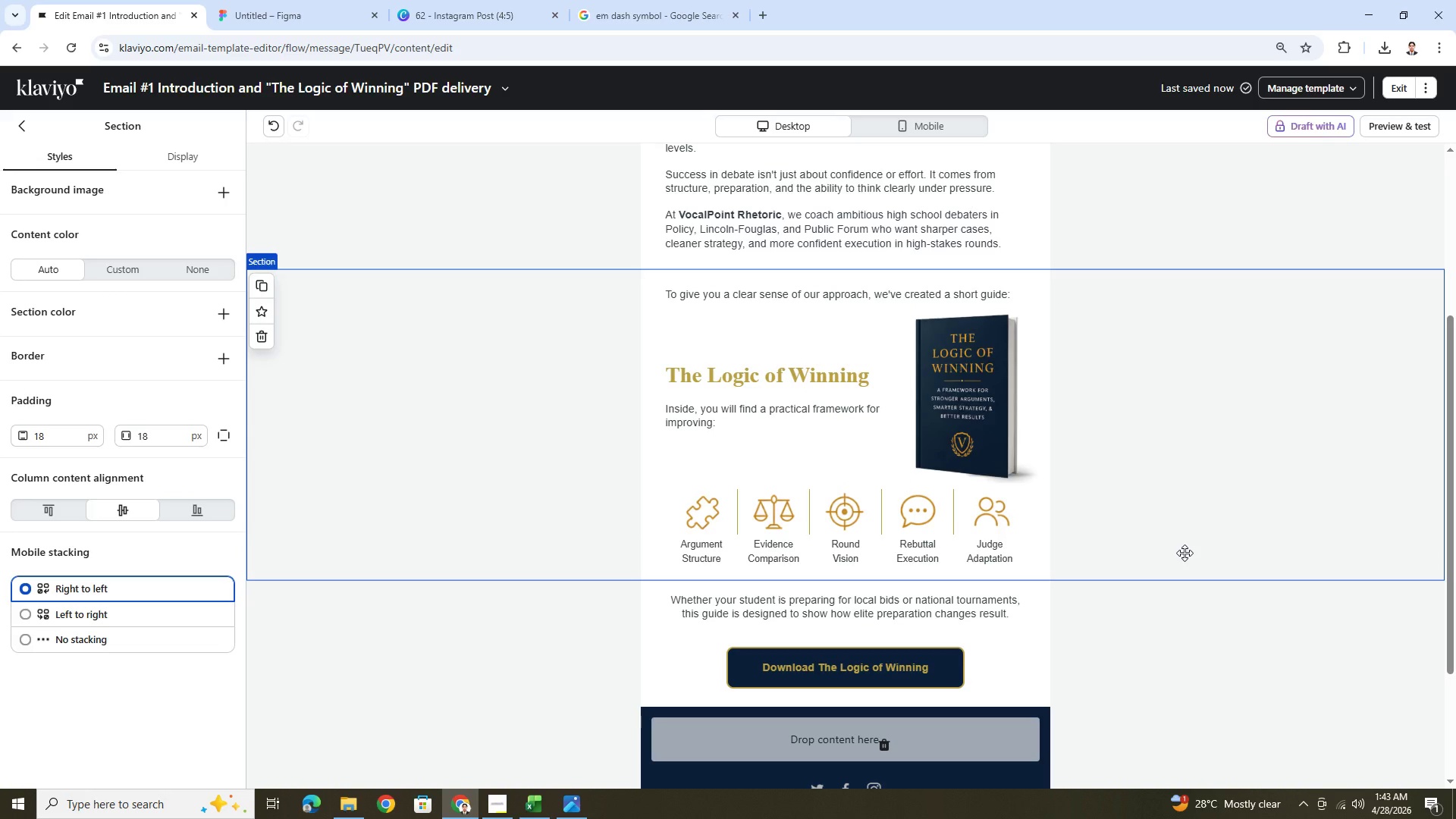 
scroll: coordinate [1196, 548], scroll_direction: up, amount: 2.0
 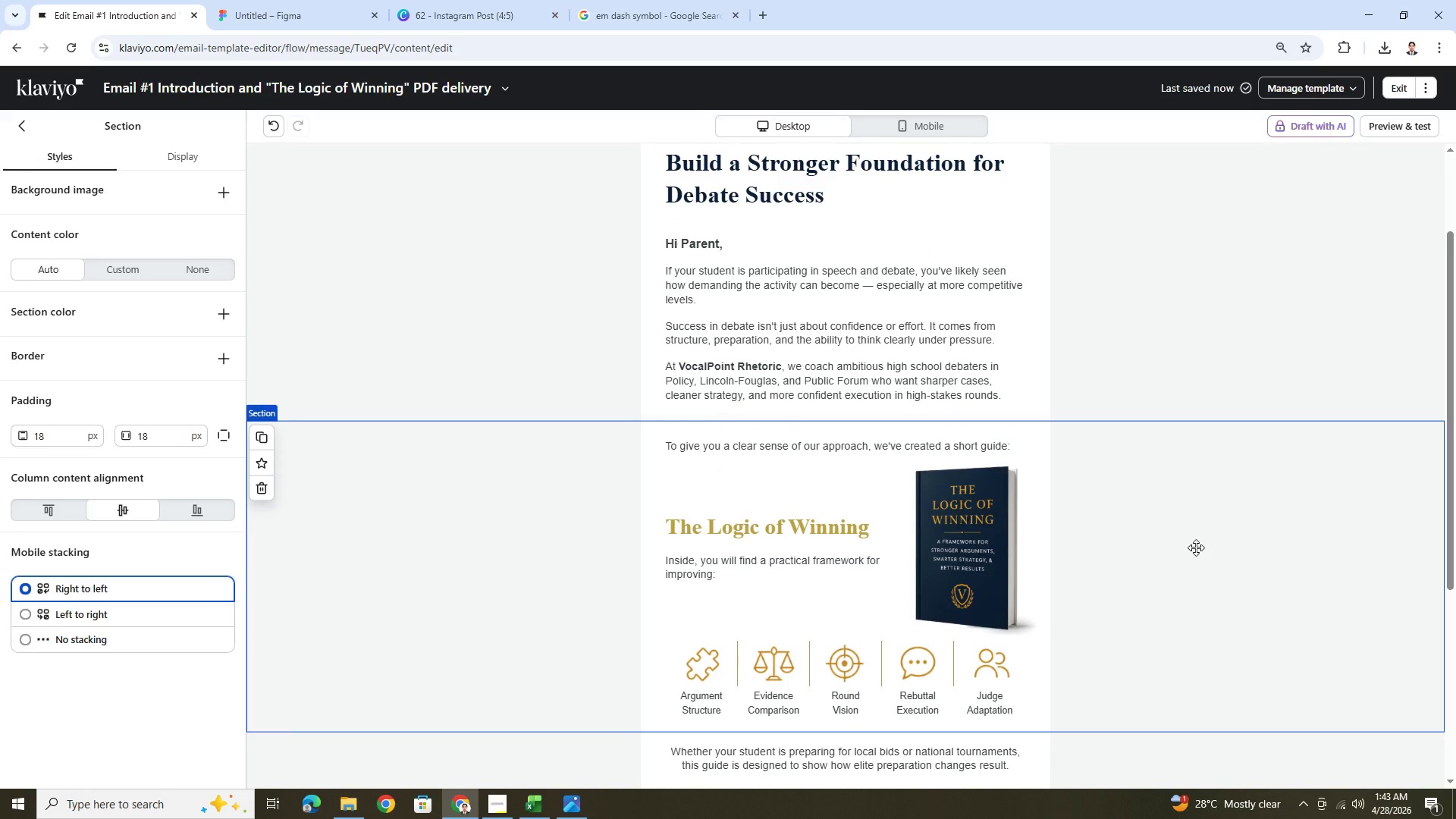 
scroll: coordinate [1196, 548], scroll_direction: down, amount: 1.0
 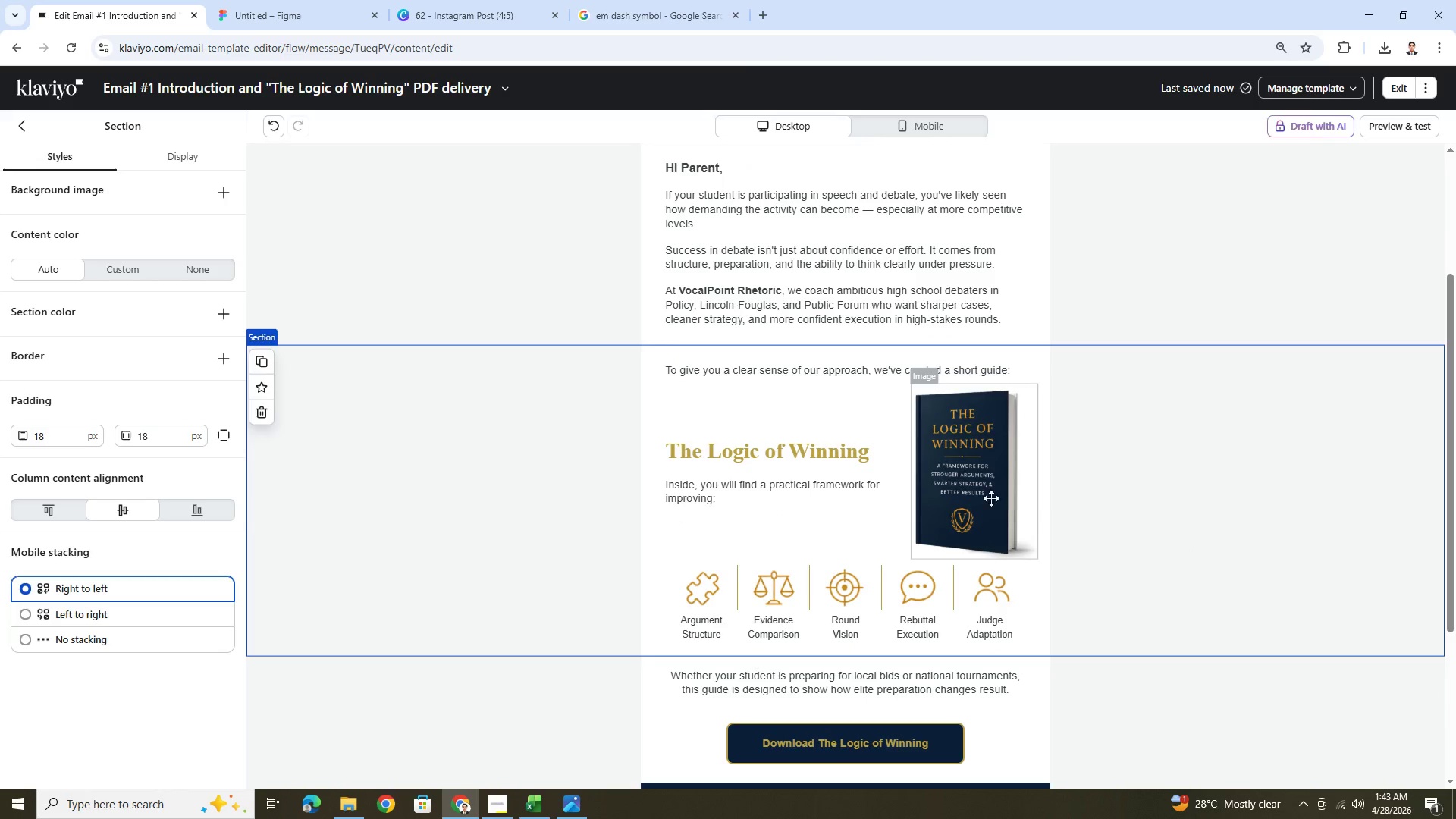 
left_click_drag(start_coordinate=[977, 490], to_coordinate=[751, 372])
 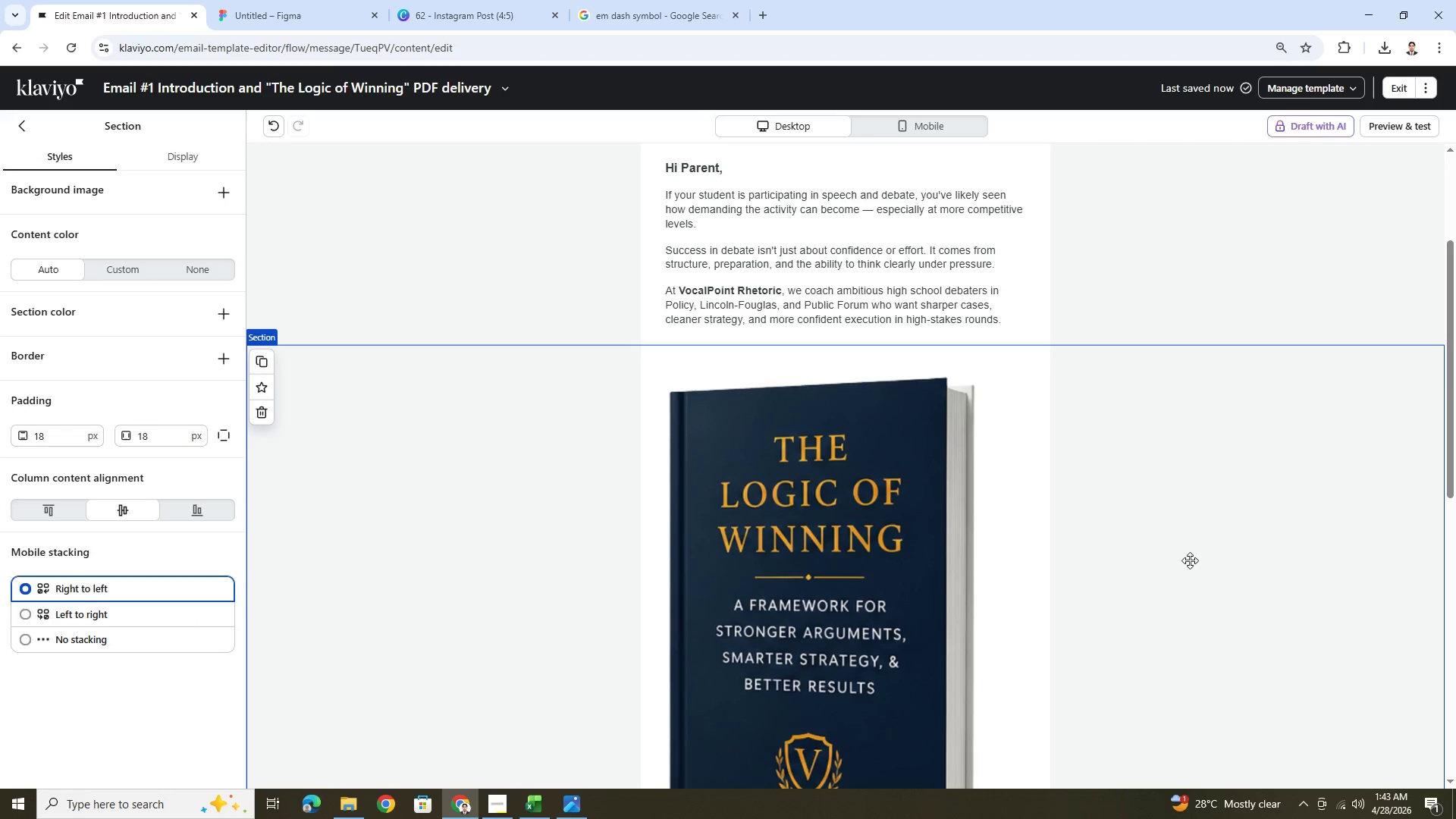 
left_click([885, 388])
 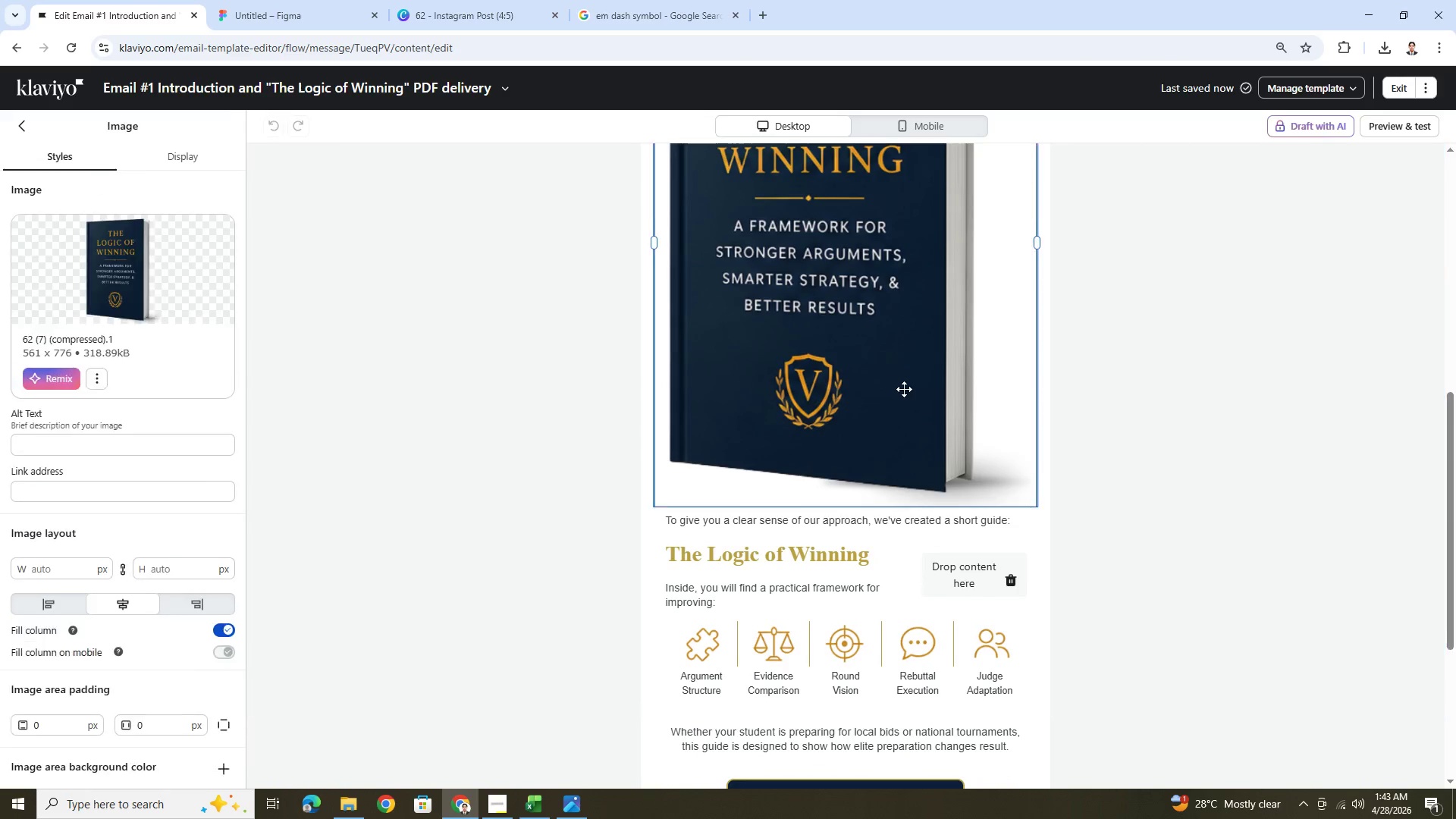 
scroll: coordinate [1073, 563], scroll_direction: down, amount: 5.0
 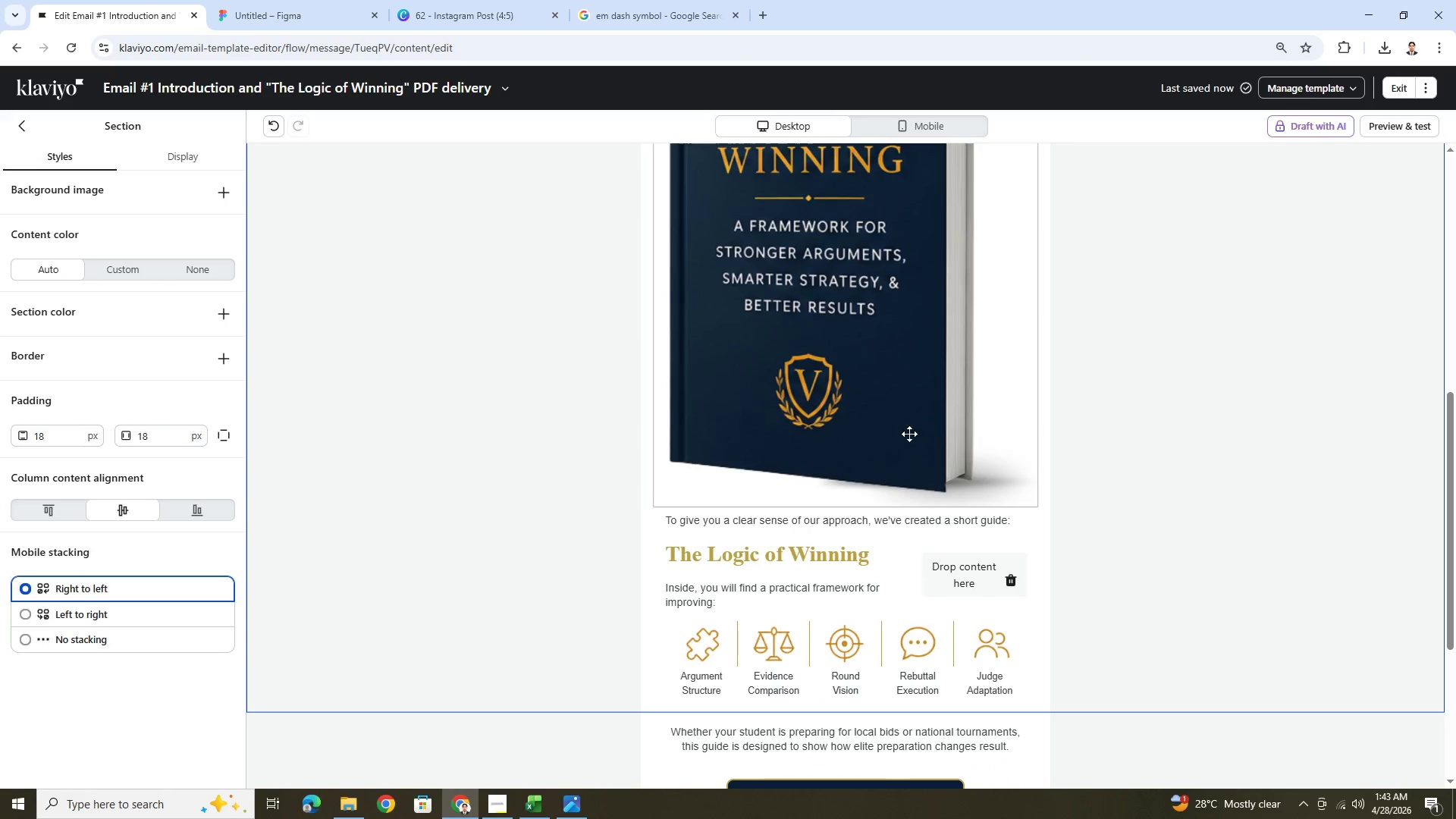 
scroll: coordinate [904, 389], scroll_direction: up, amount: 4.0
 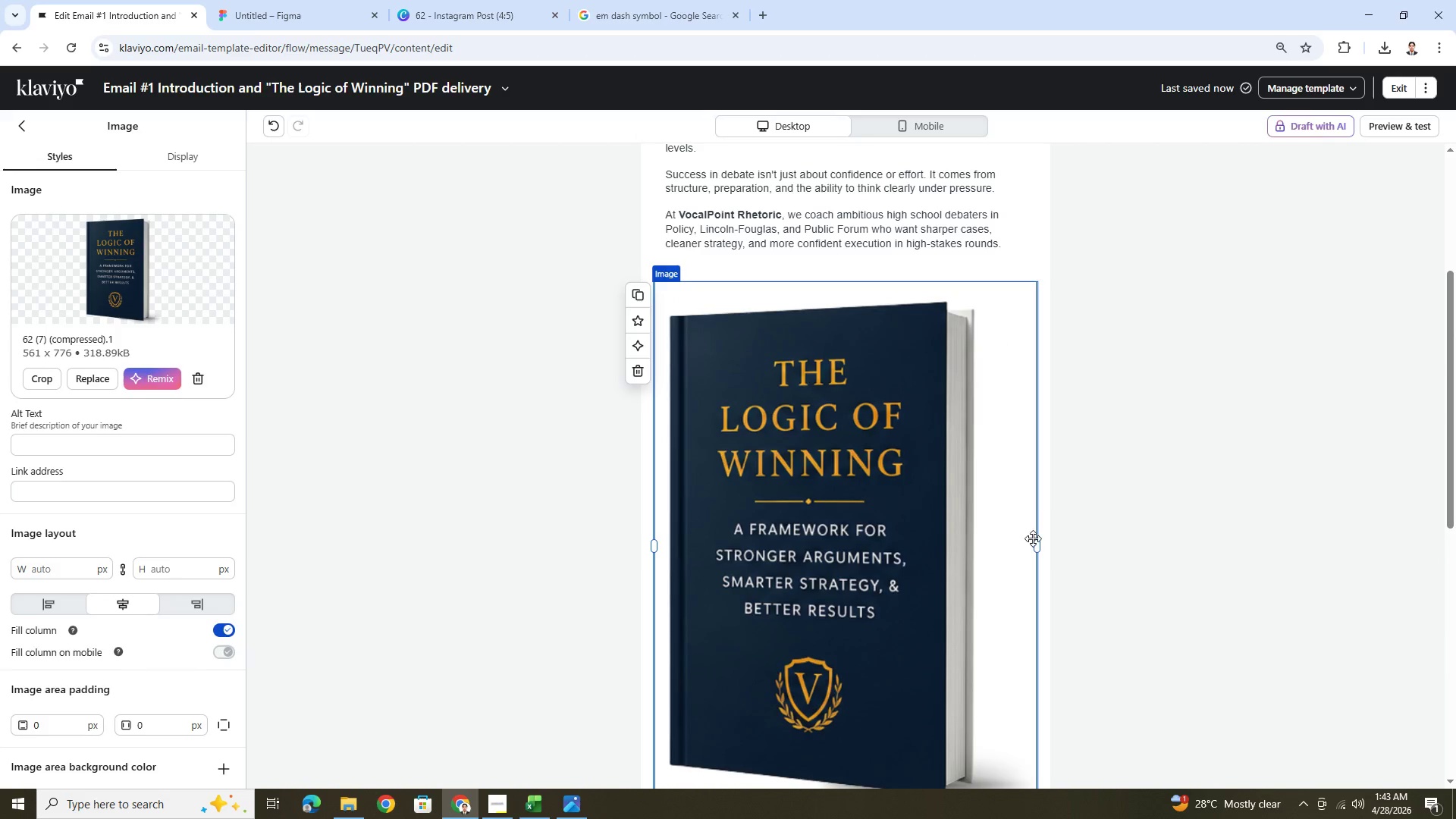 
left_click_drag(start_coordinate=[1034, 539], to_coordinate=[716, 478])
 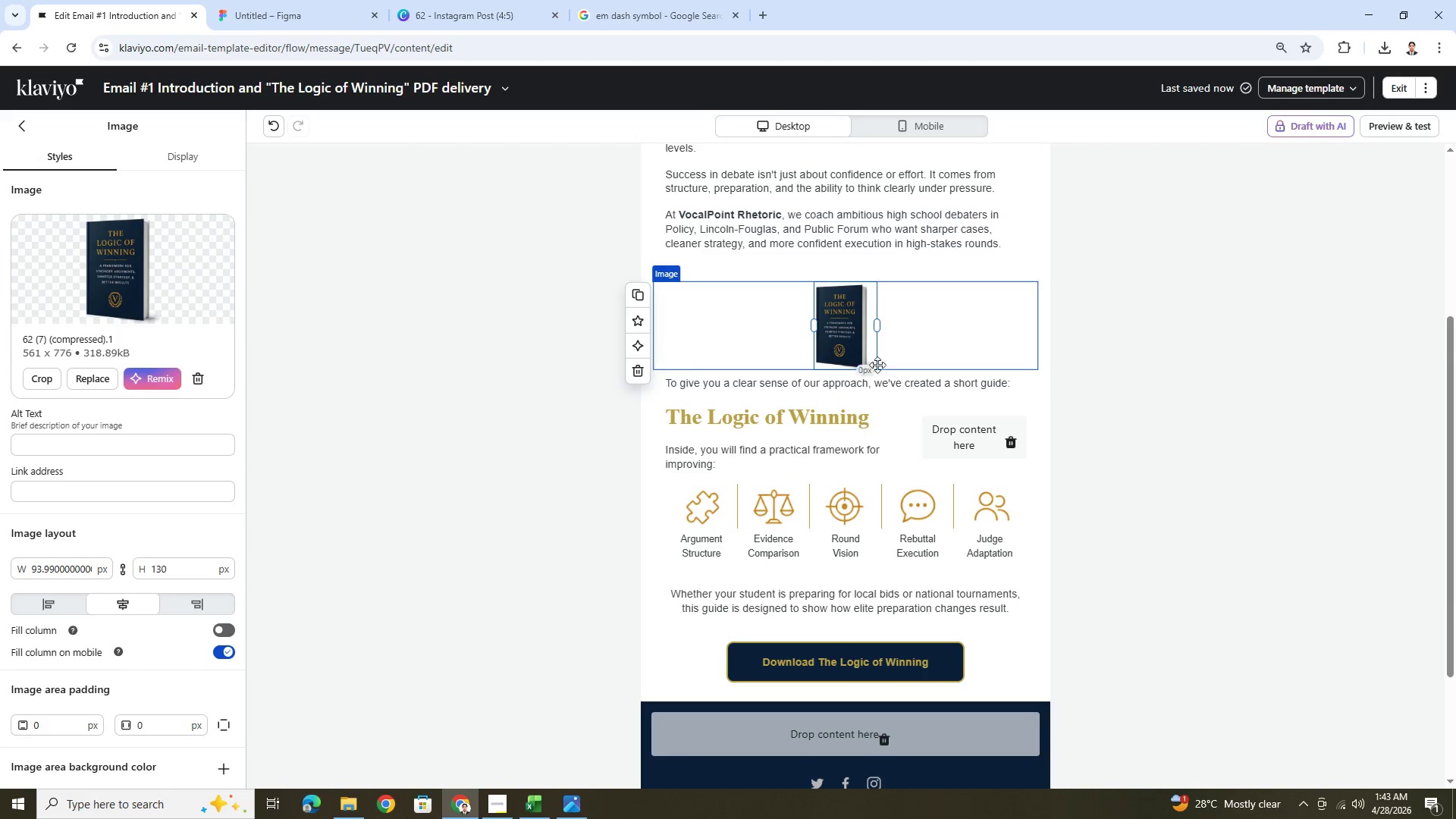 
left_click_drag(start_coordinate=[843, 327], to_coordinate=[959, 445])
 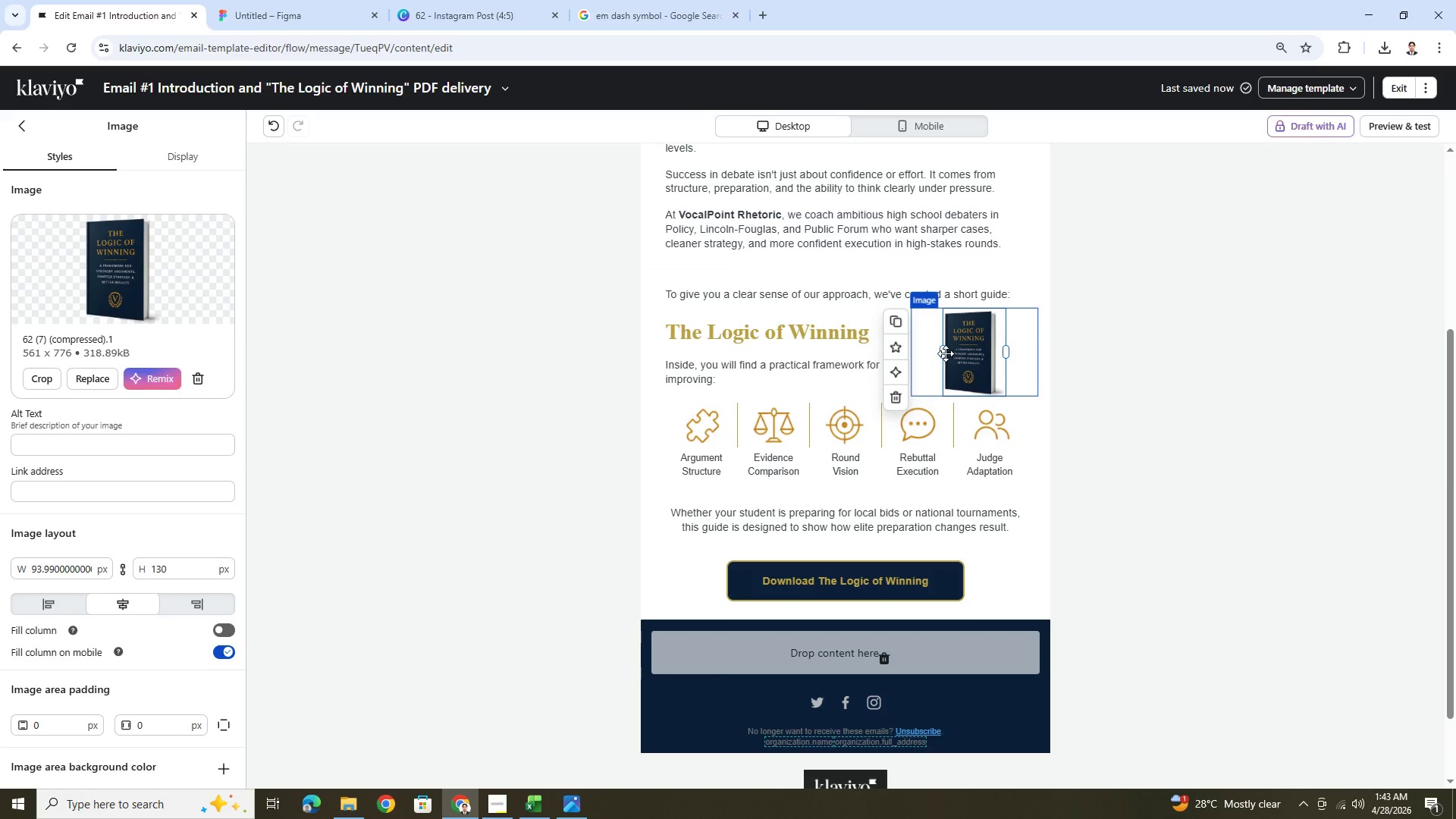 
left_click_drag(start_coordinate=[943, 350], to_coordinate=[919, 347])
 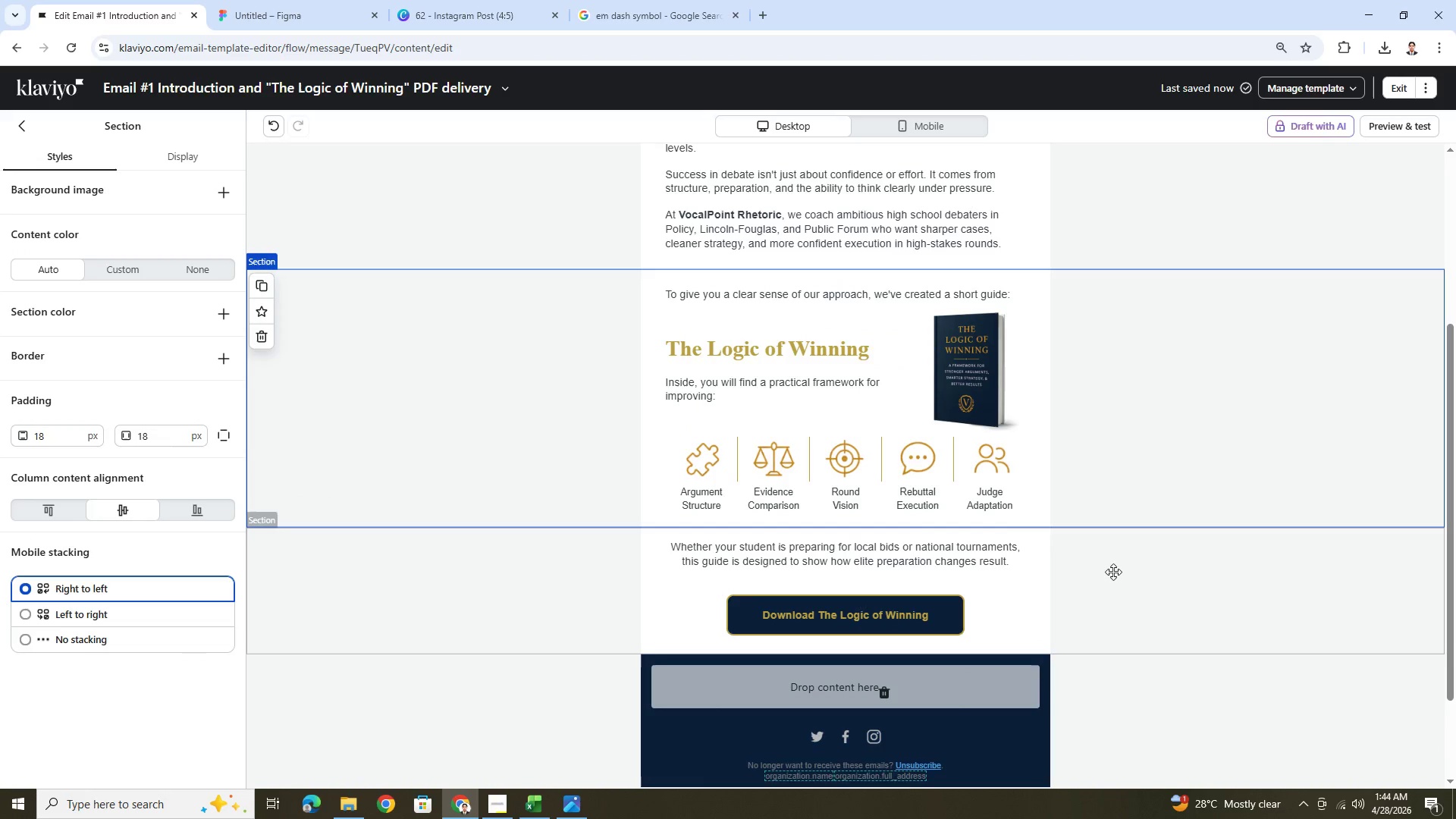 
wait(7.25)
 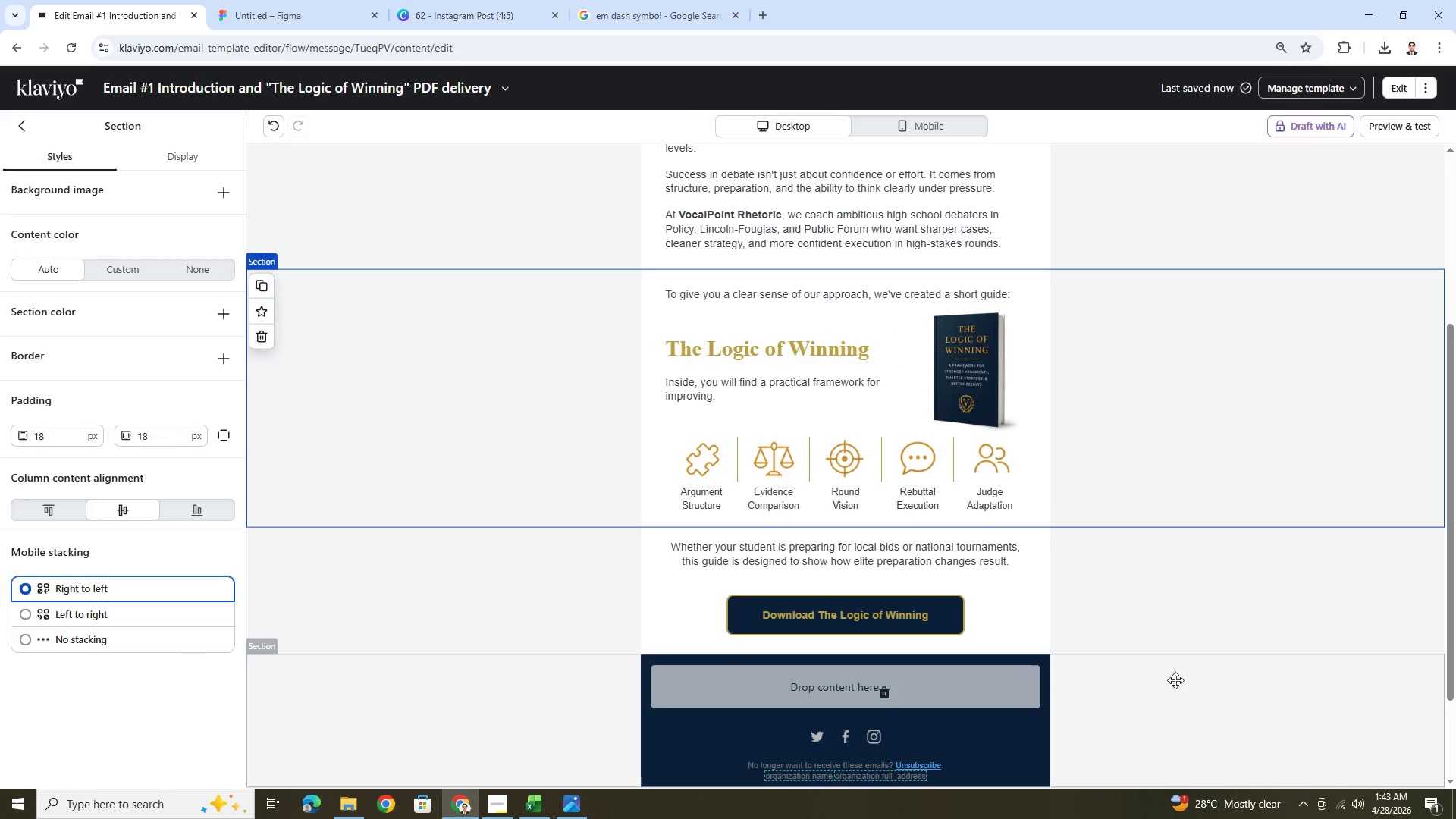 
left_click([1298, 711])
 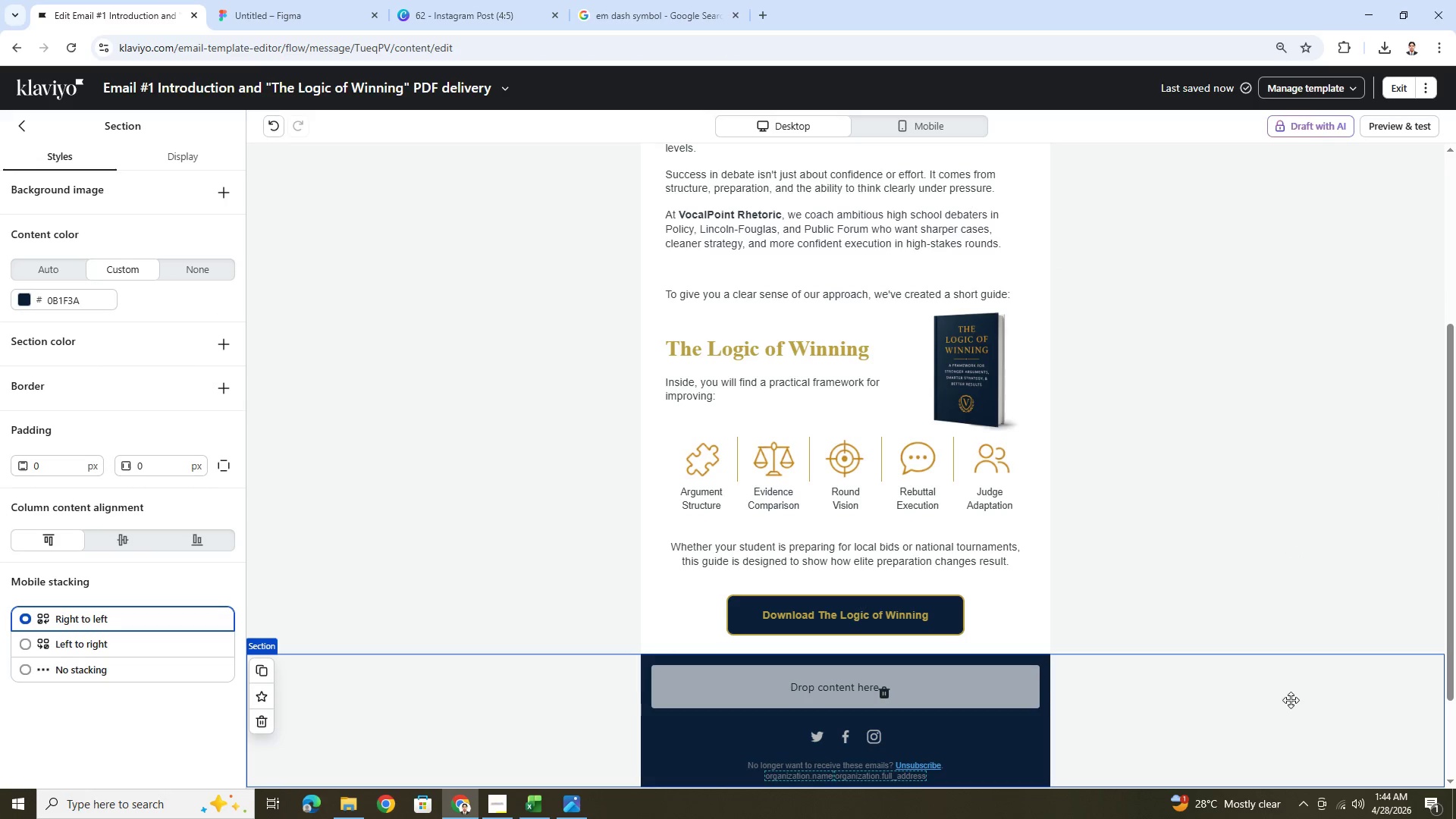 
scroll: coordinate [1290, 690], scroll_direction: up, amount: 2.0
 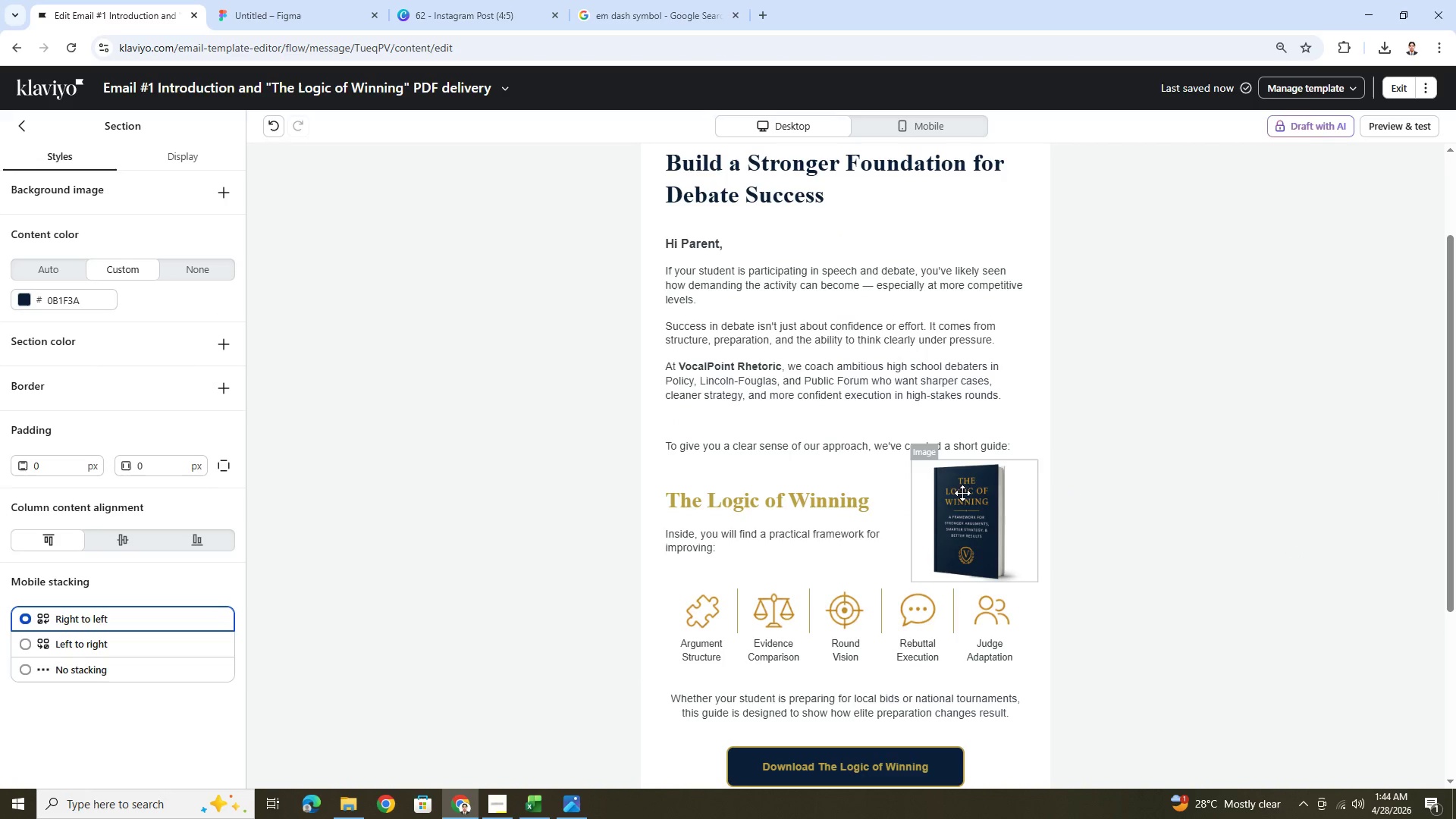 
scroll: coordinate [1192, 691], scroll_direction: down, amount: 2.0
 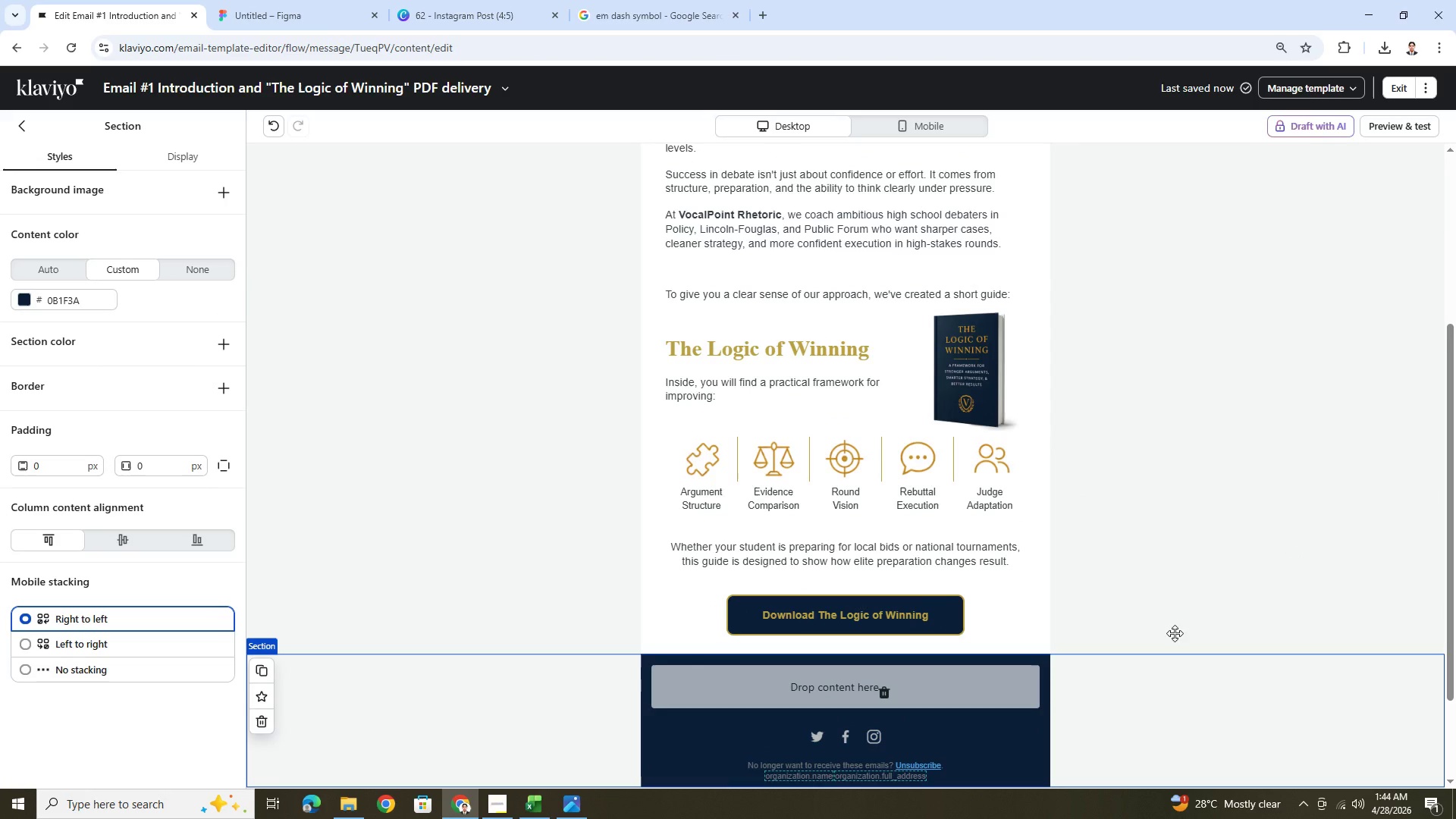 
left_click([1410, 119])
 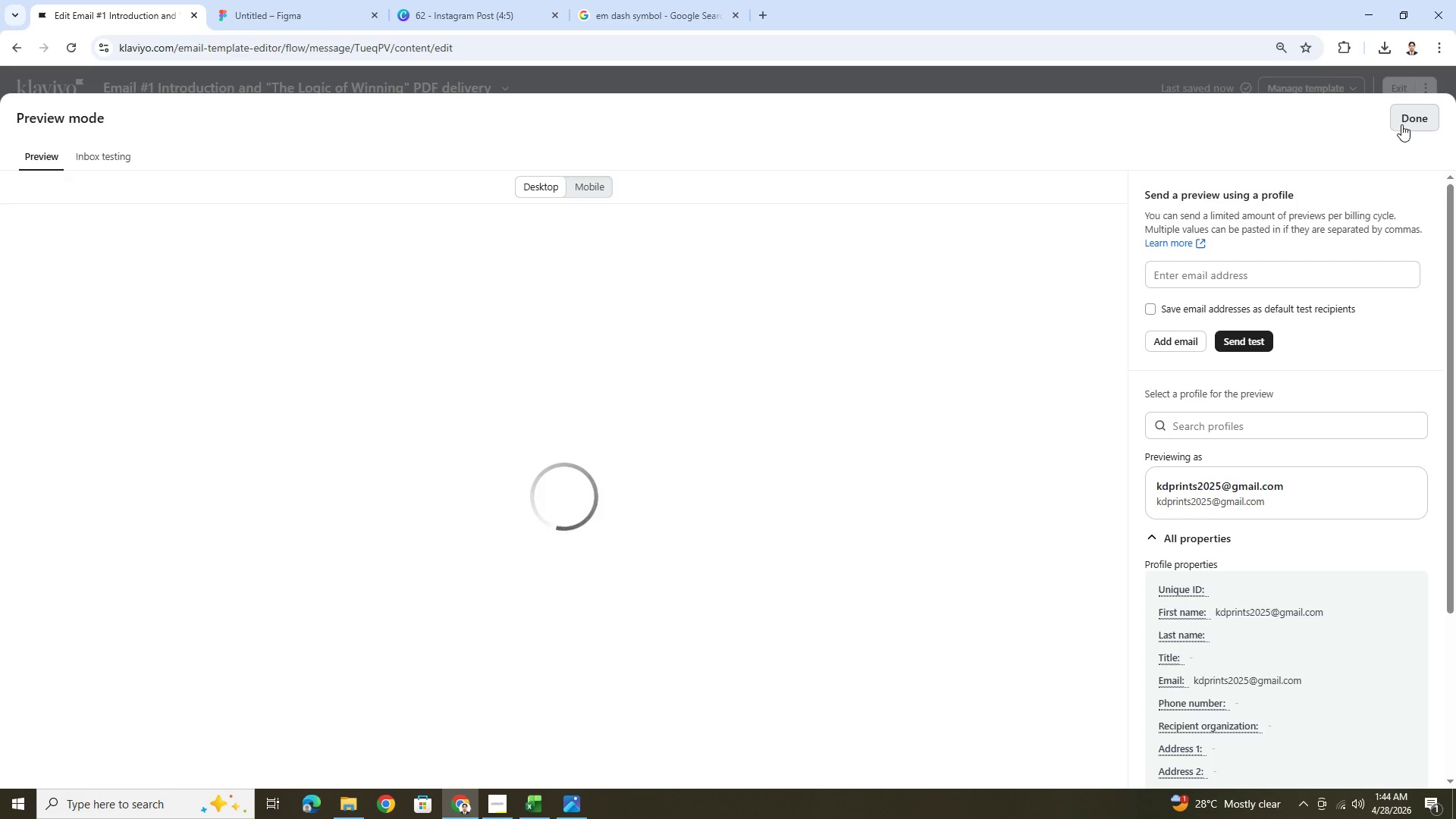 
left_click([1401, 124])
 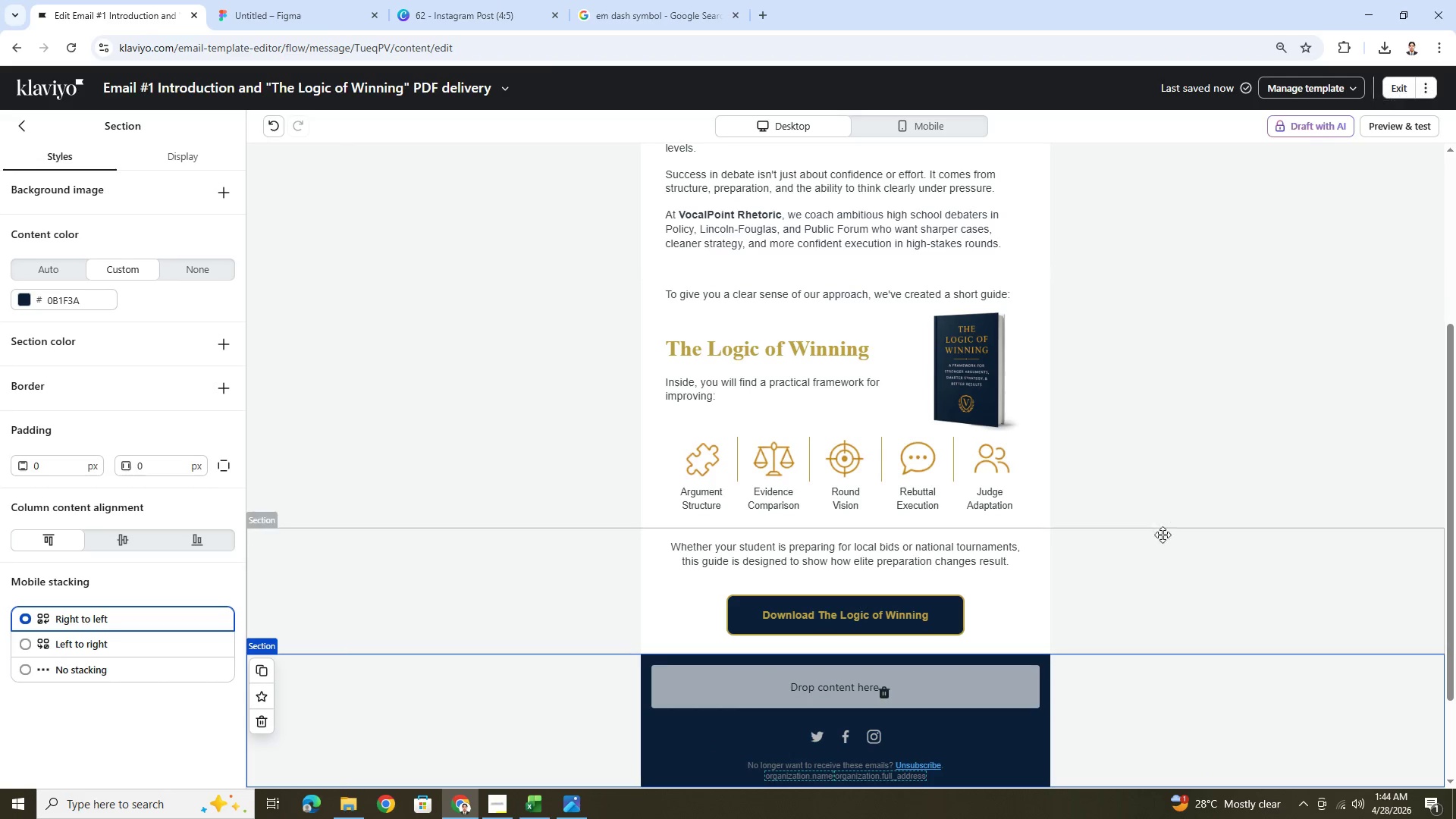 
scroll: coordinate [1162, 540], scroll_direction: down, amount: 2.0
 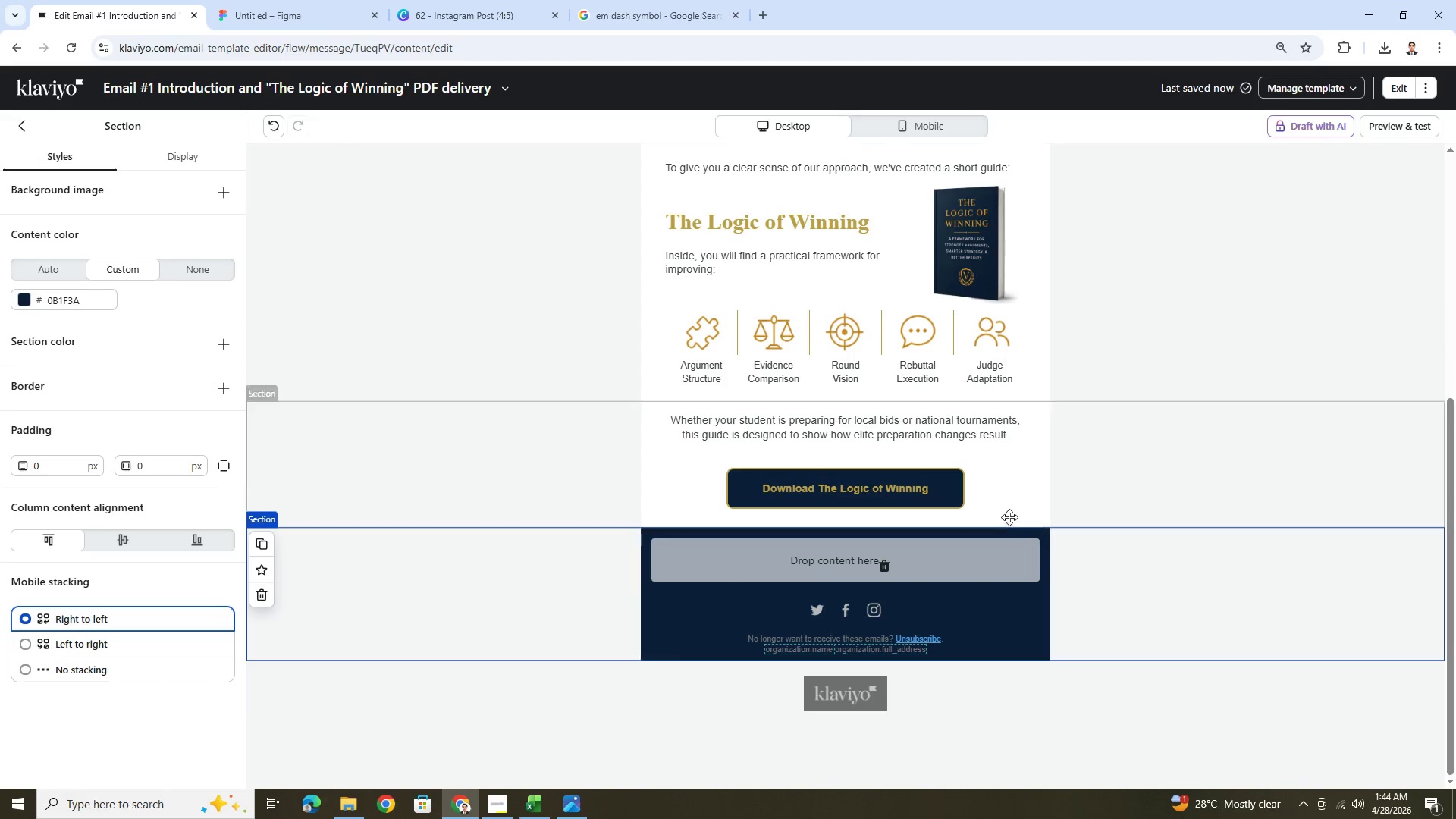 
left_click([980, 498])
 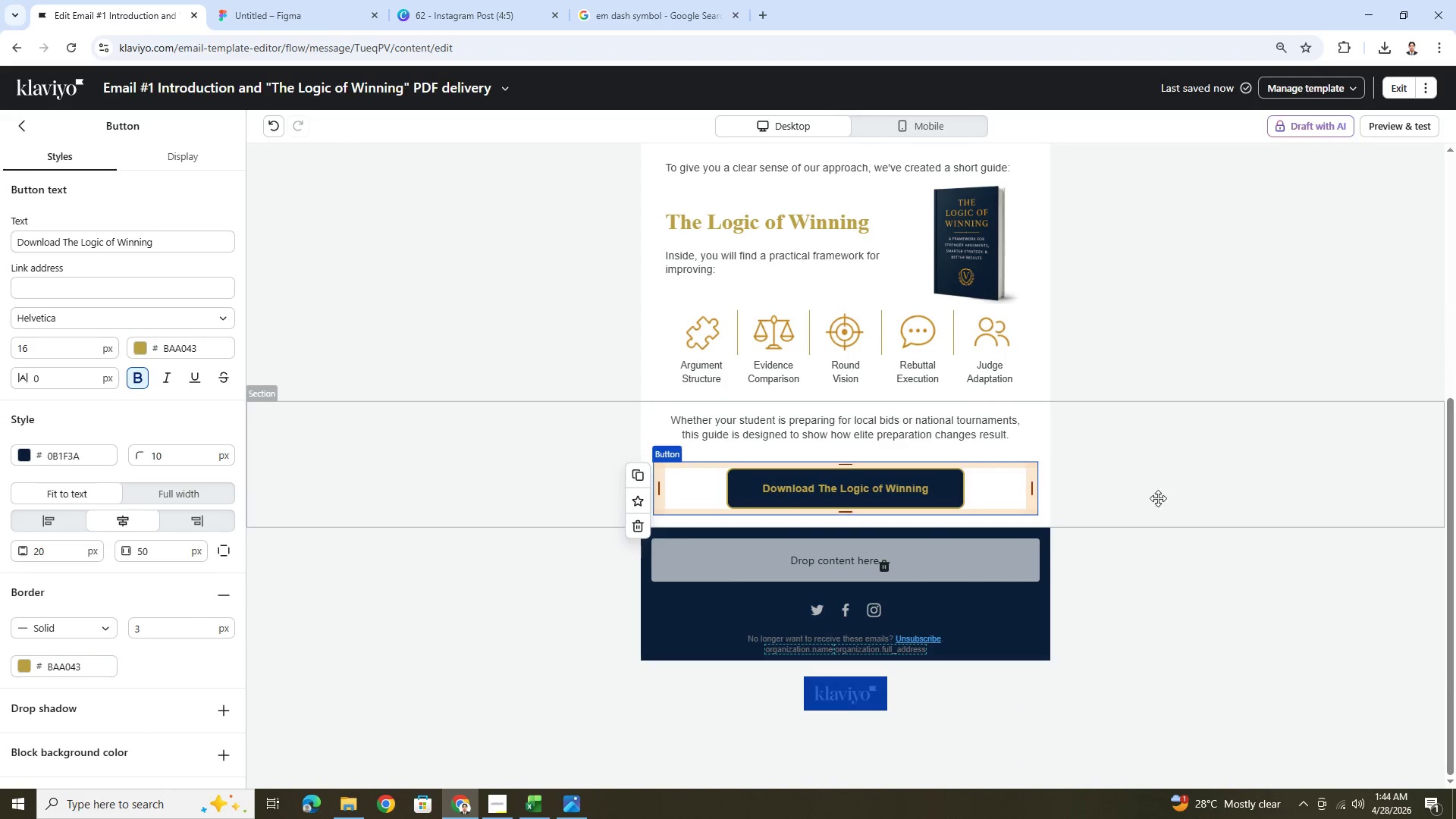 
left_click([1168, 497])
 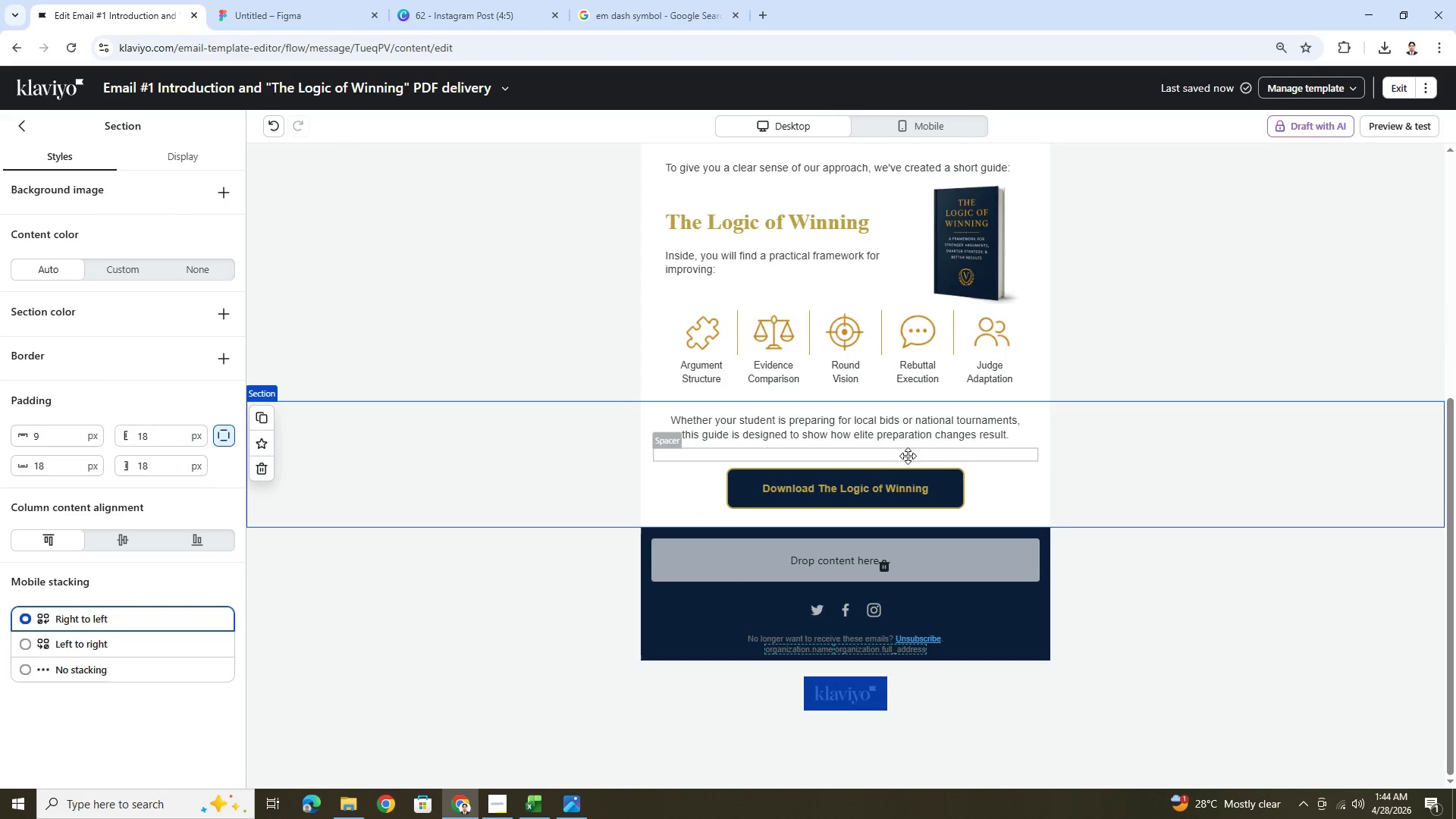 
left_click([899, 449])
 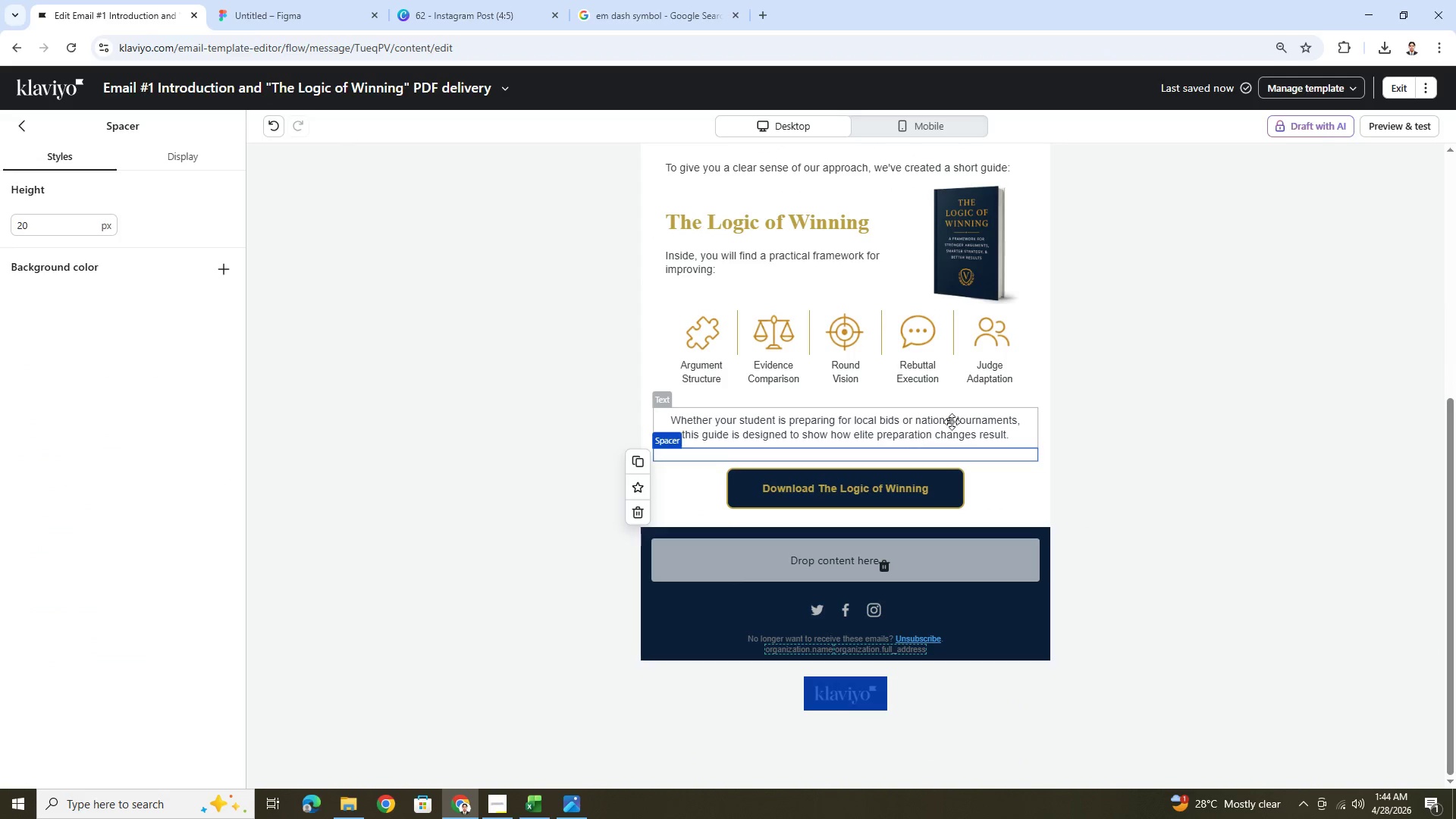 
left_click([959, 419])
 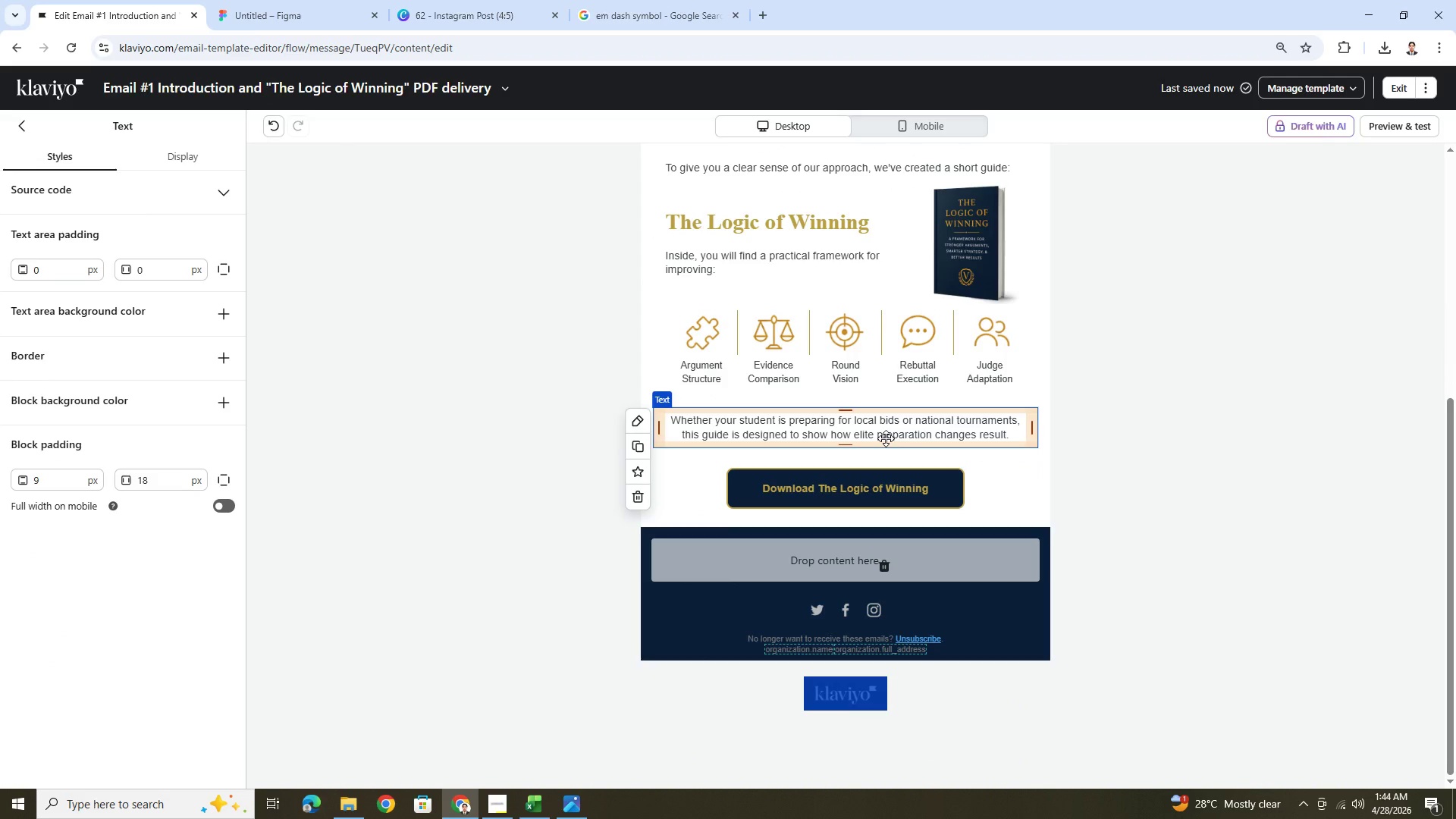 
wait(5.47)
 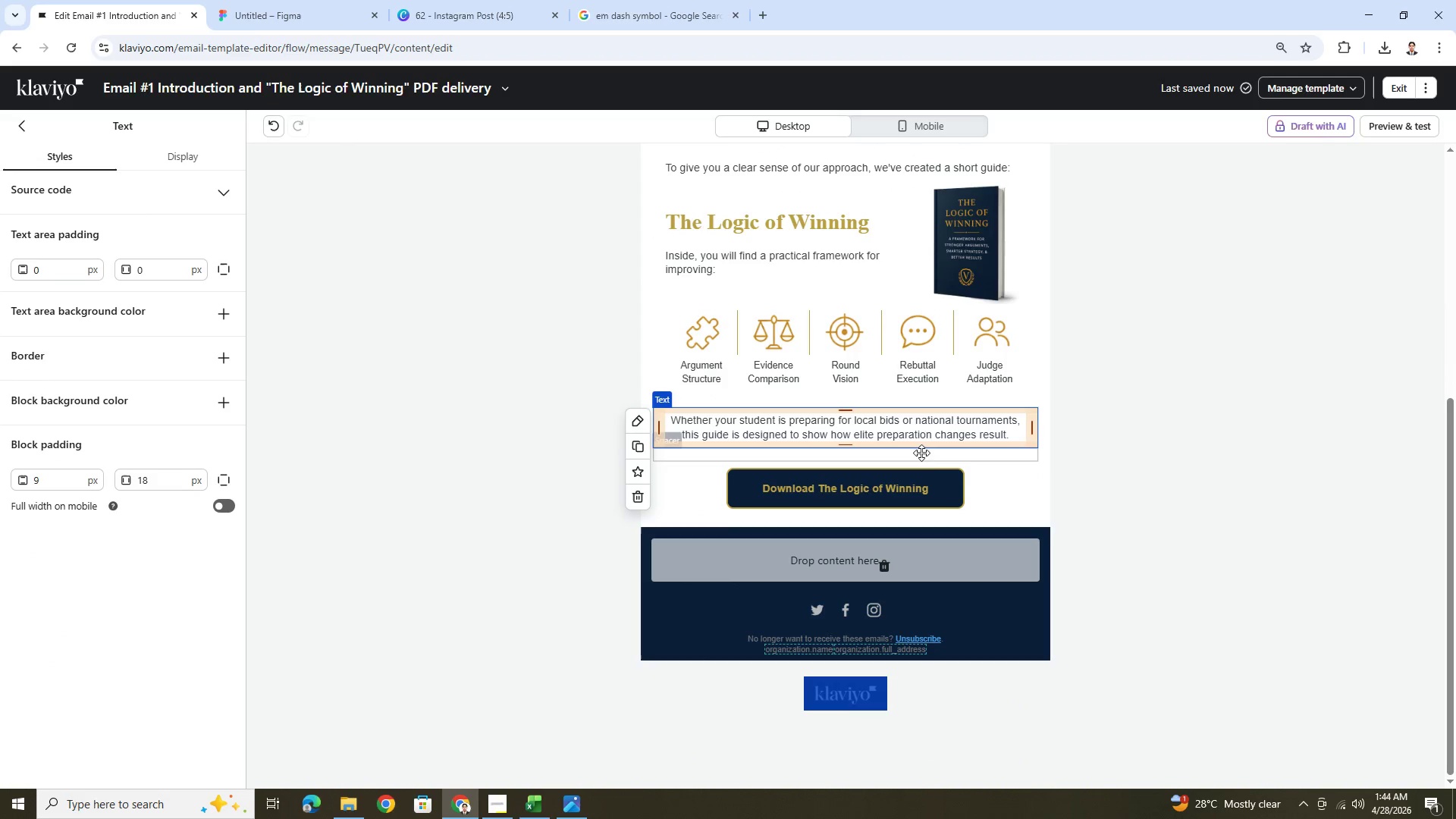 
scroll: coordinate [1135, 617], scroll_direction: up, amount: 9.0
 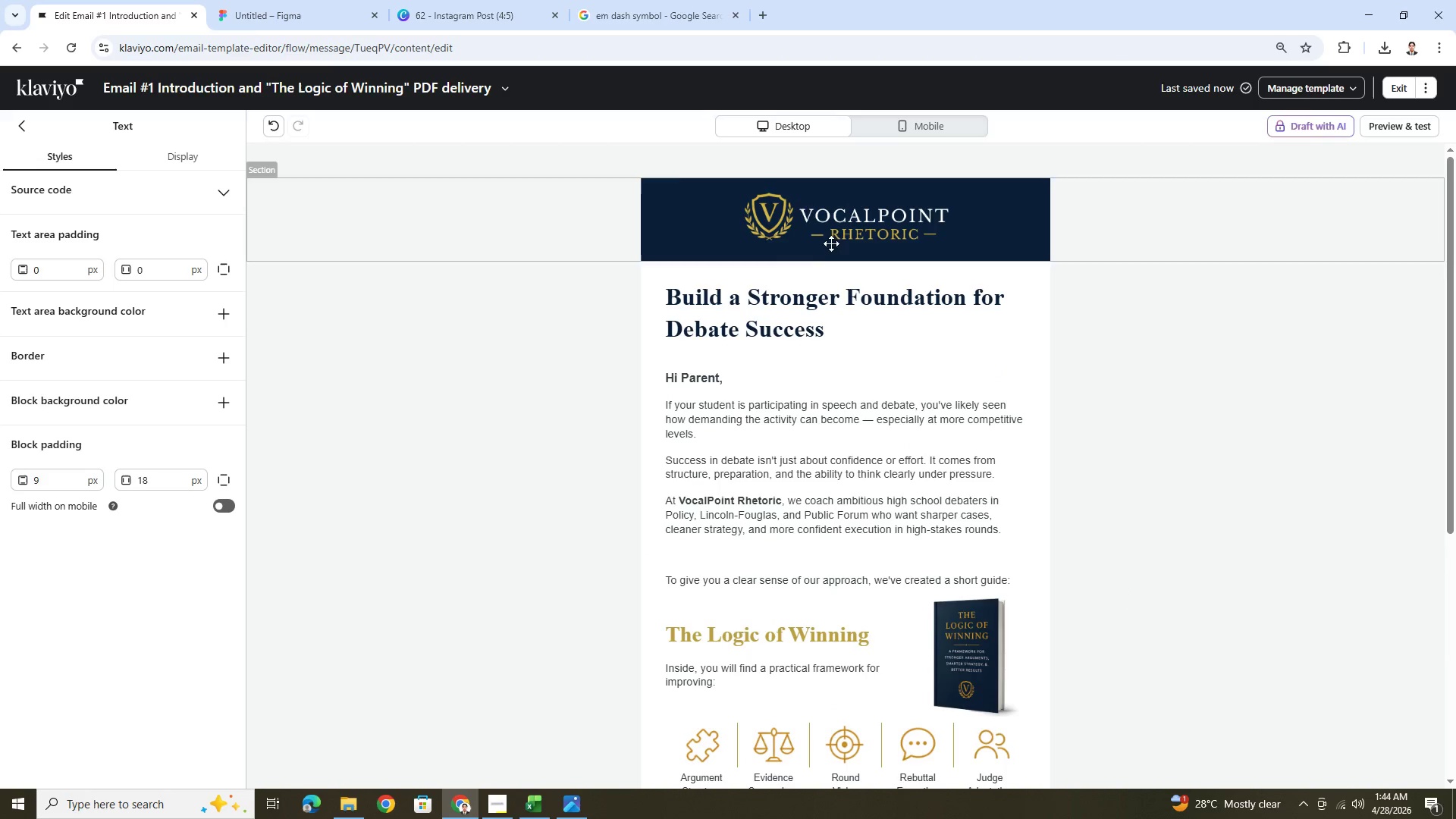 
left_click([834, 234])
 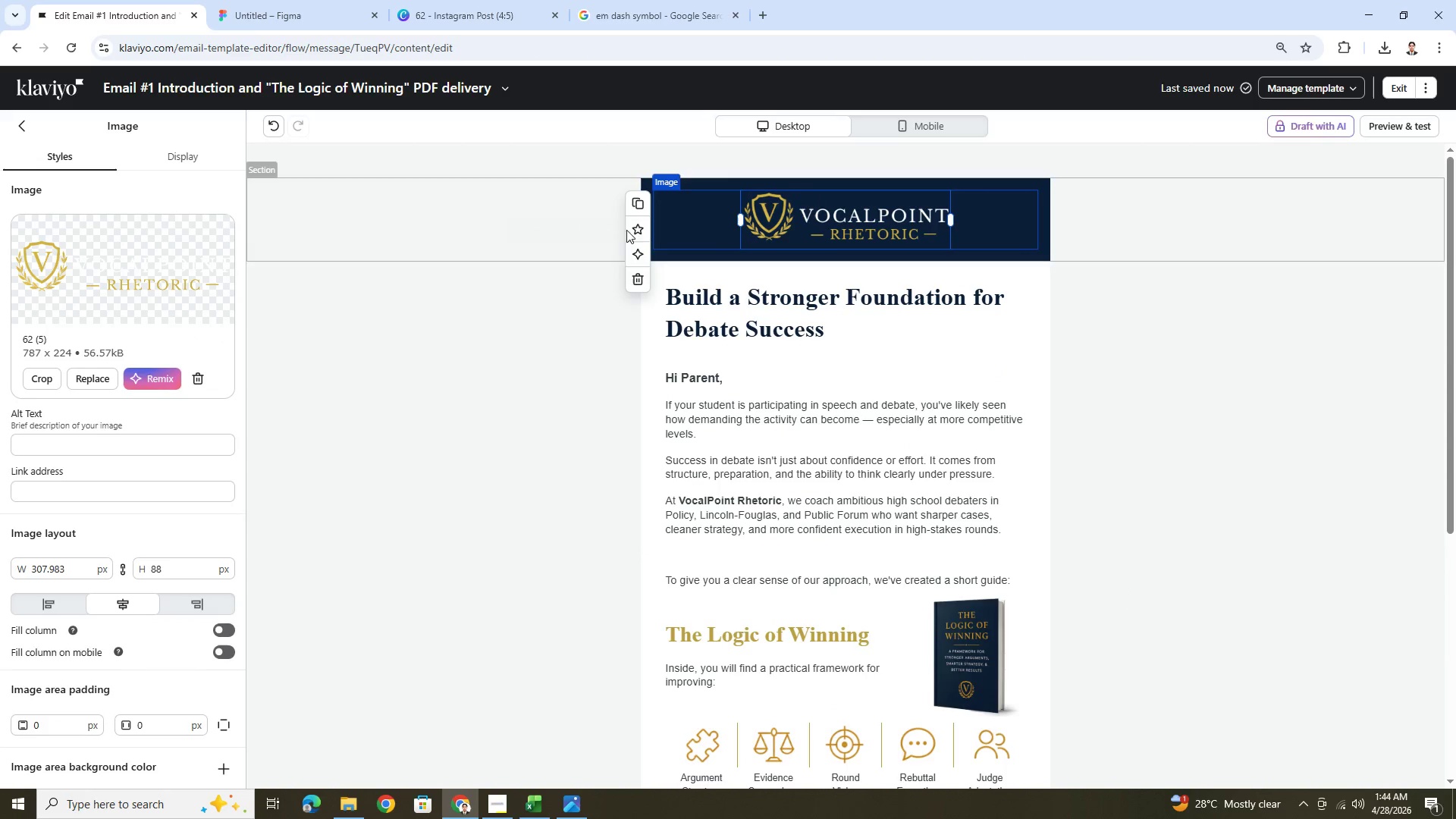 
left_click([639, 200])
 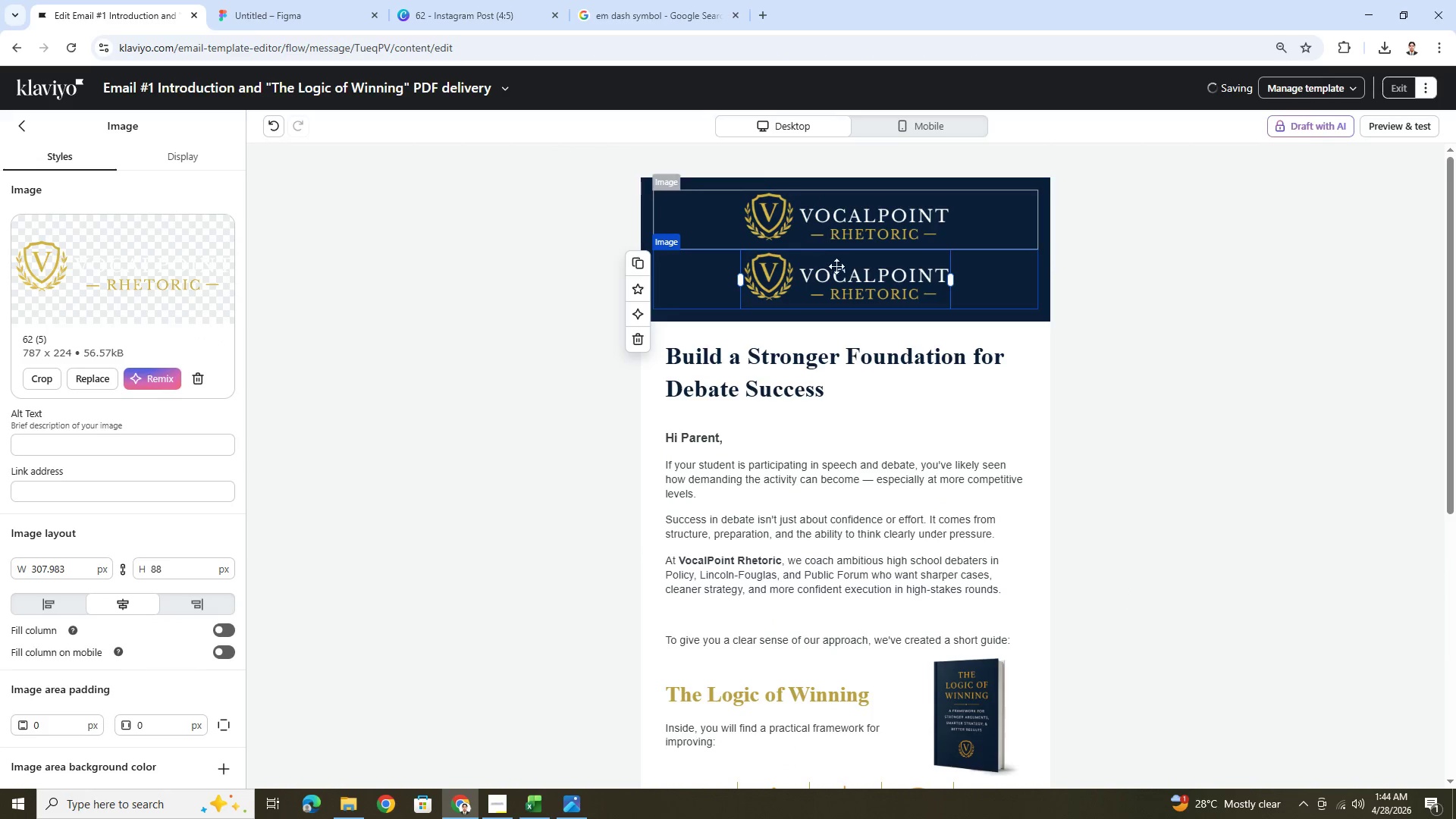 
left_click_drag(start_coordinate=[839, 271], to_coordinate=[816, 544])
 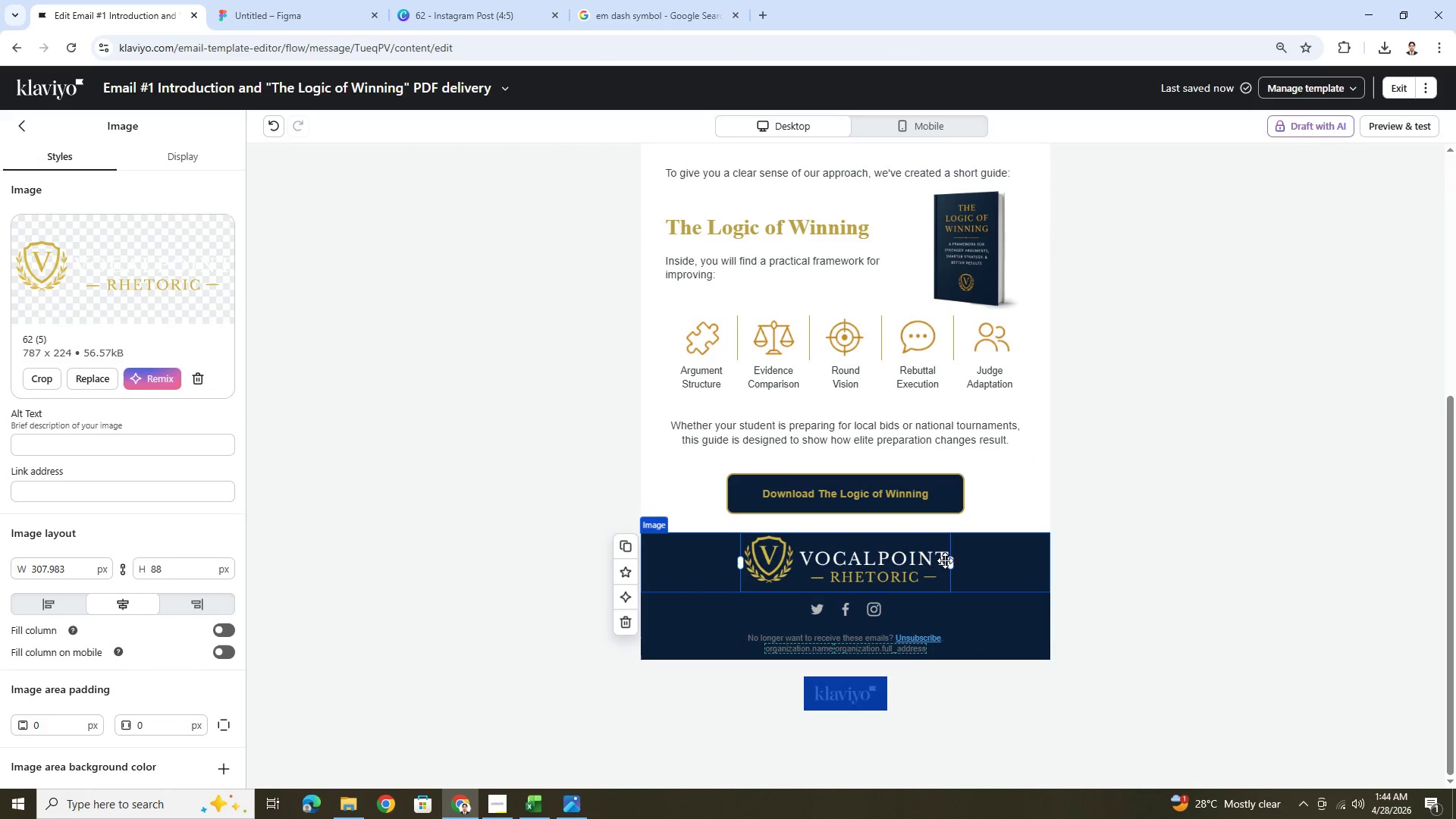 
left_click_drag(start_coordinate=[949, 560], to_coordinate=[849, 568])
 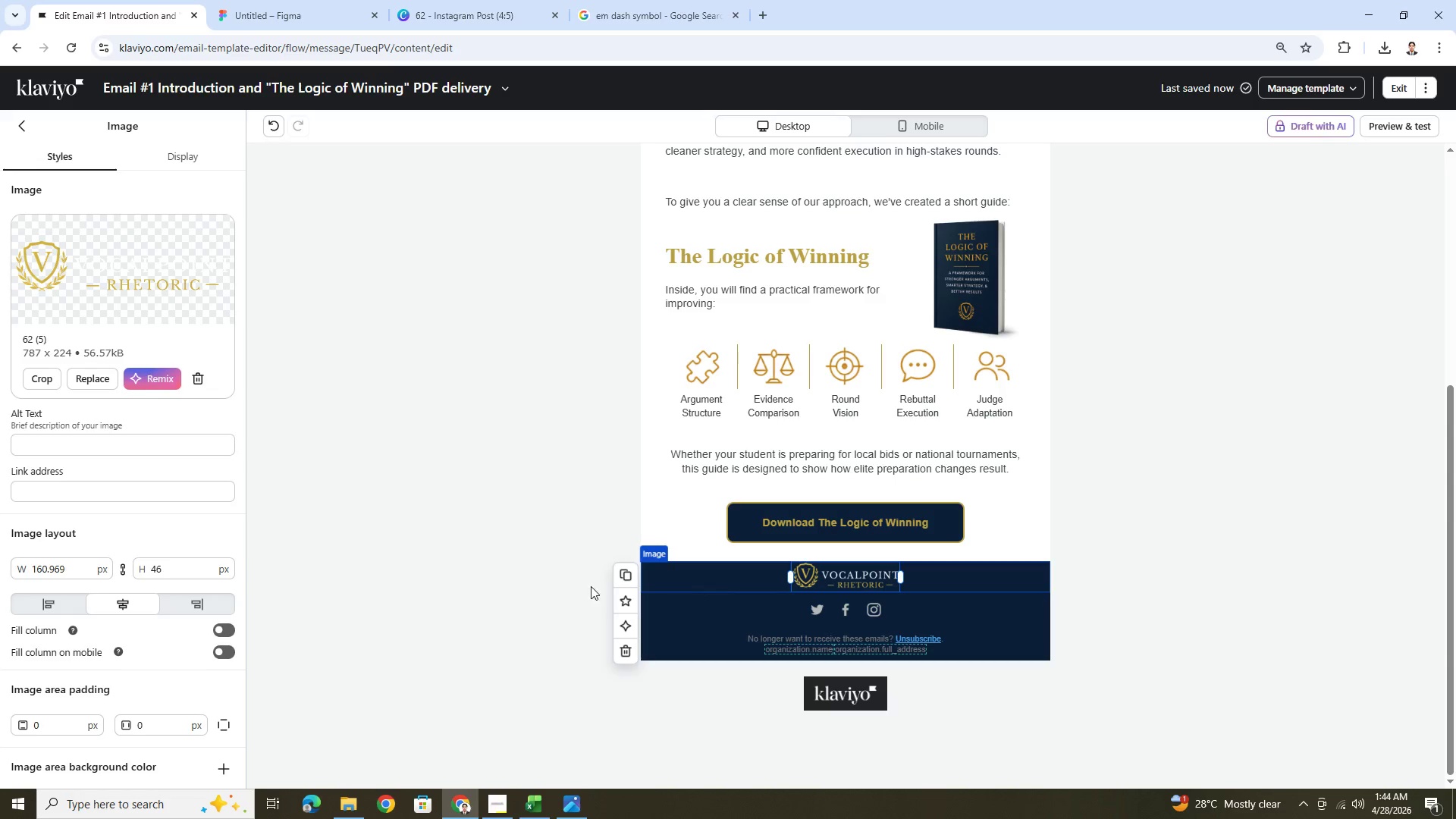 
left_click([496, 588])
 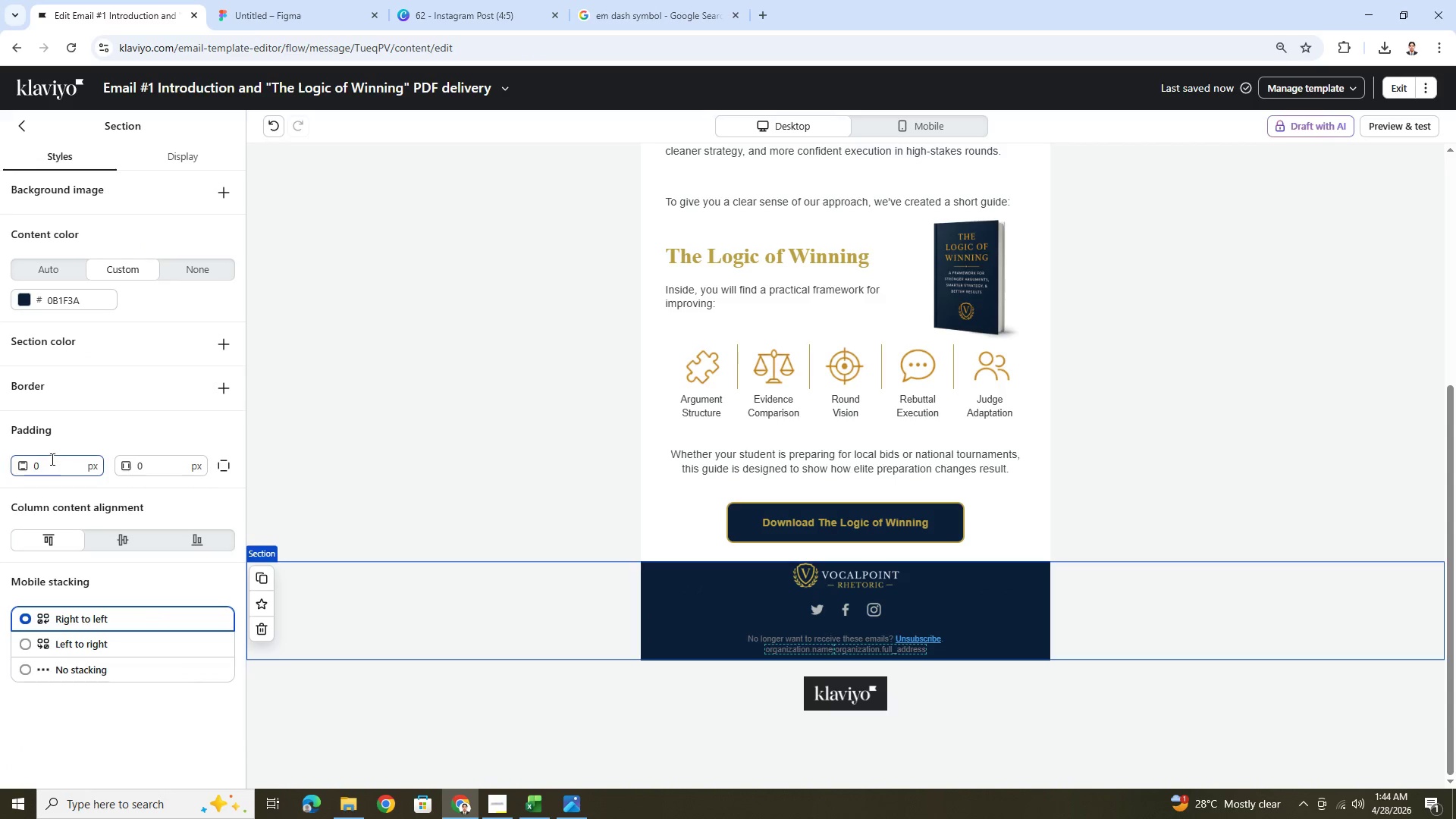 
left_click([221, 466])
 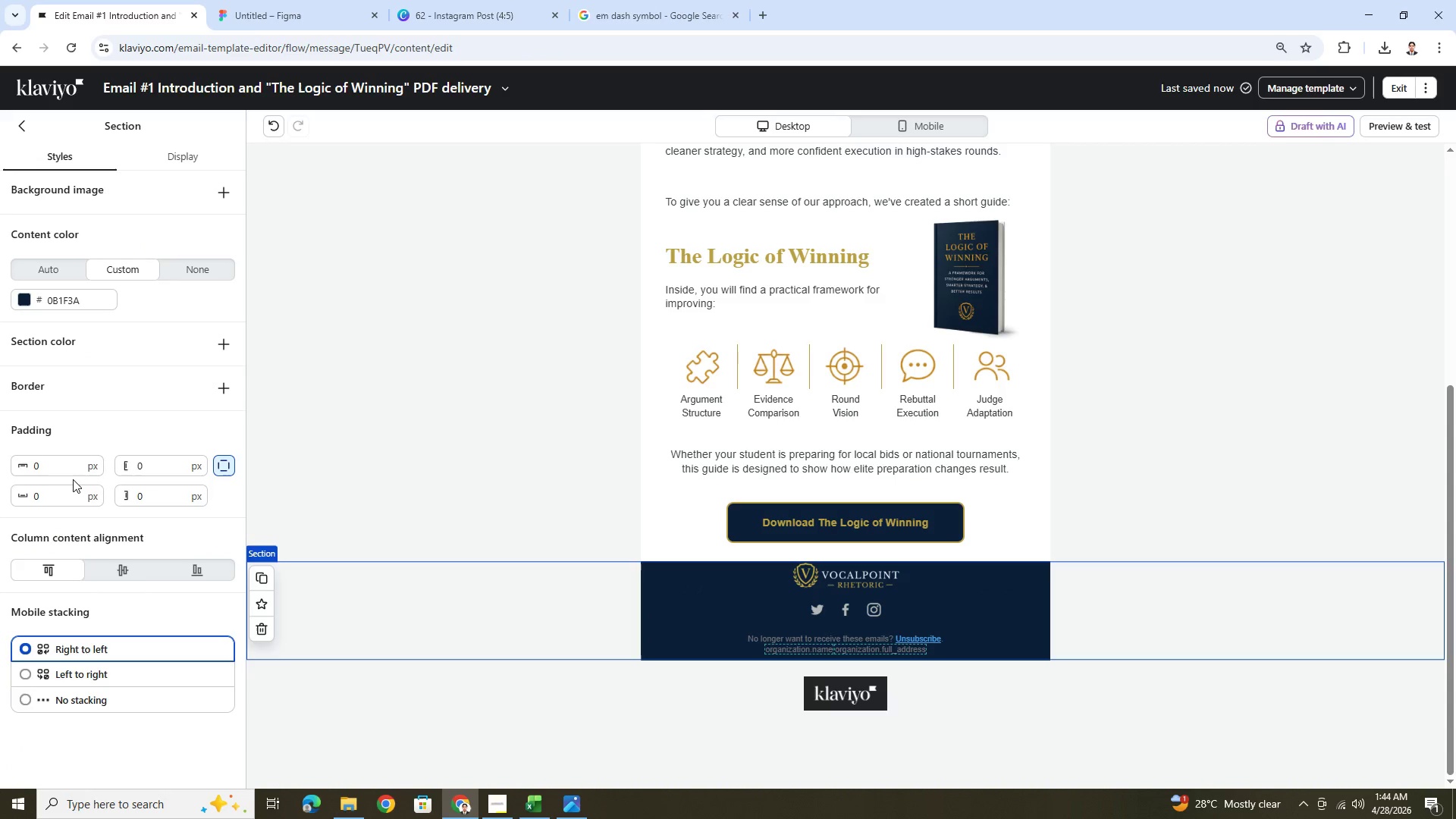 
double_click([67, 472])
 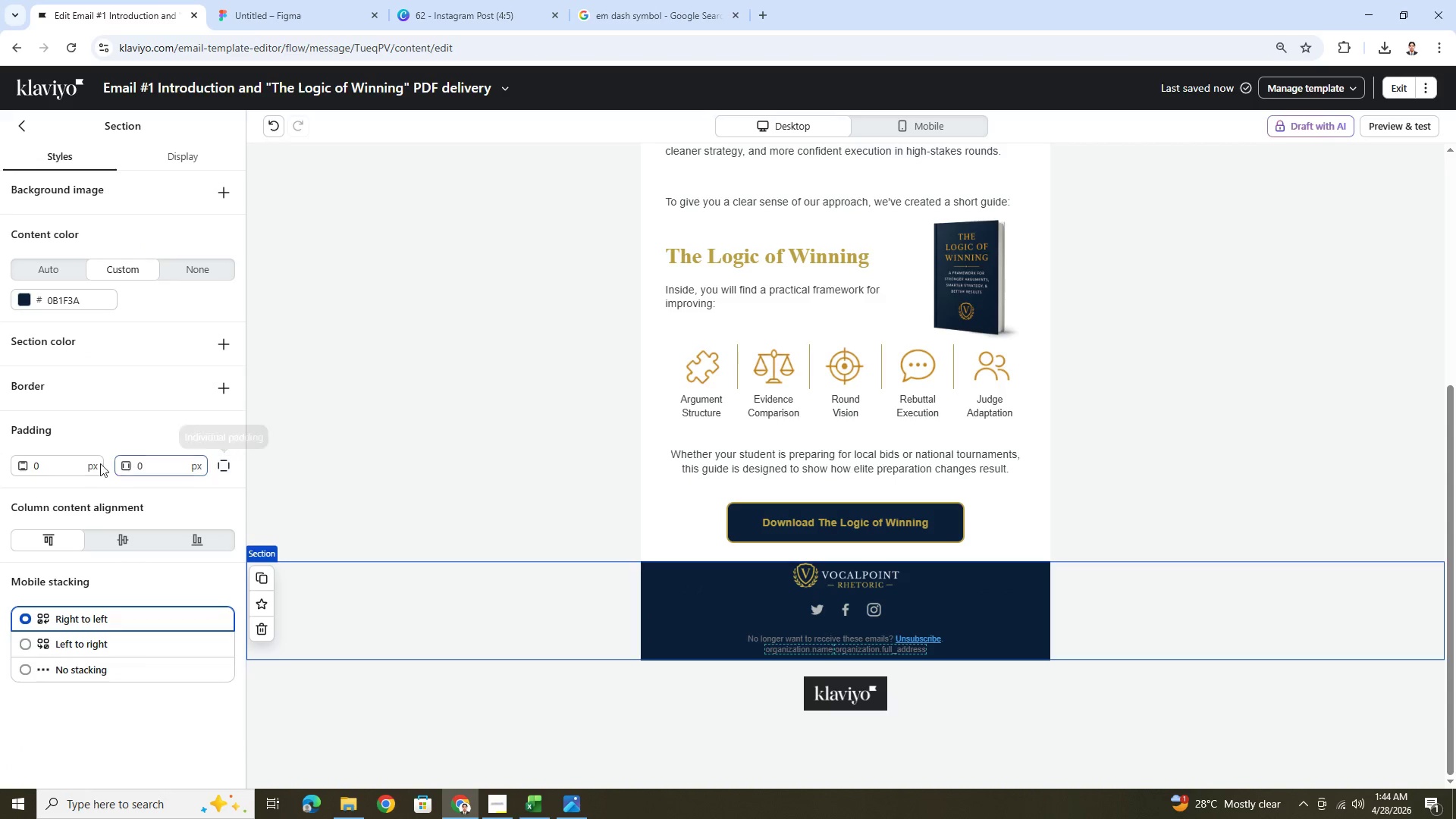 
double_click([60, 471])
 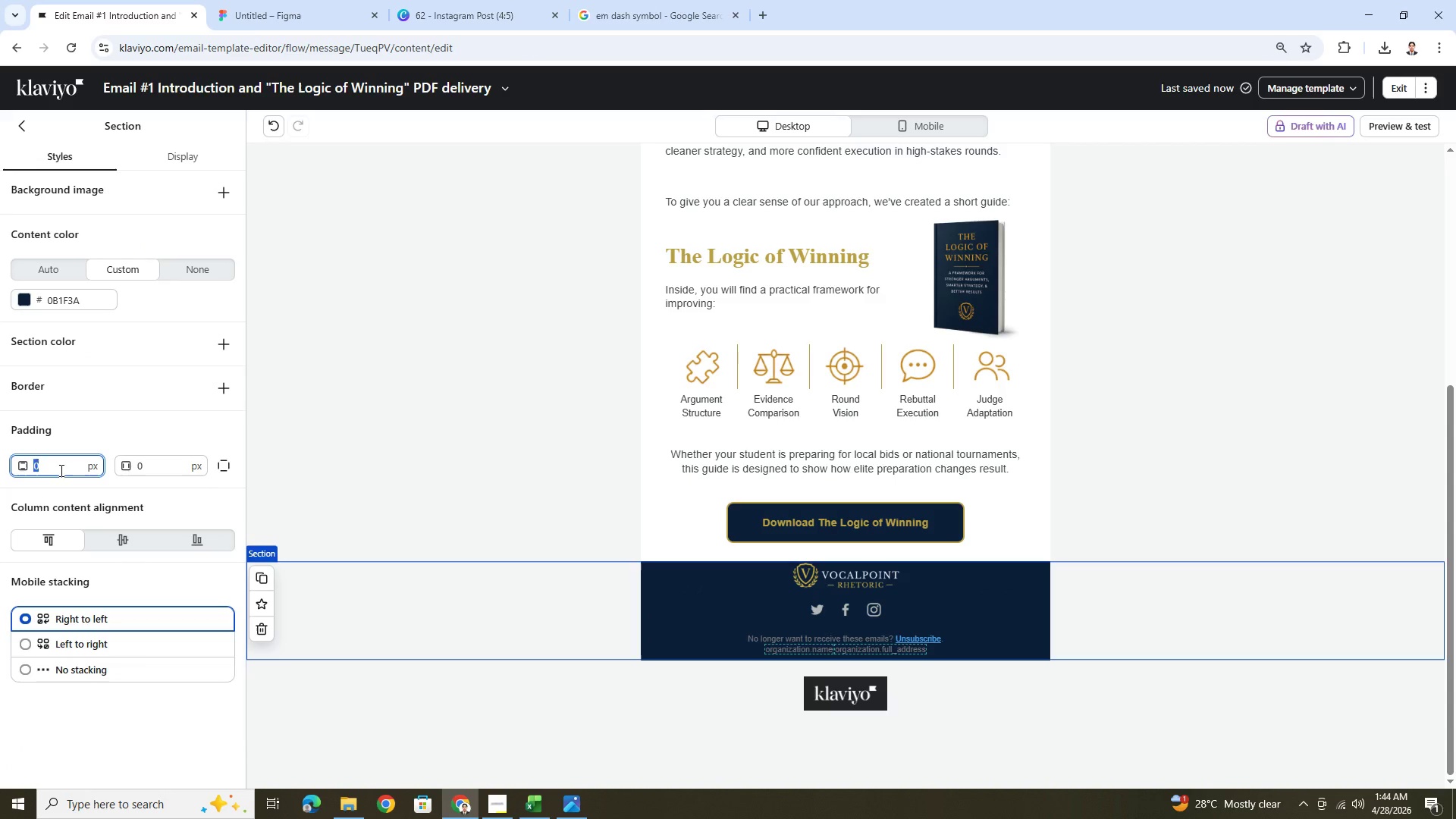 
key(Numpad9)
 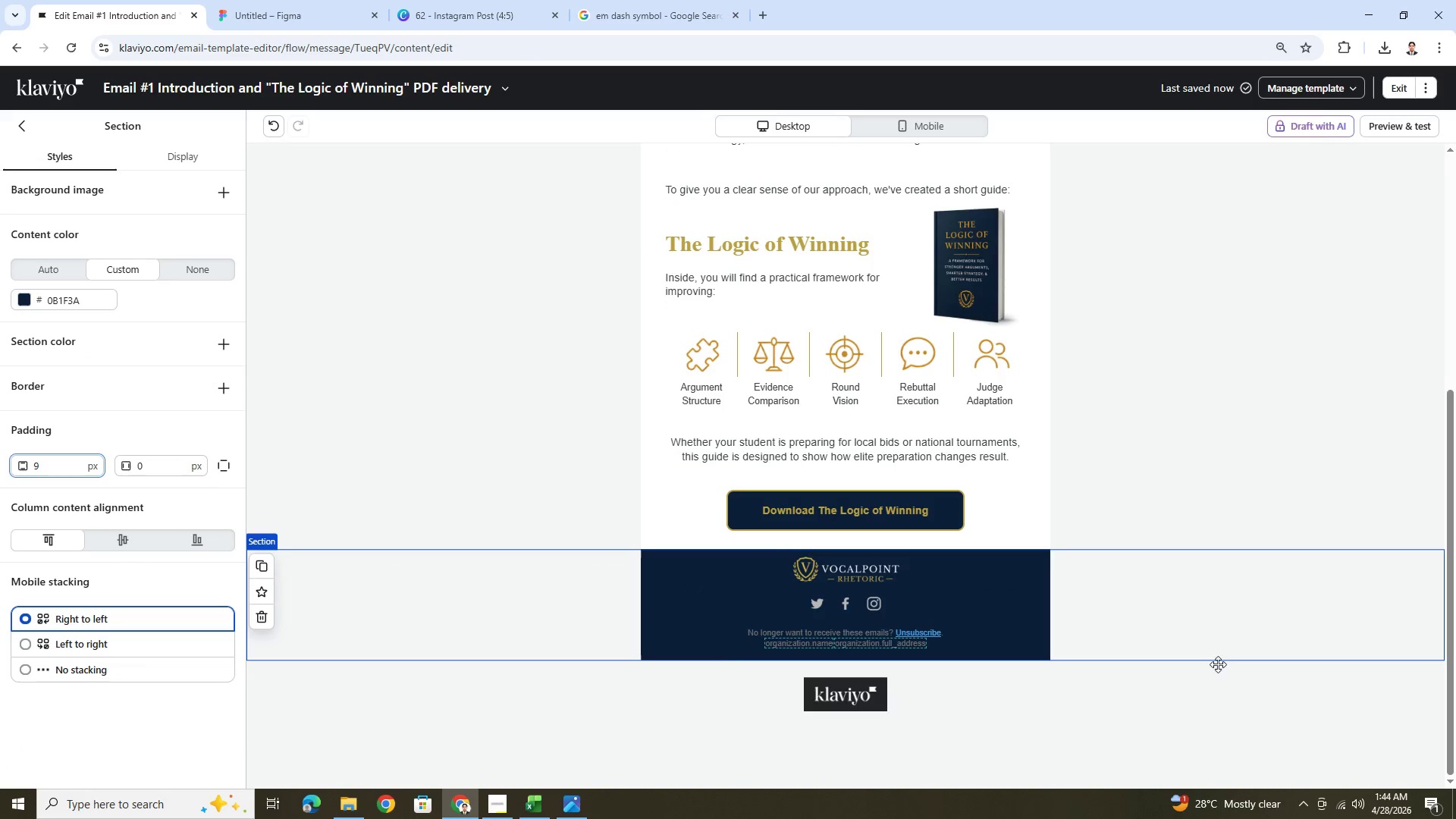 
left_click([1223, 716])
 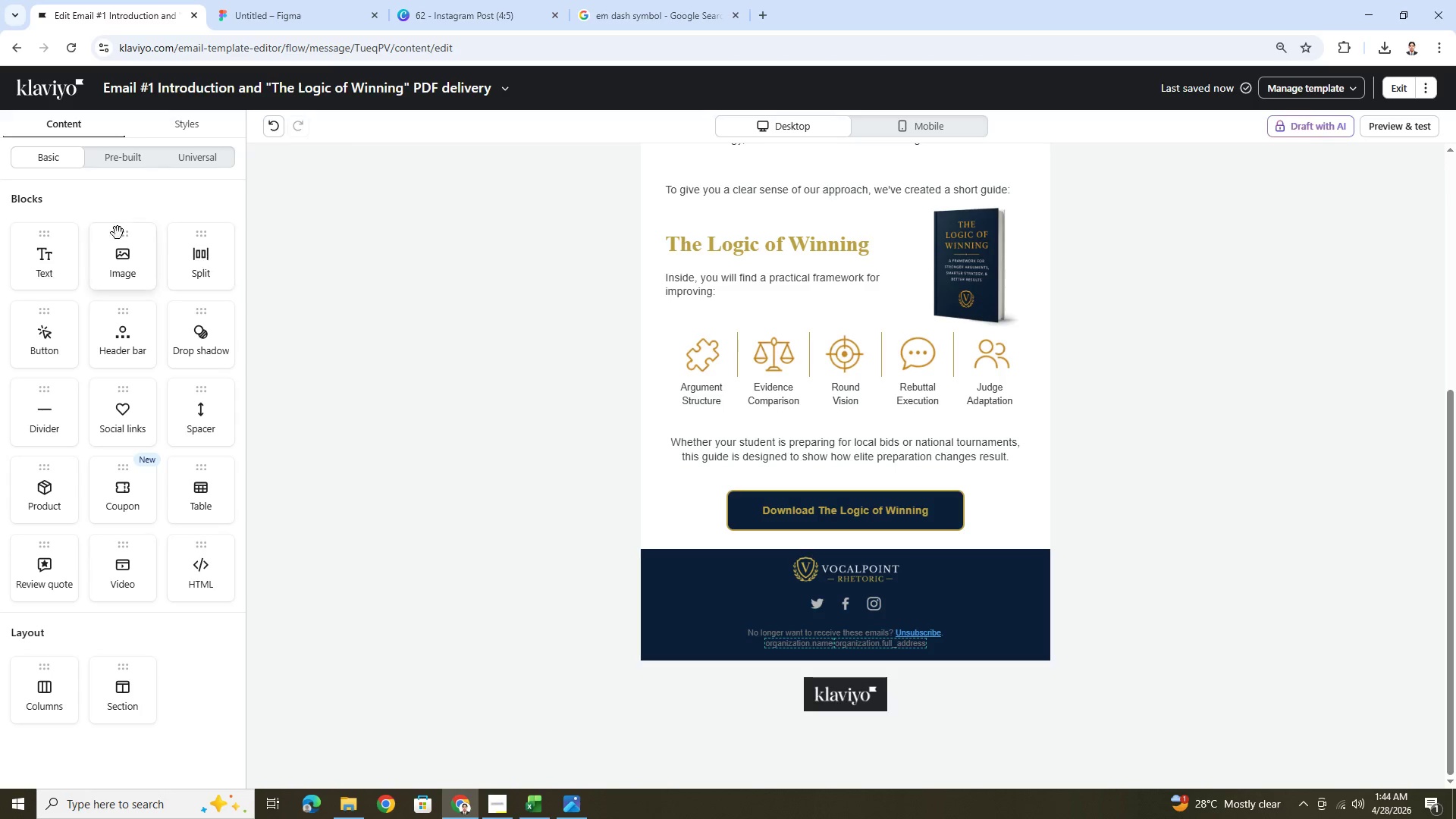 
left_click_drag(start_coordinate=[206, 416], to_coordinate=[795, 526])
 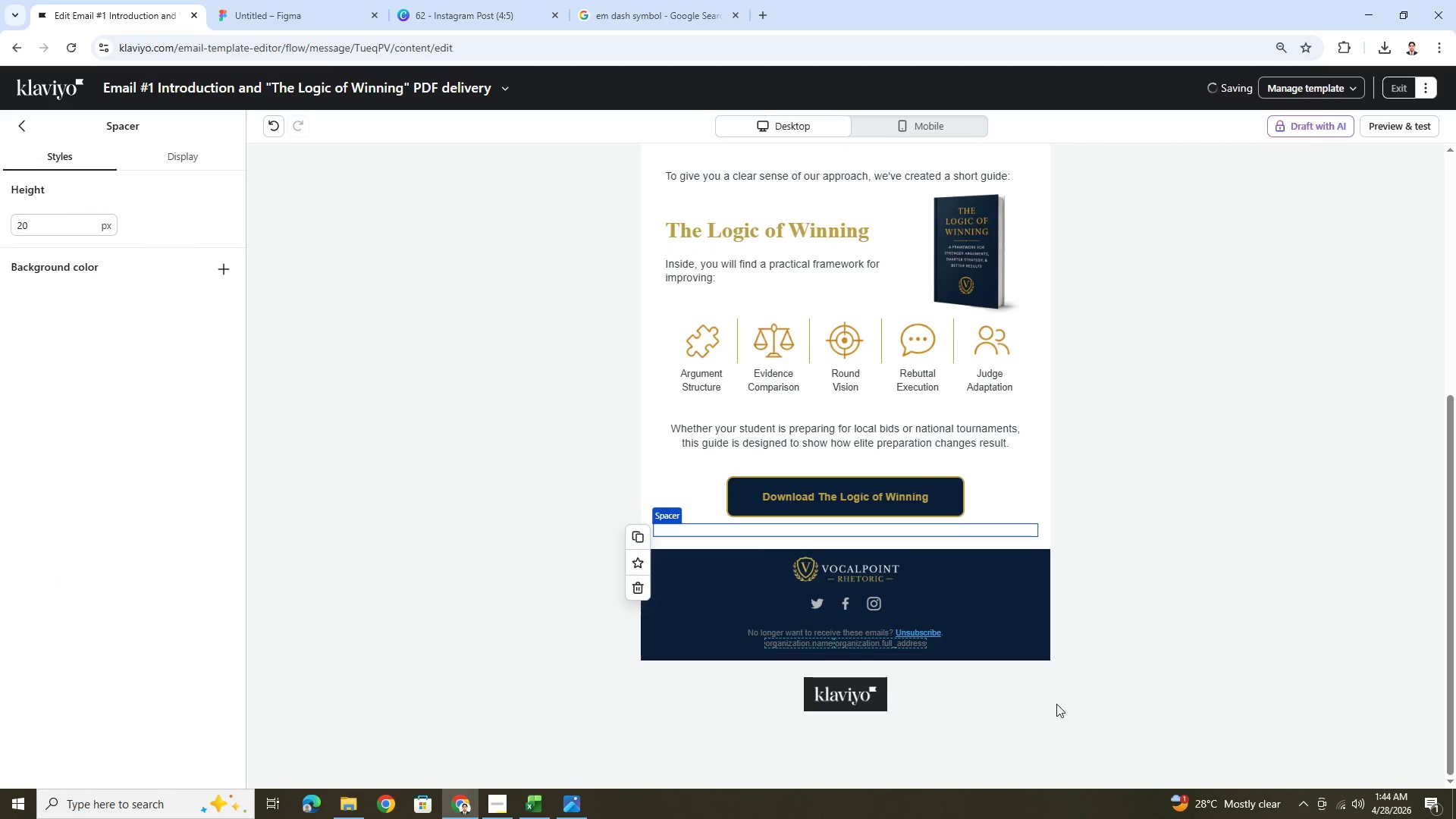 
left_click([1060, 724])
 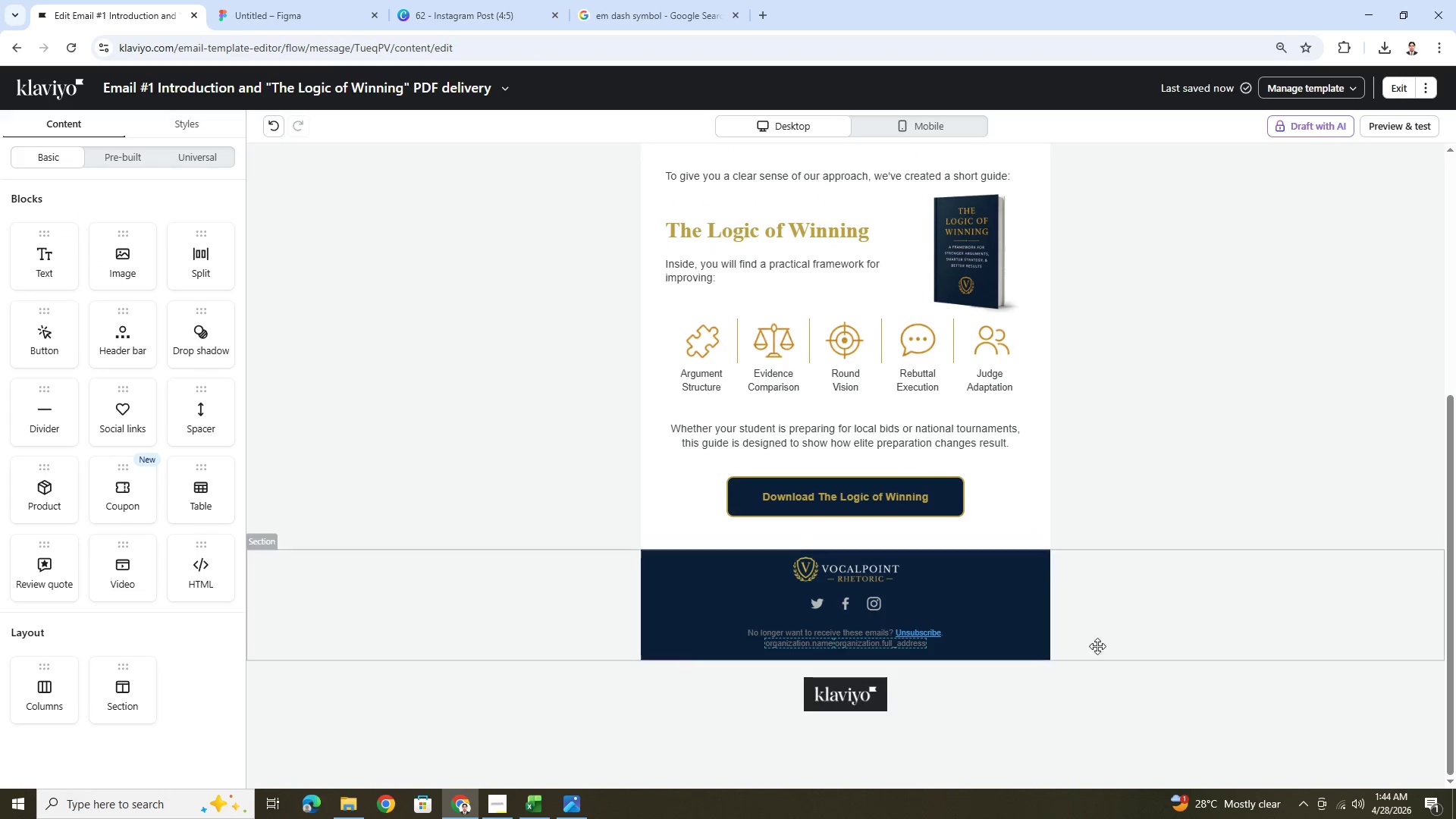 
scroll: coordinate [1123, 606], scroll_direction: up, amount: 3.0
 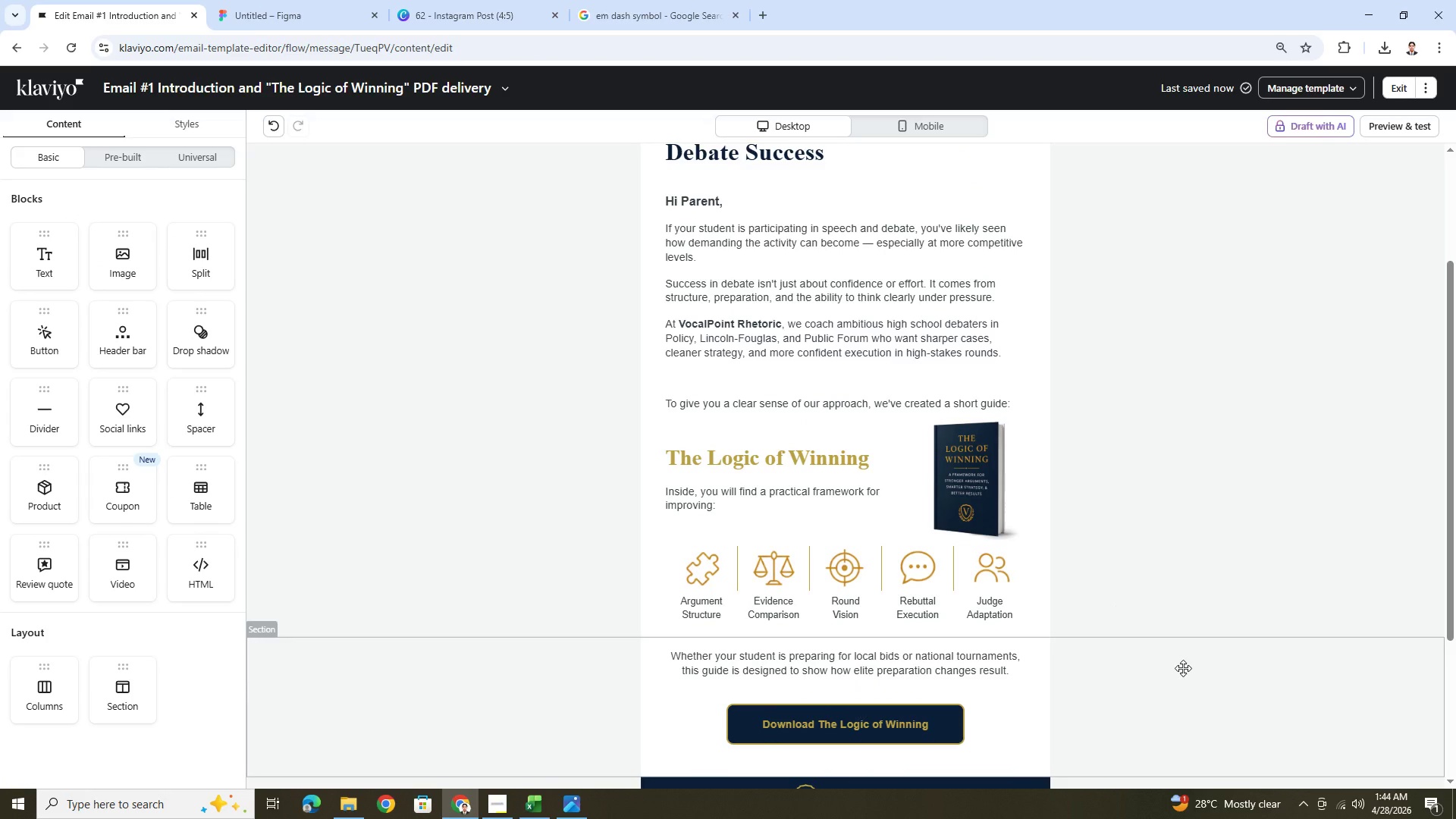 
scroll: coordinate [1183, 668], scroll_direction: down, amount: 2.0
 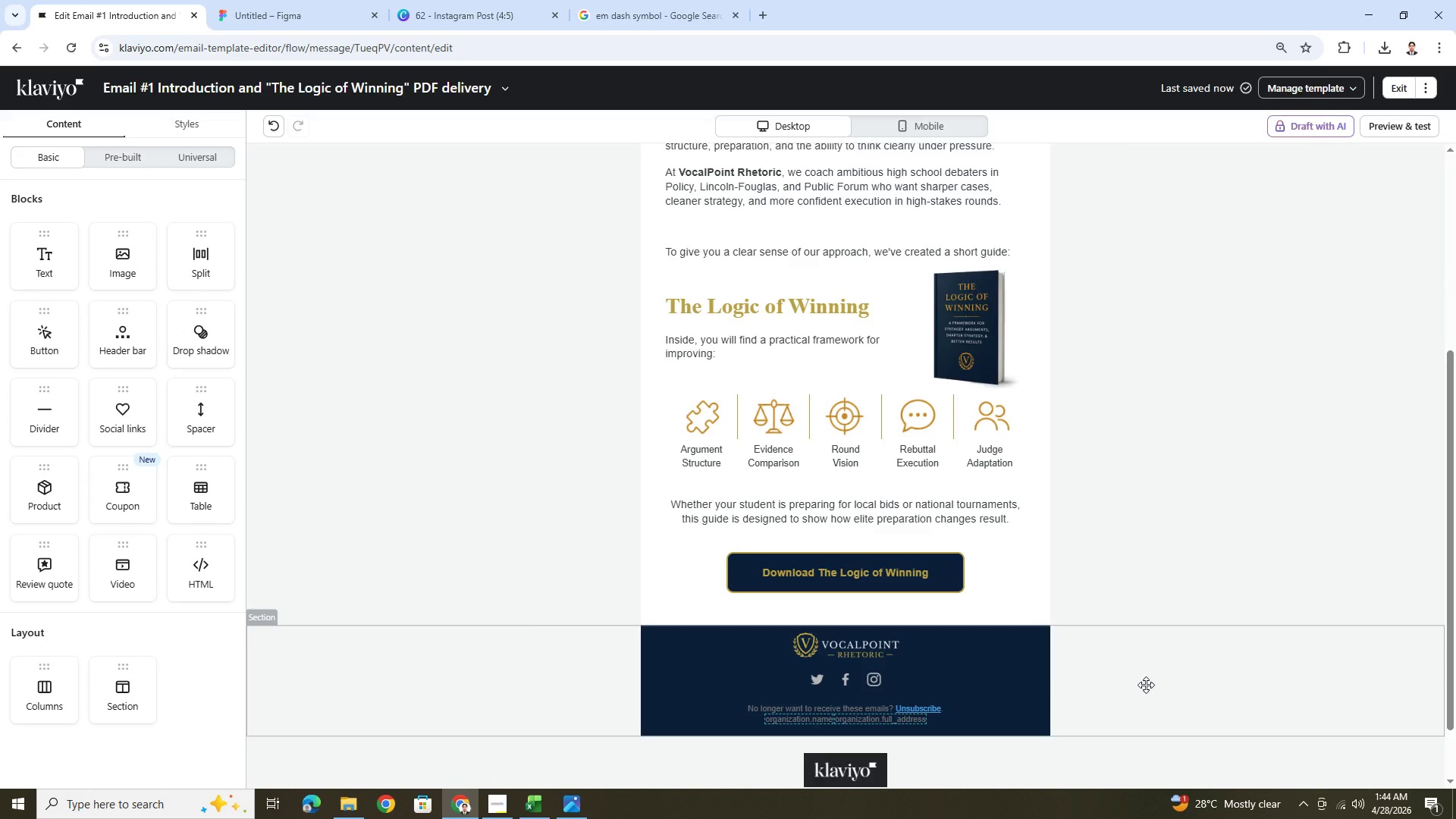 
scroll: coordinate [1146, 684], scroll_direction: up, amount: 2.0
 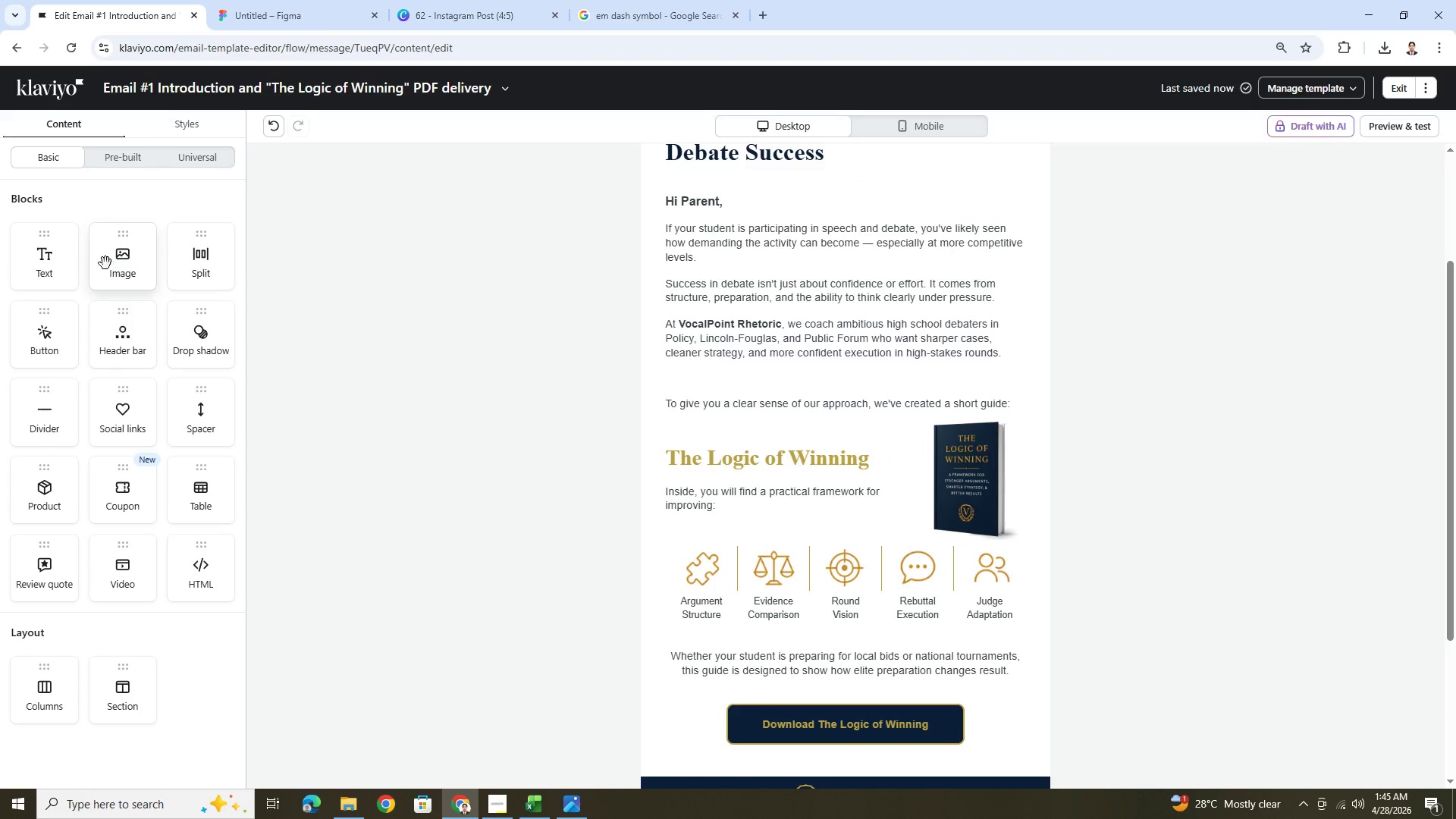 
wait(5.76)
 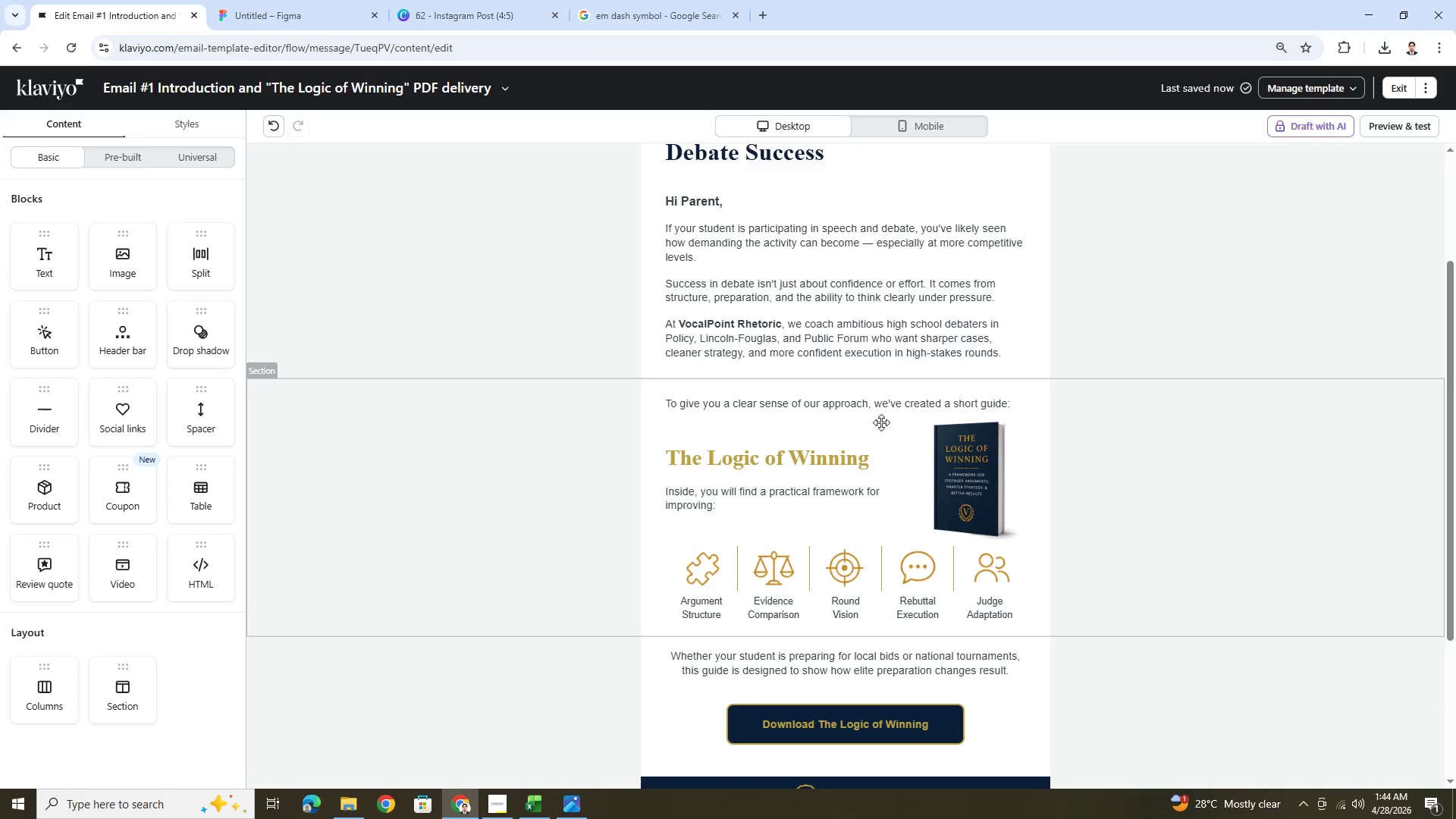 
left_click_drag(start_coordinate=[31, 431], to_coordinate=[862, 406])
 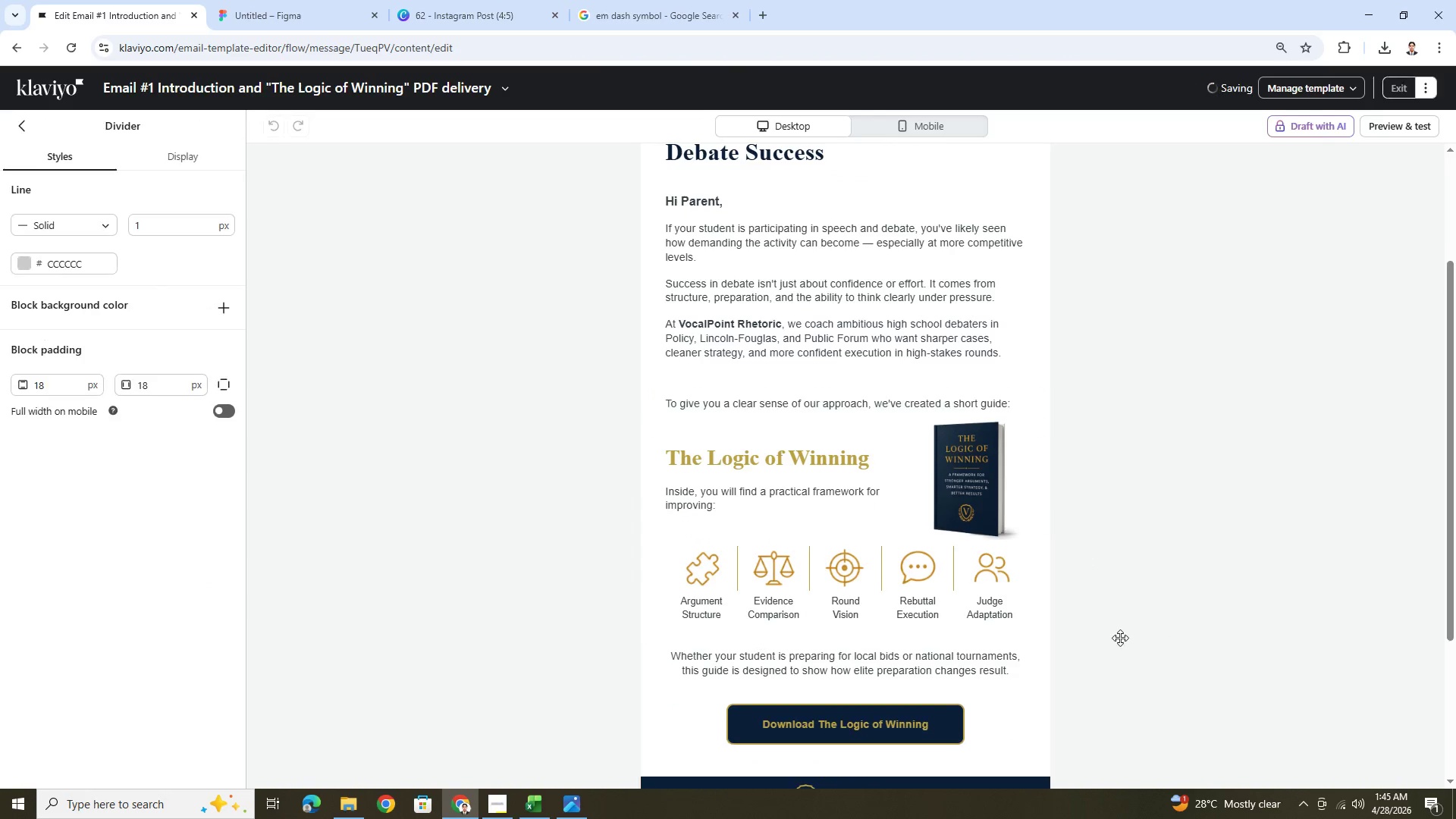 
left_click([1122, 644])
 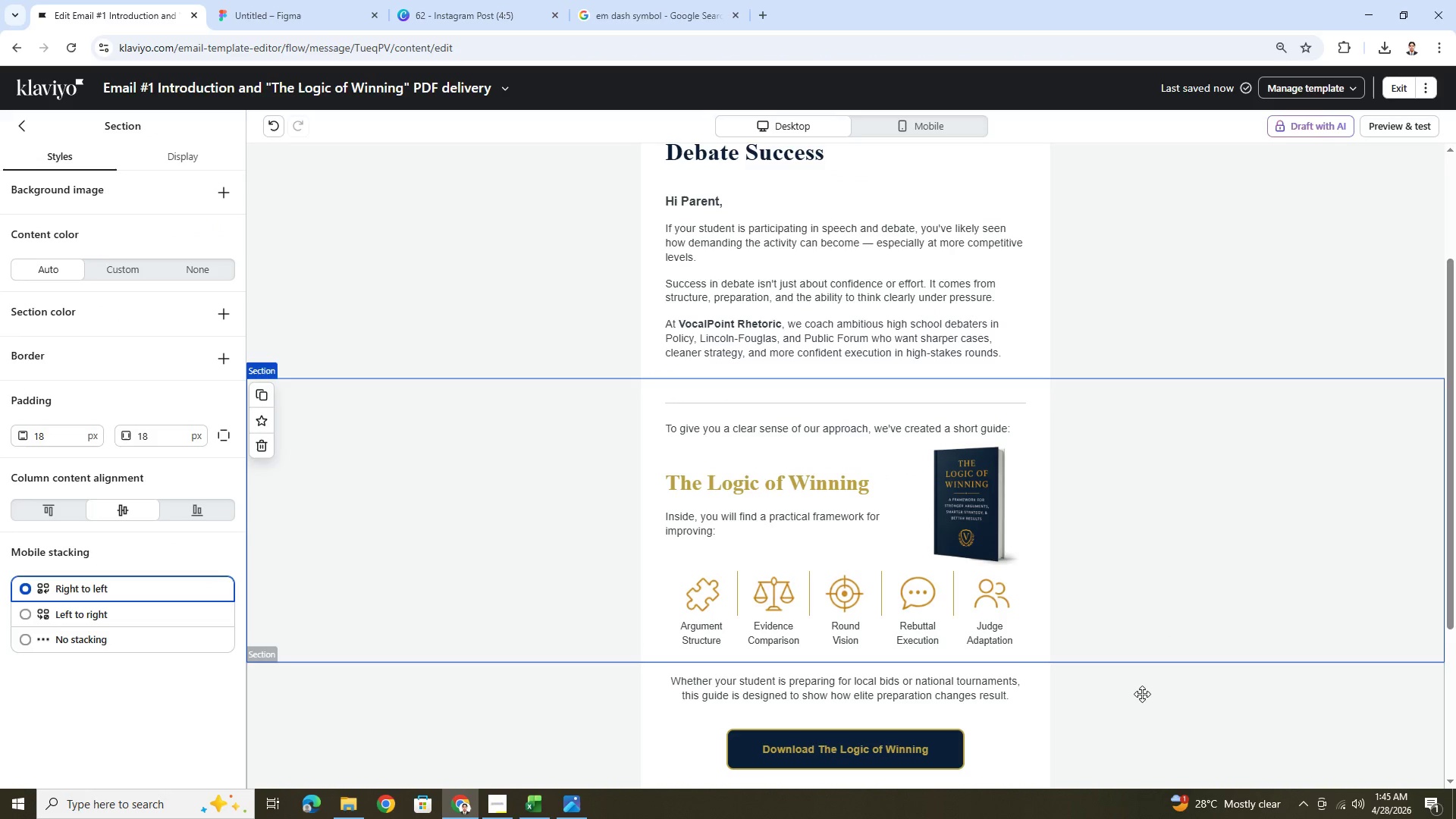 
scroll: coordinate [1142, 692], scroll_direction: down, amount: 2.0
 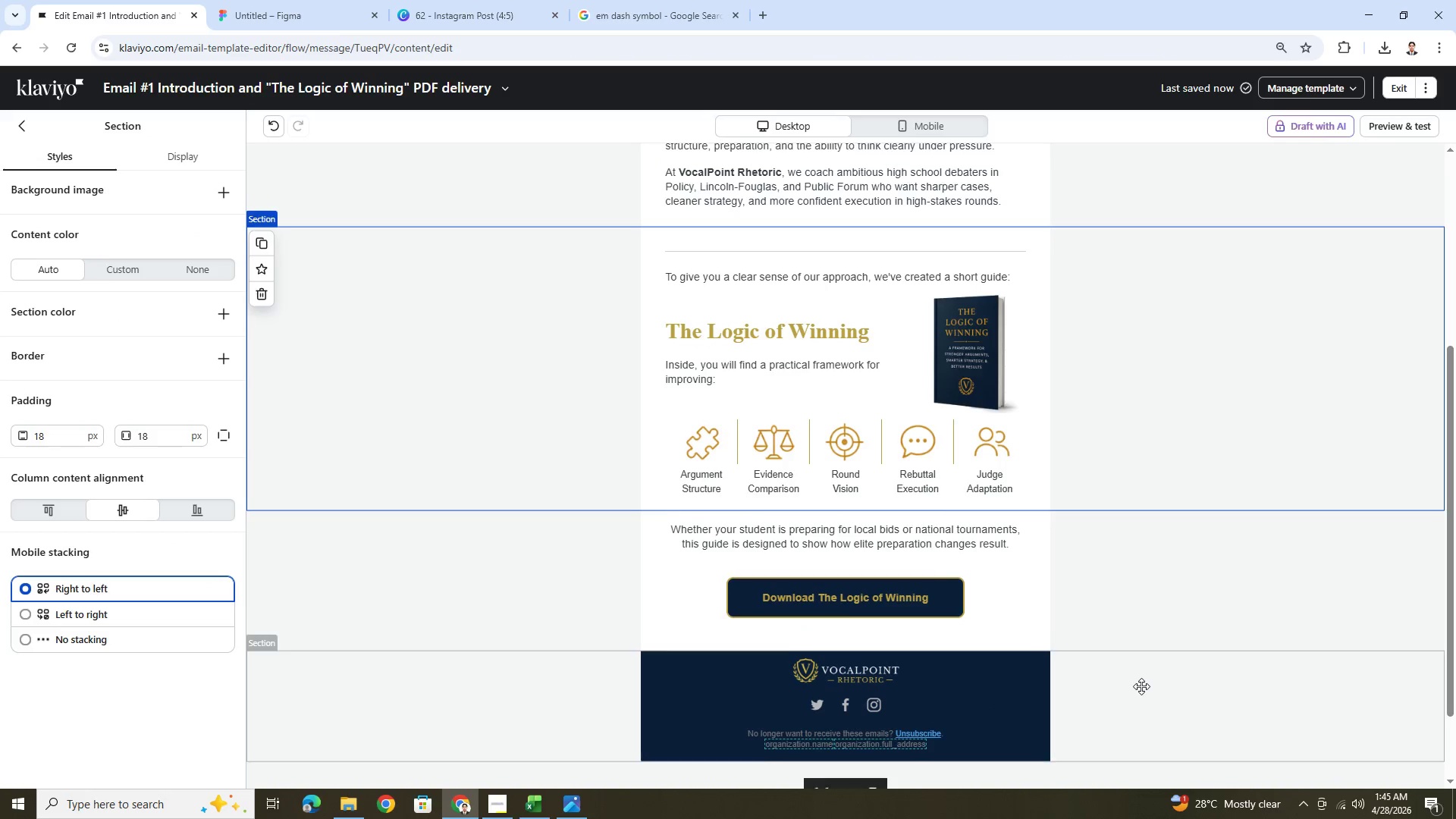 
scroll: coordinate [1141, 686], scroll_direction: up, amount: 1.0
 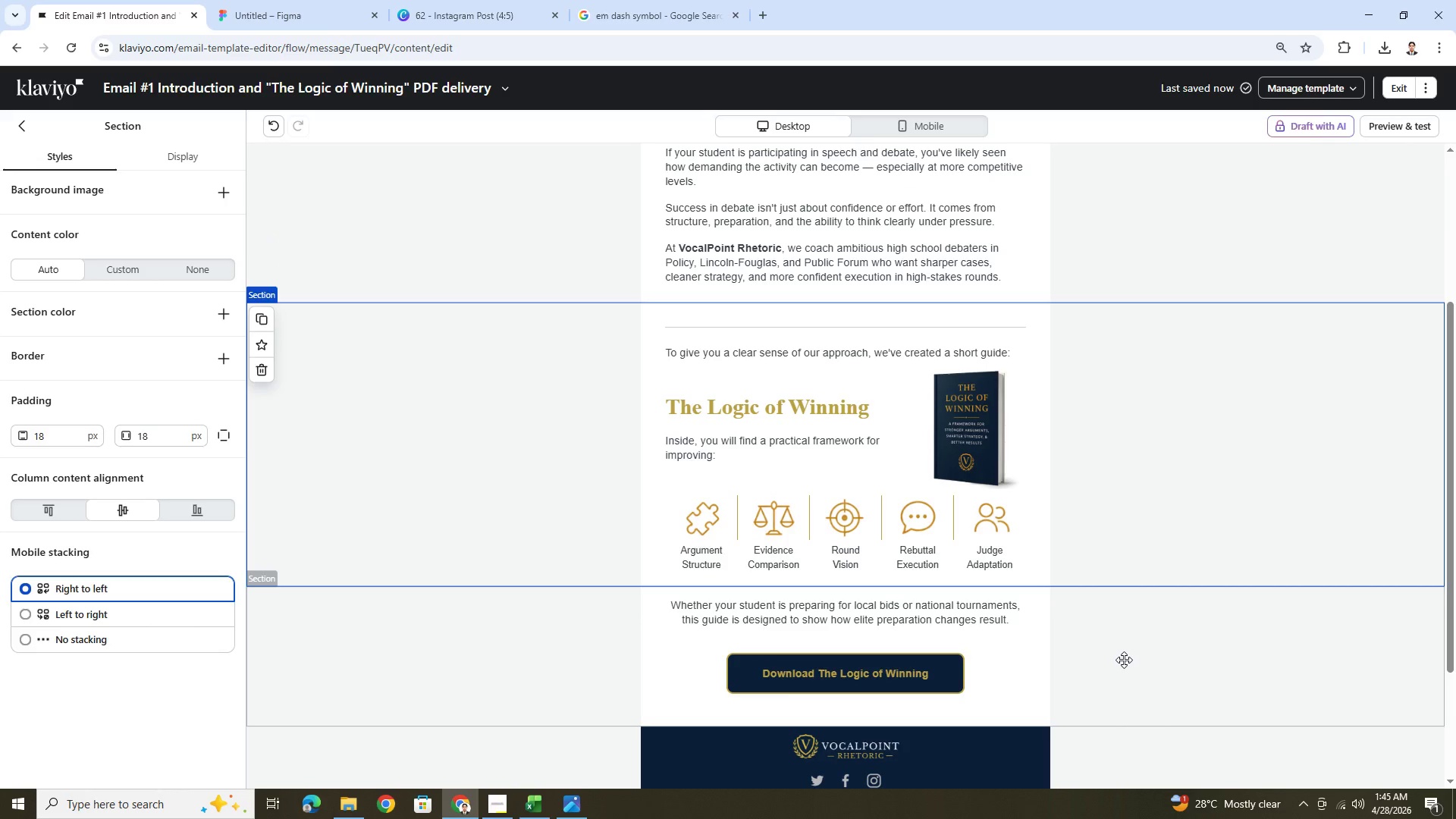 
scroll: coordinate [1124, 659], scroll_direction: down, amount: 1.0
 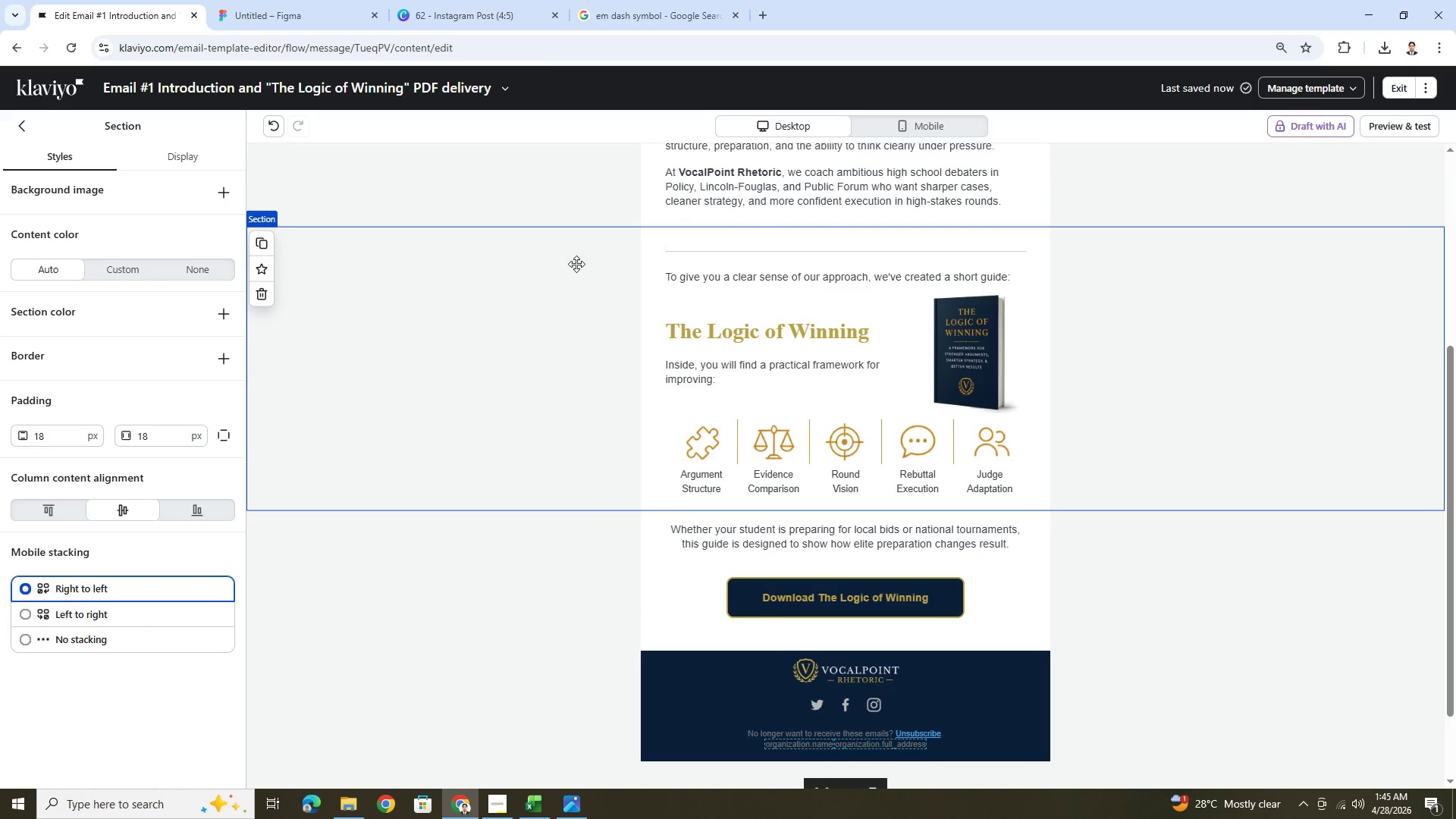 
left_click([689, 257])
 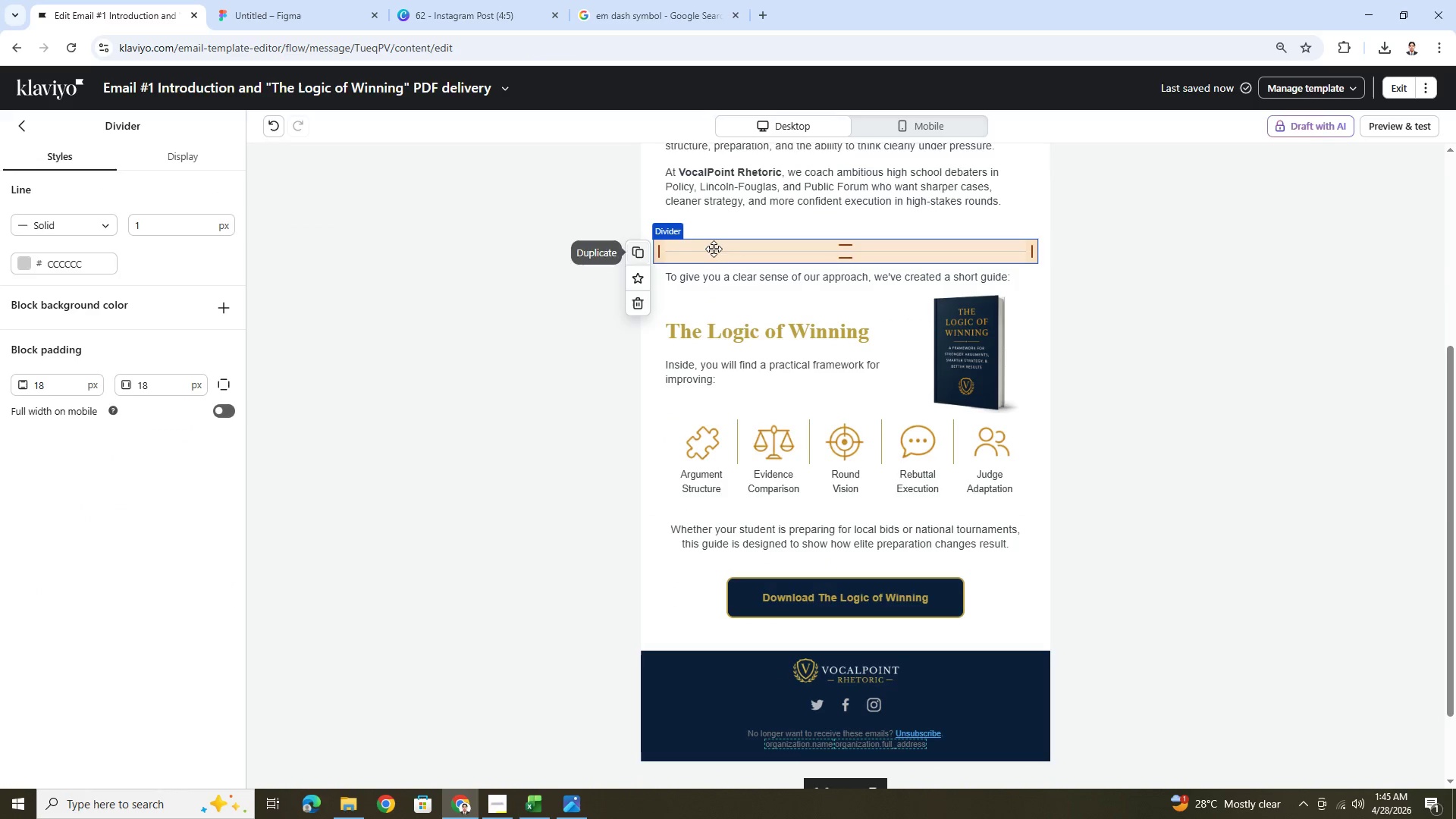 
left_click([720, 249])
 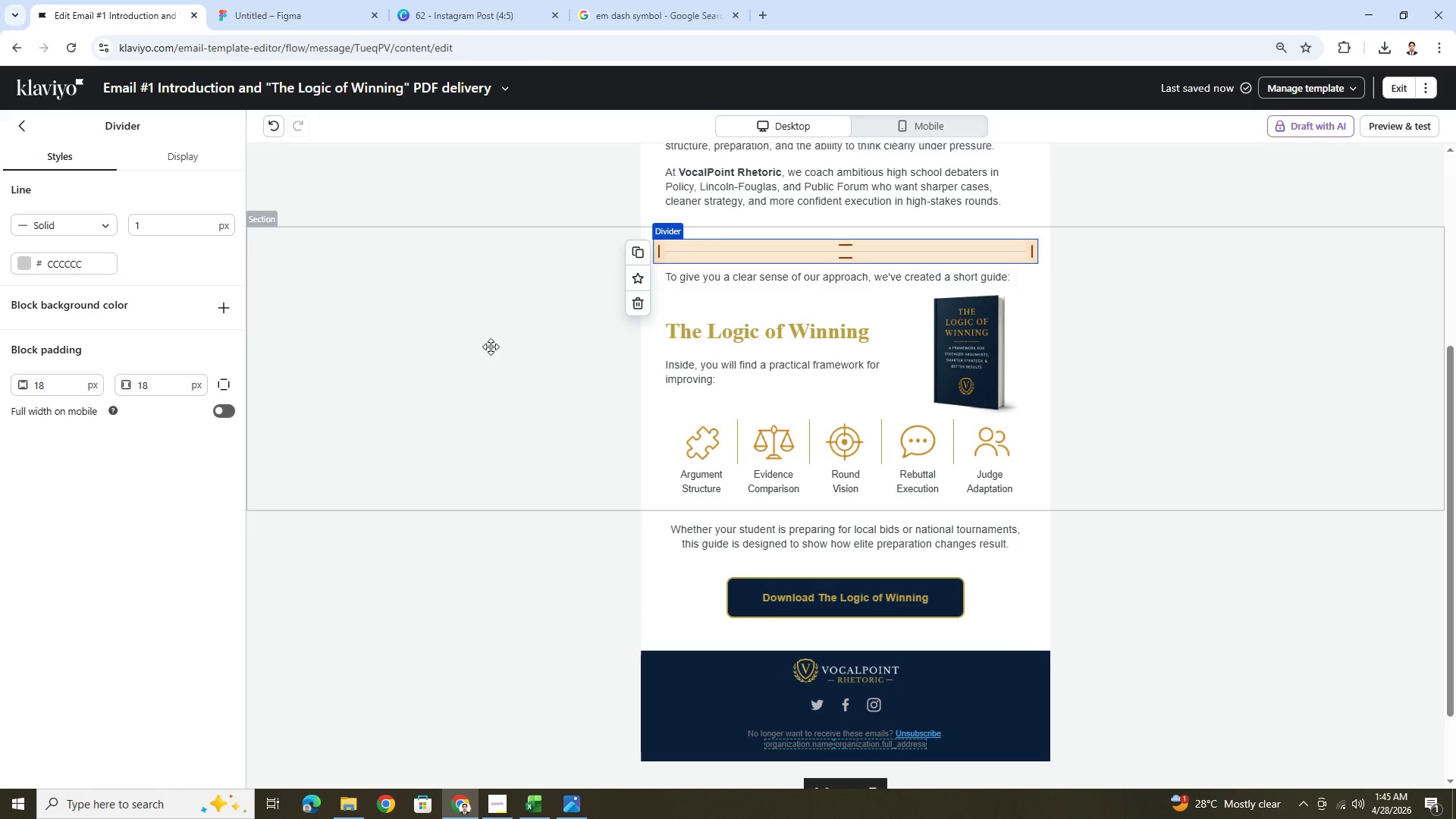 
left_click([634, 389])
 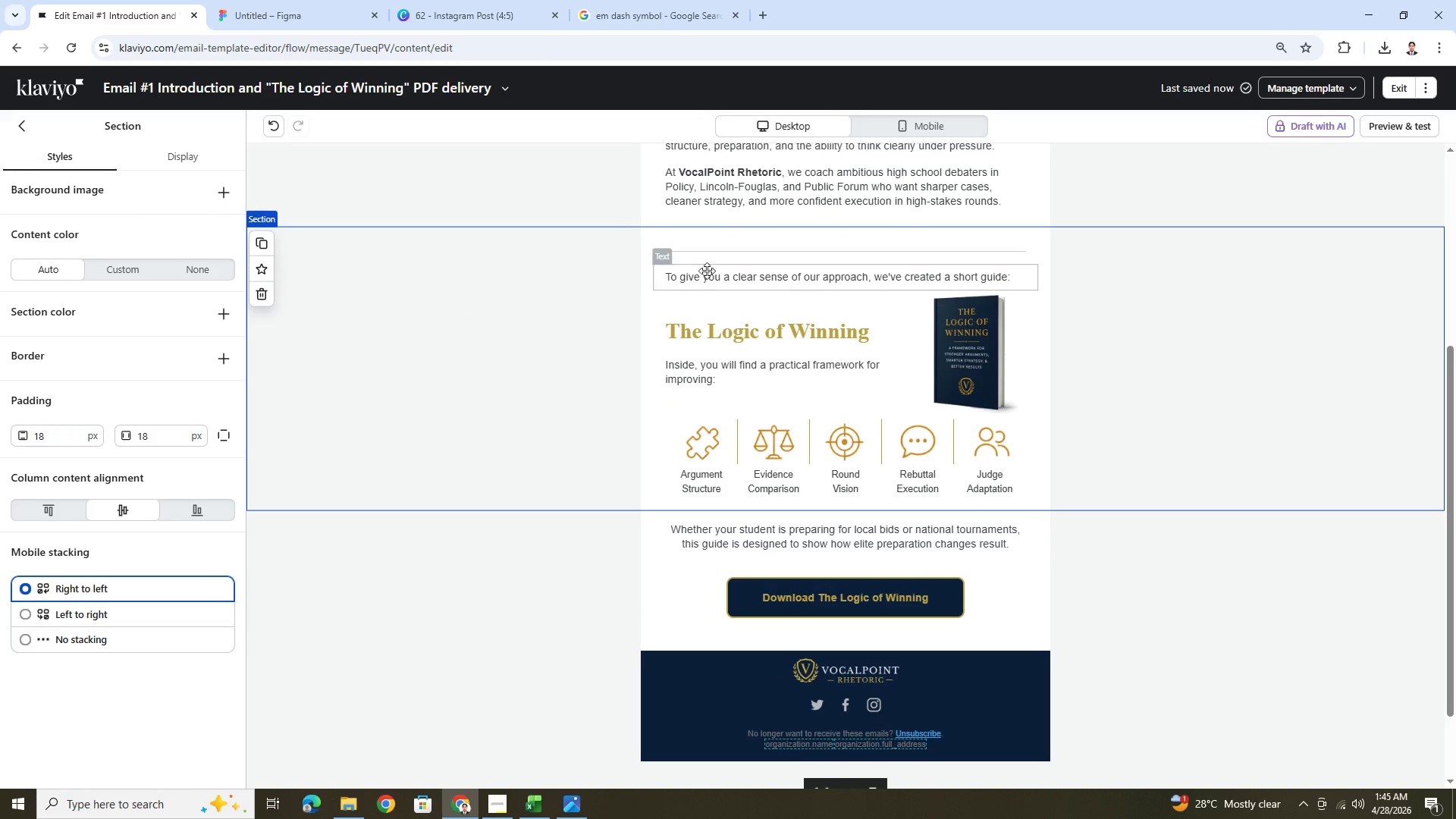 
left_click([709, 246])
 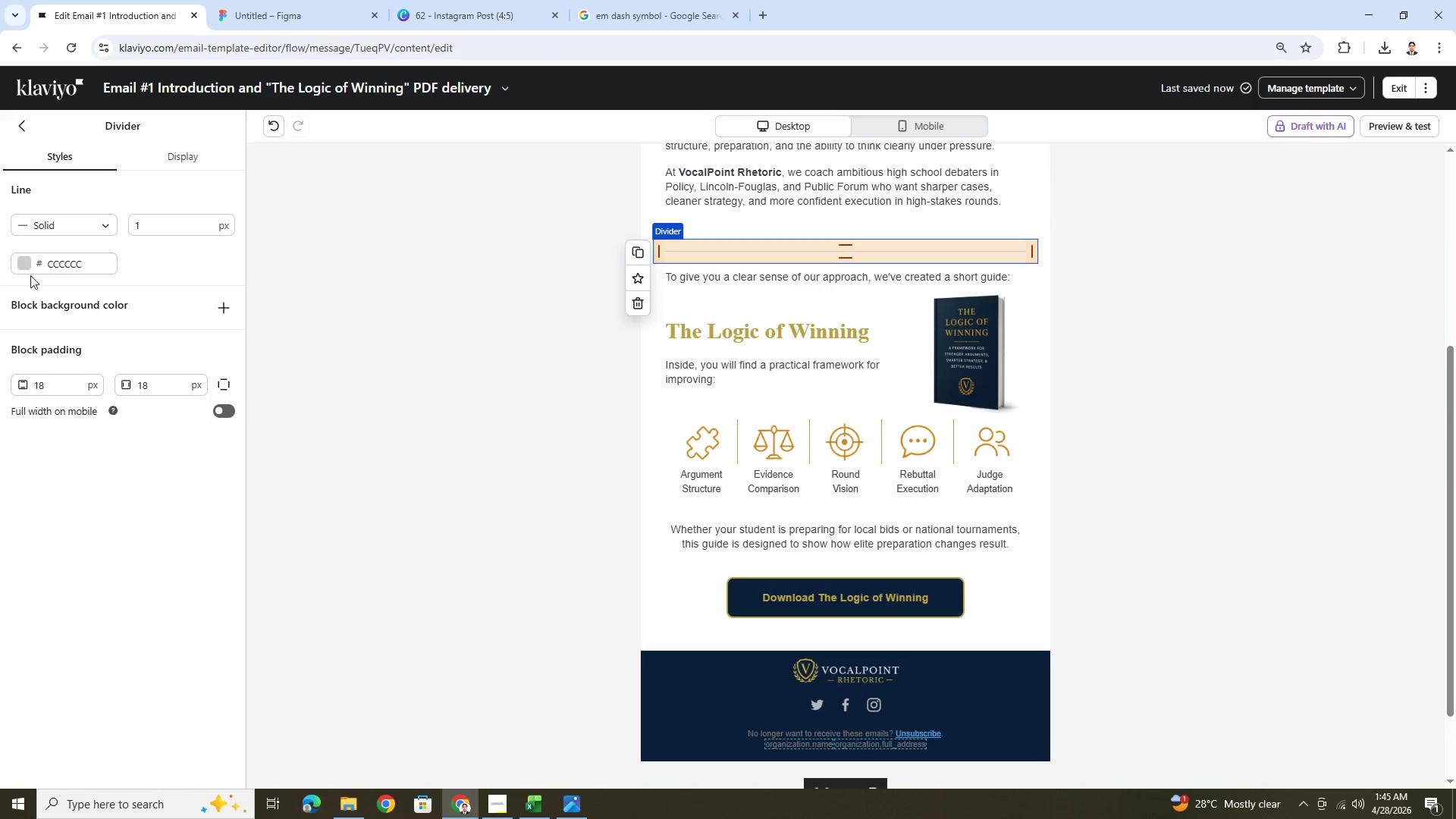 
left_click([18, 263])
 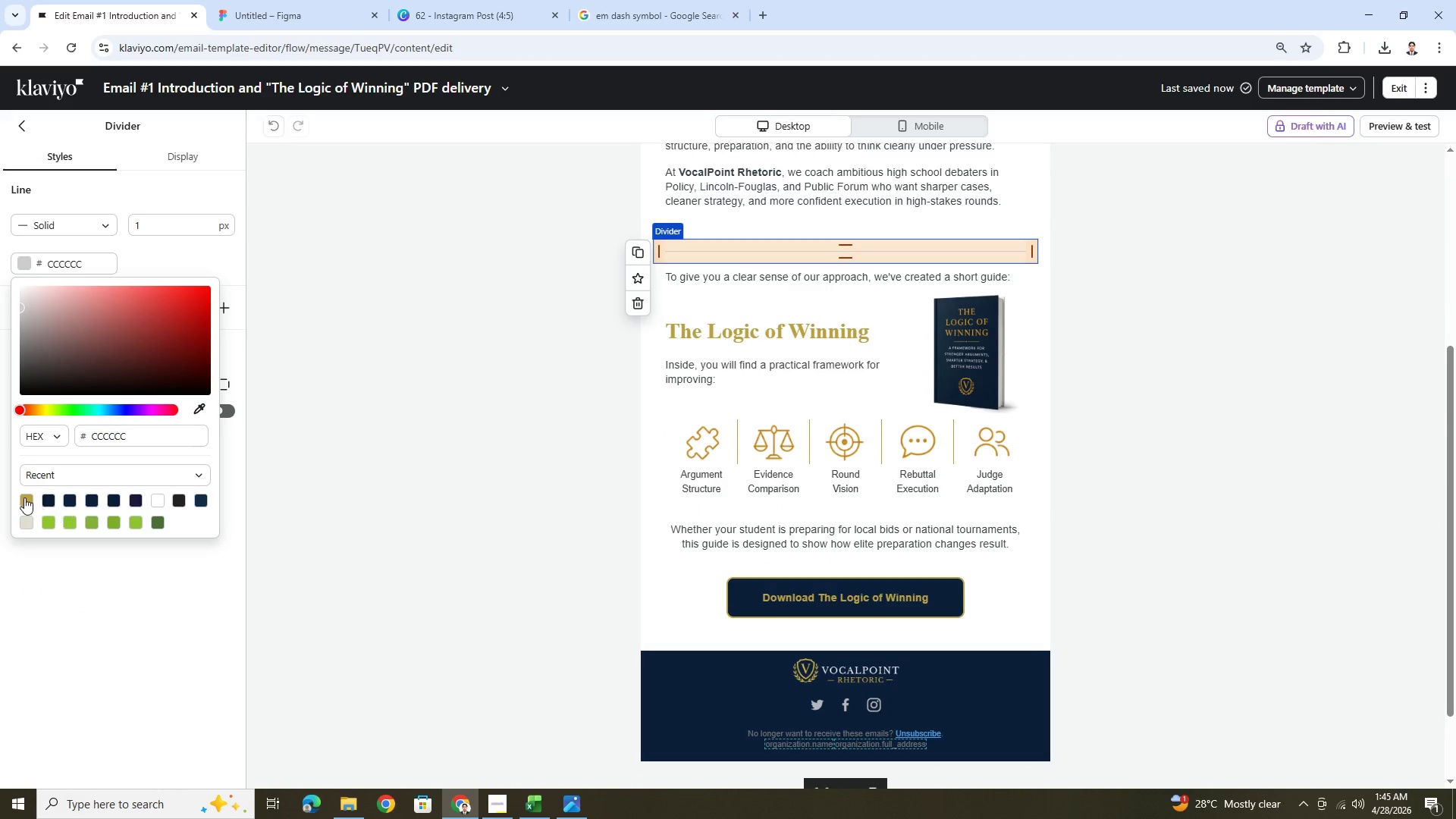 
left_click([22, 497])
 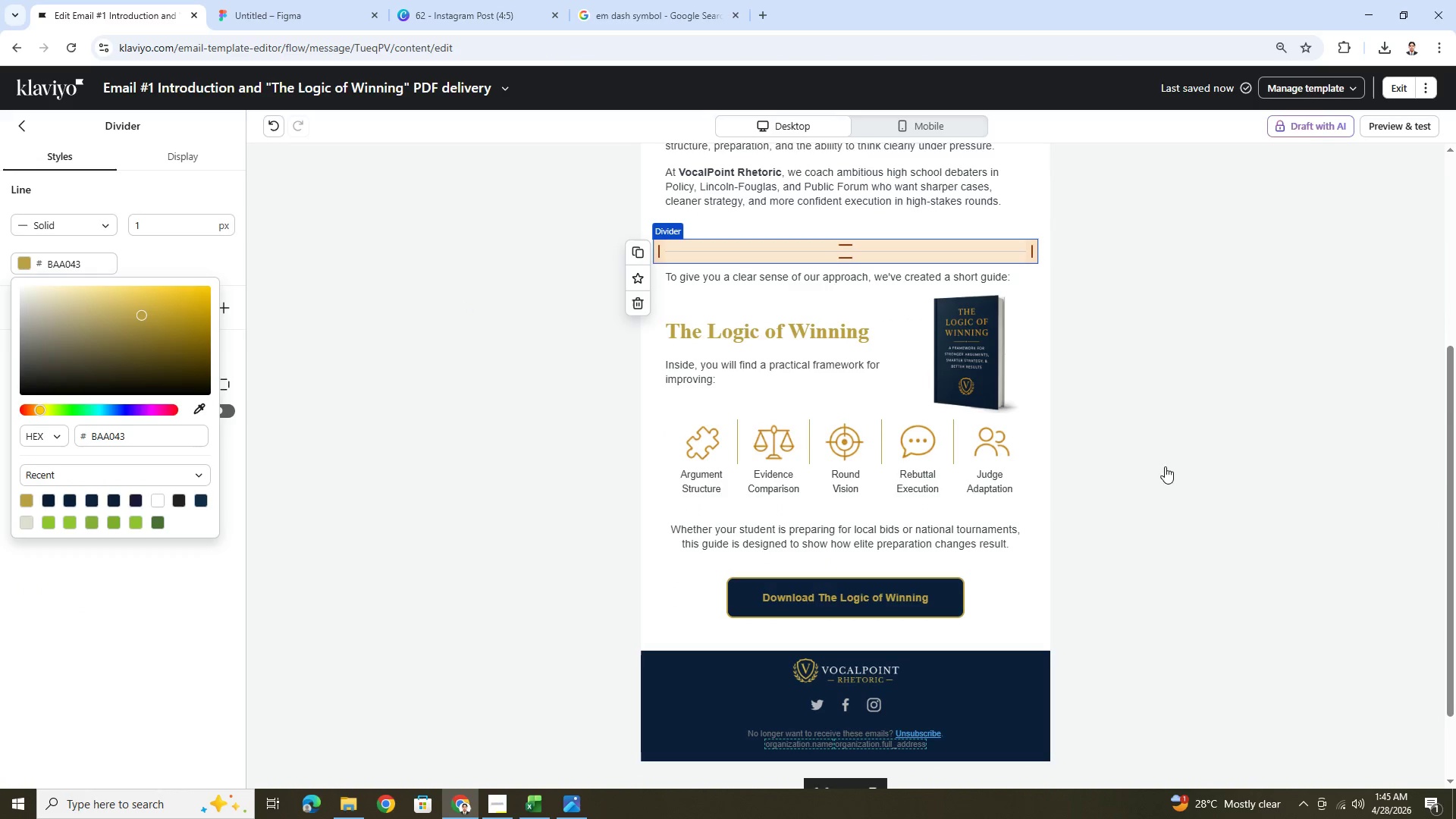 
left_click([1165, 466])
 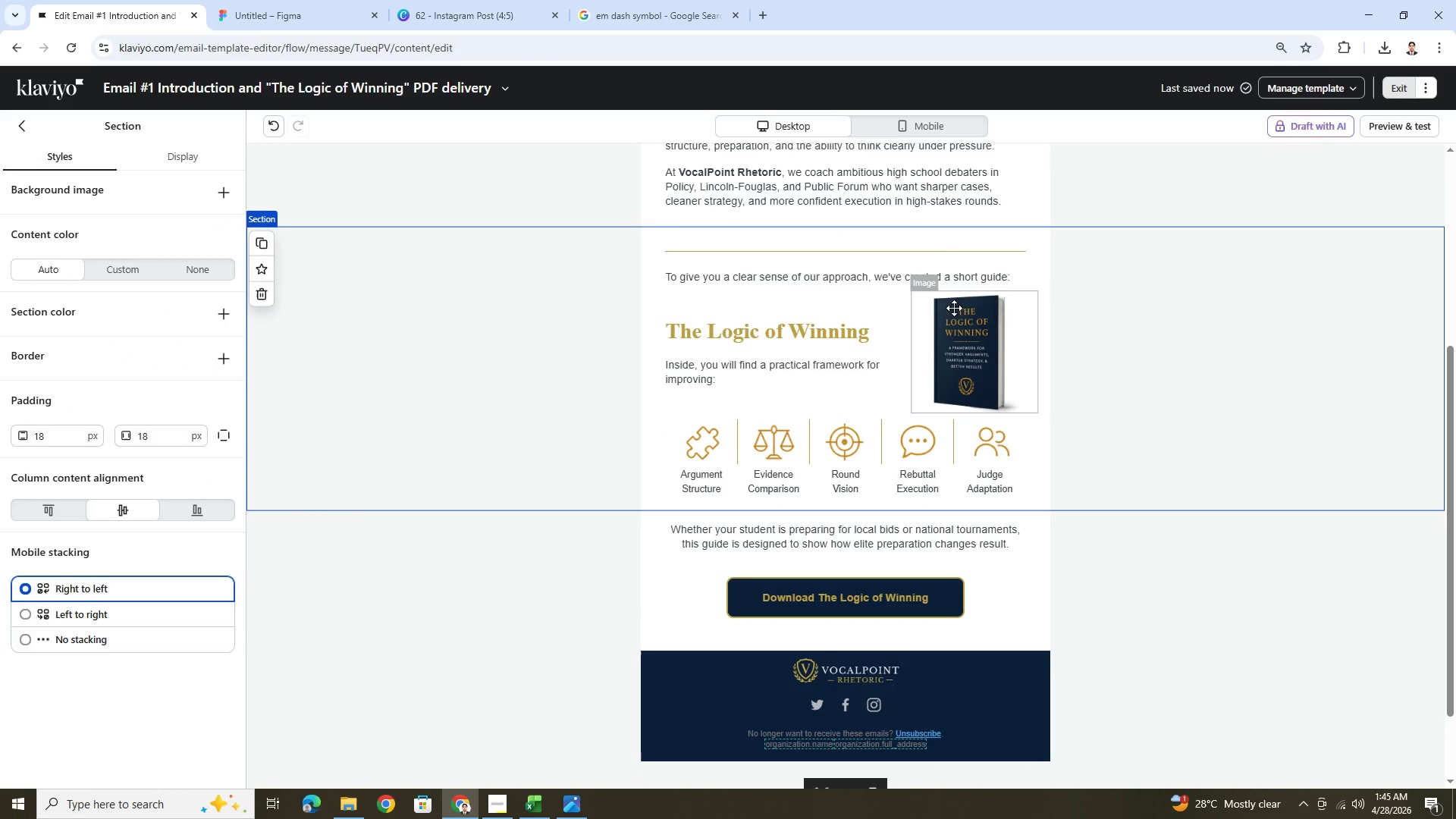 
left_click([936, 251])
 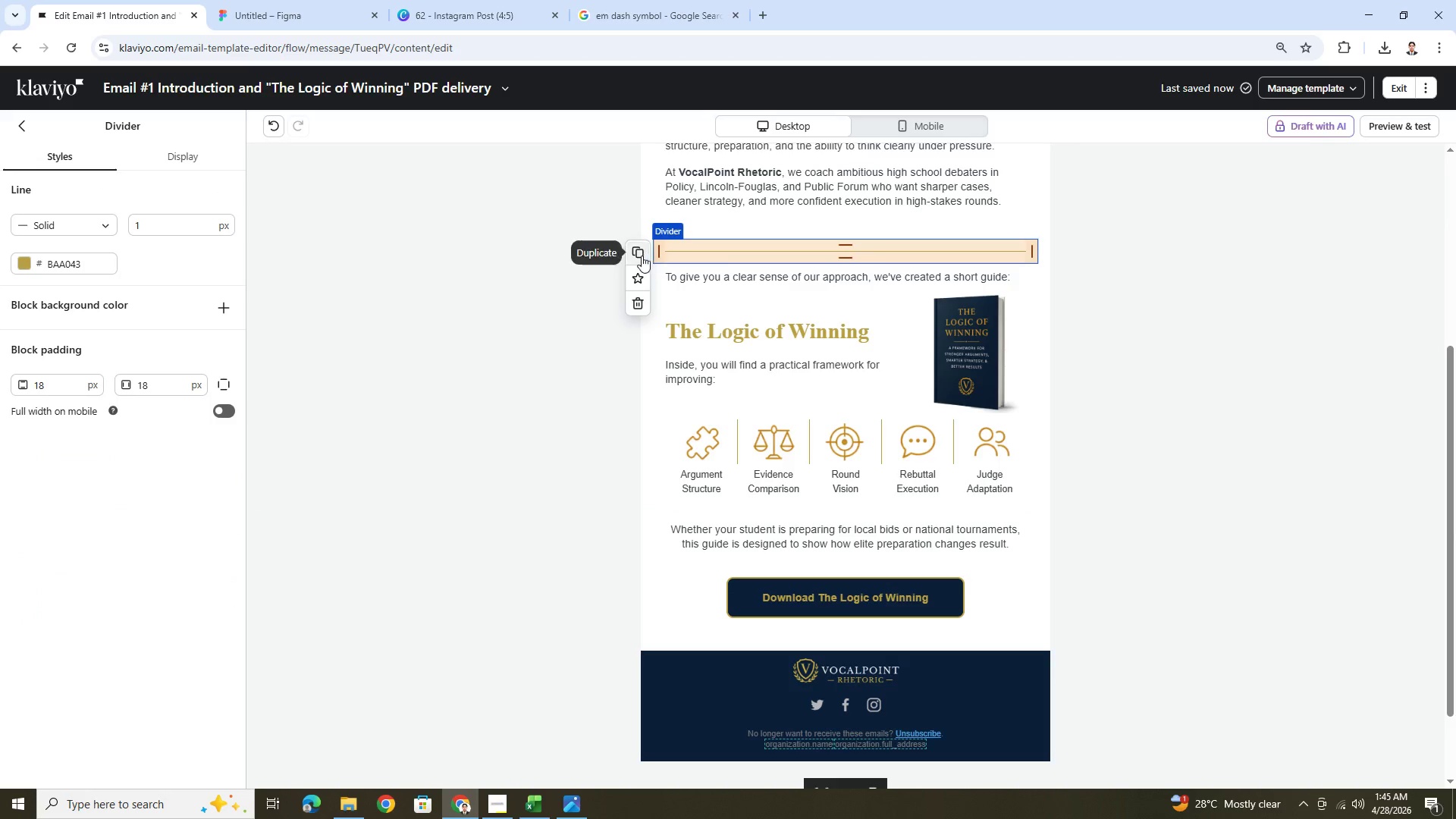 
left_click([640, 247])
 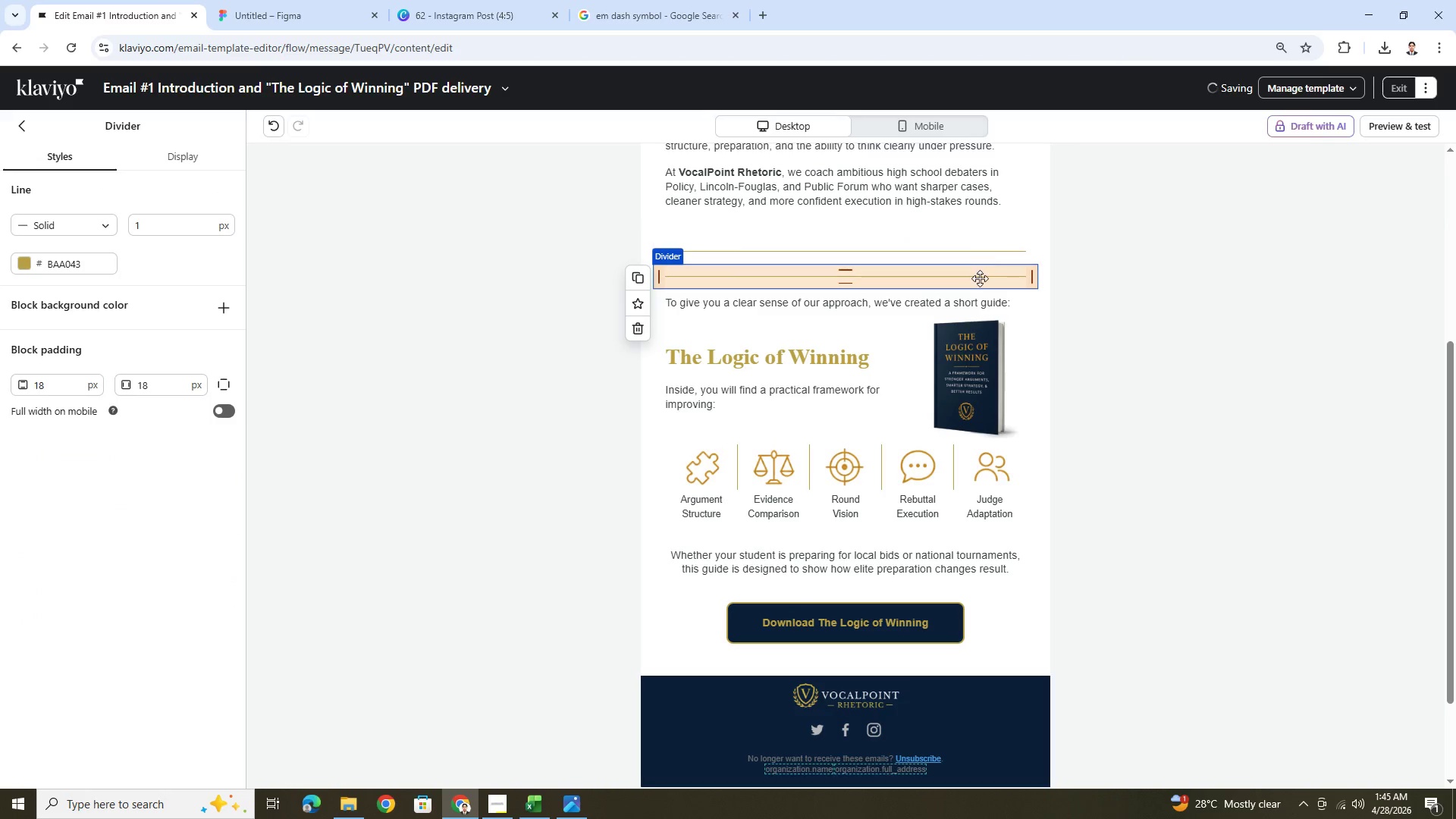 
left_click_drag(start_coordinate=[980, 278], to_coordinate=[976, 546])
 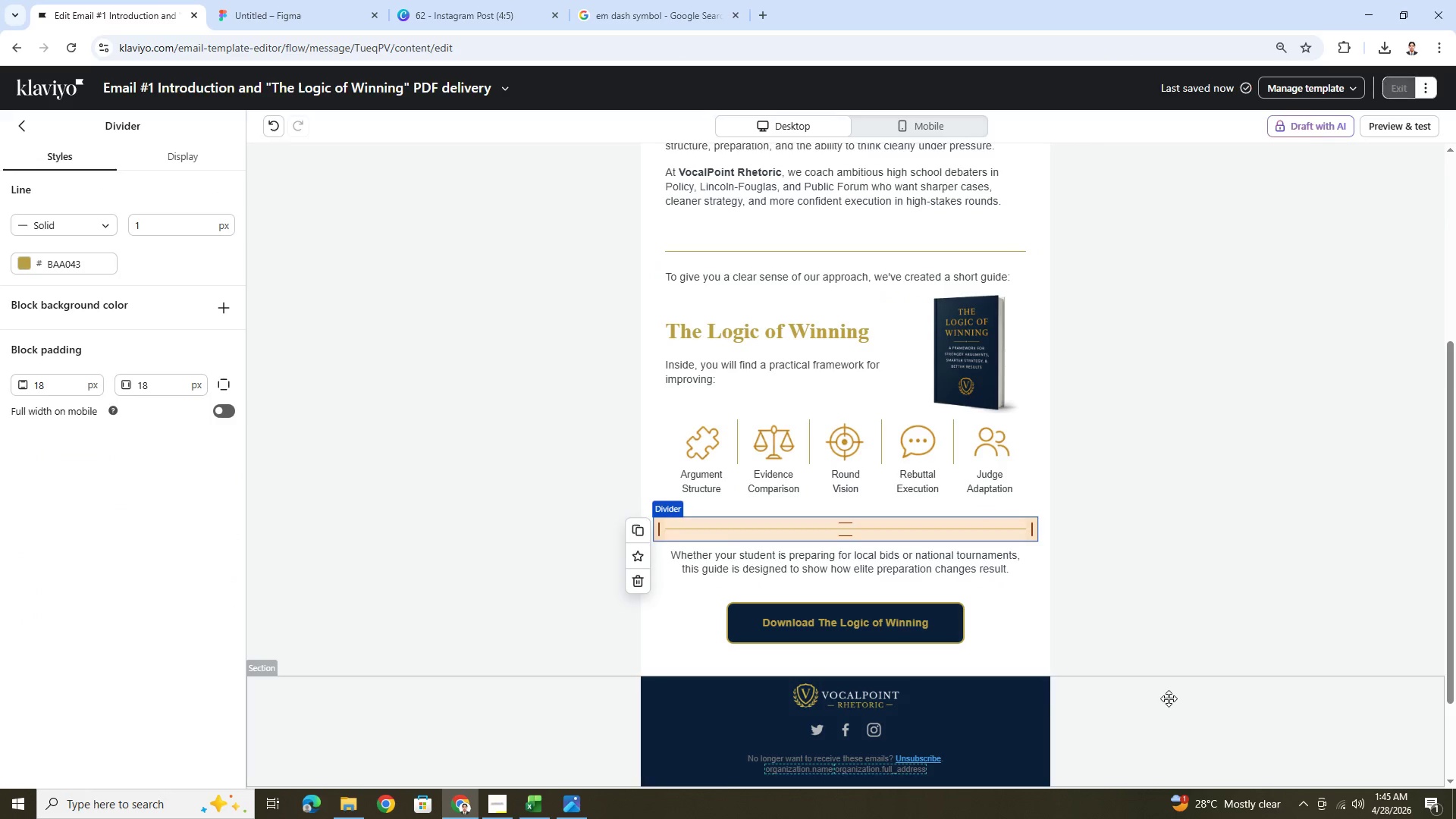 
left_click([1162, 734])
 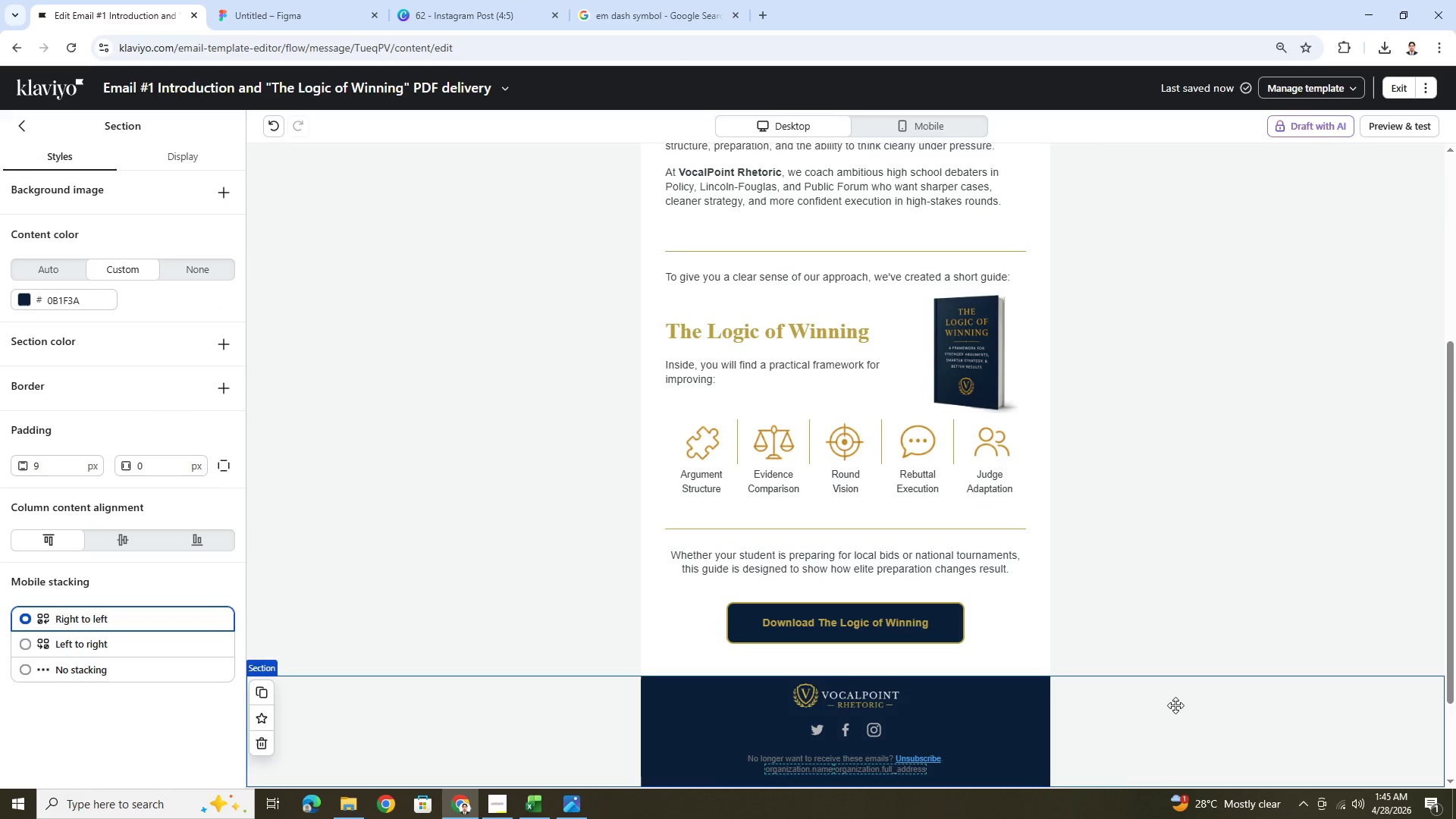 
scroll: coordinate [1177, 704], scroll_direction: up, amount: 1.0
 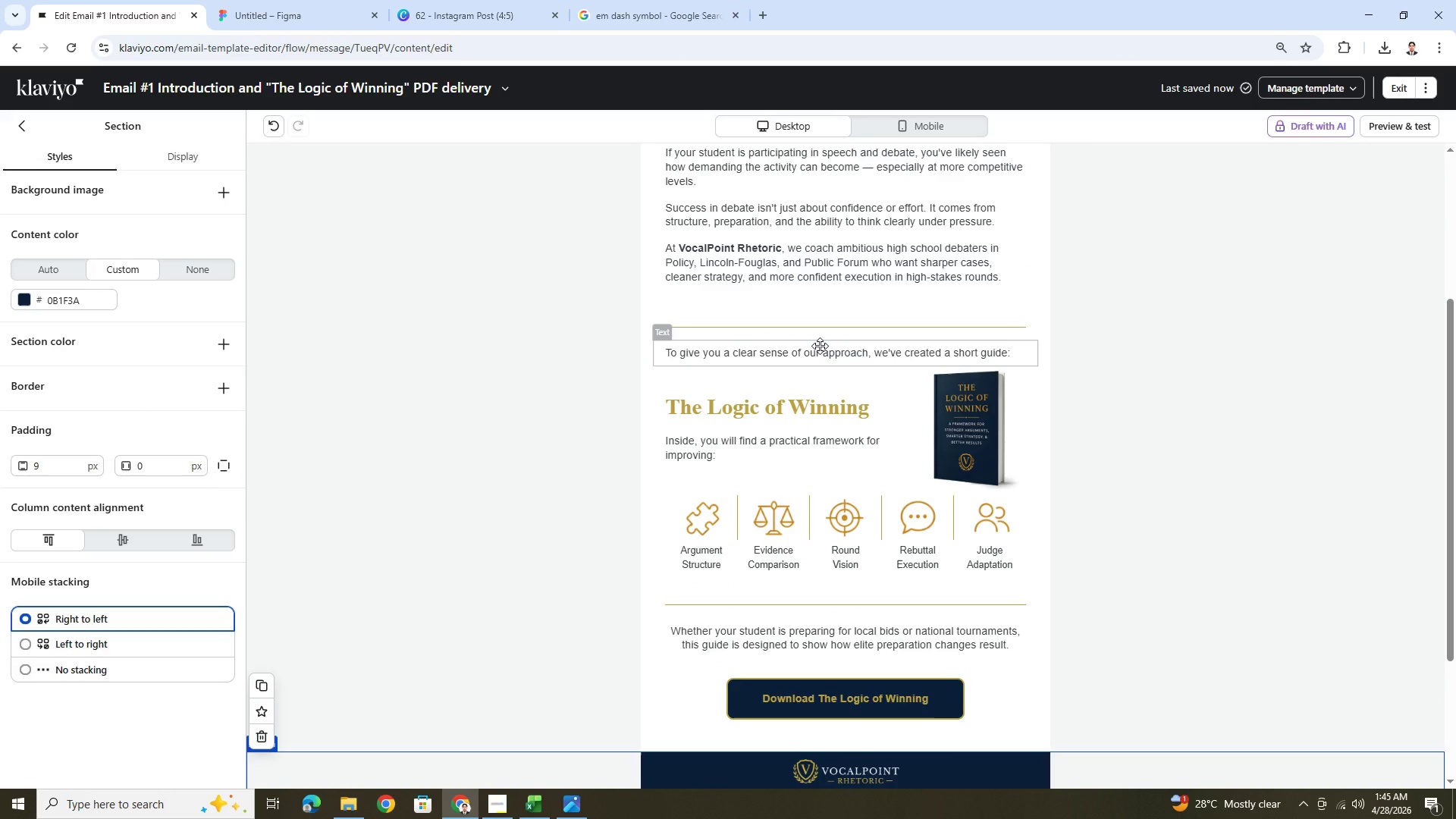 
left_click_drag(start_coordinate=[820, 346], to_coordinate=[826, 305])
 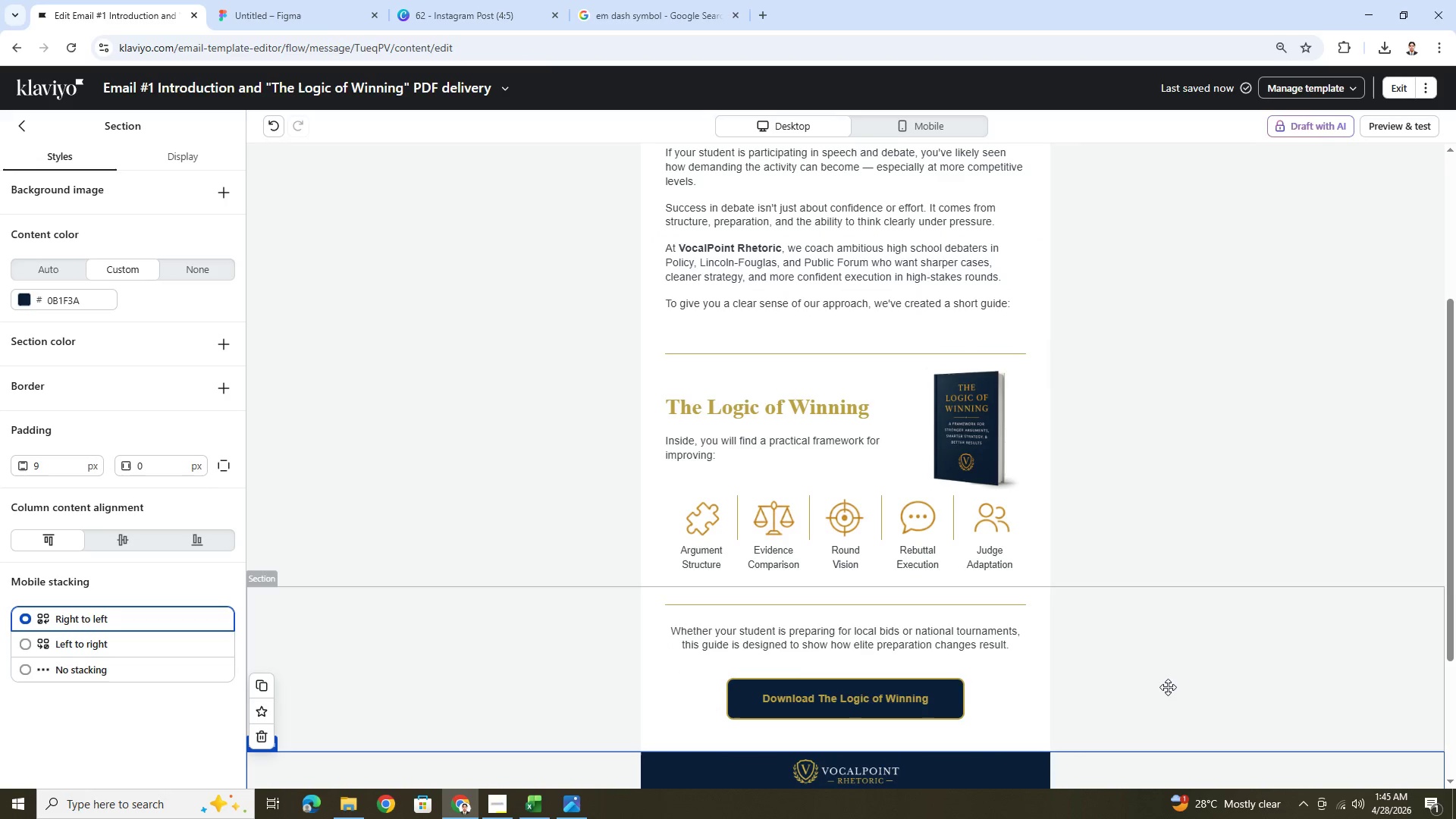 
scroll: coordinate [1178, 689], scroll_direction: up, amount: 4.0
 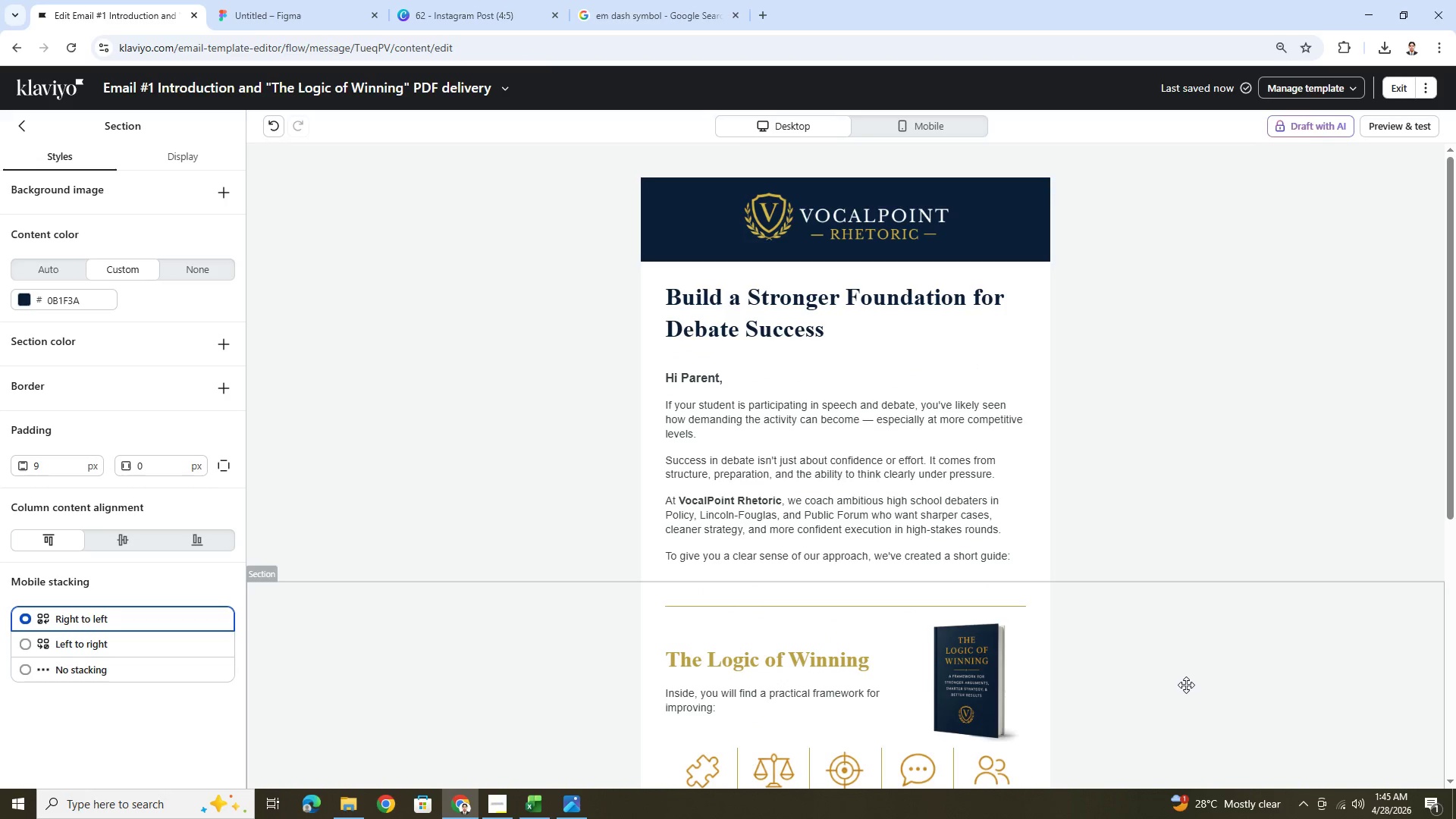 
scroll: coordinate [1186, 685], scroll_direction: down, amount: 1.0
 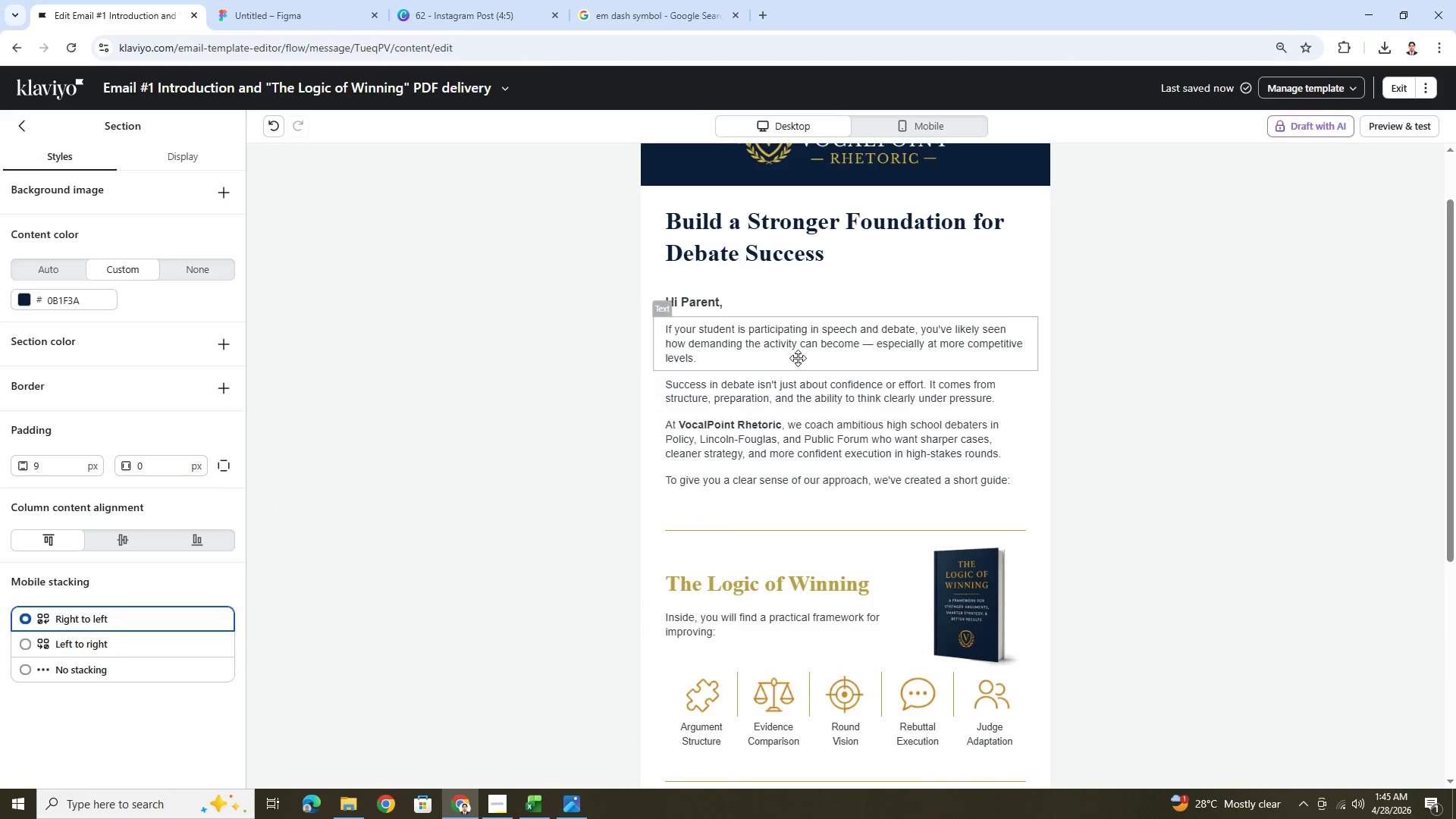 
hold_key(key=ControlLeft, duration=0.44)
scroll: coordinate [1072, 576], scroll_direction: down, amount: 5.0
 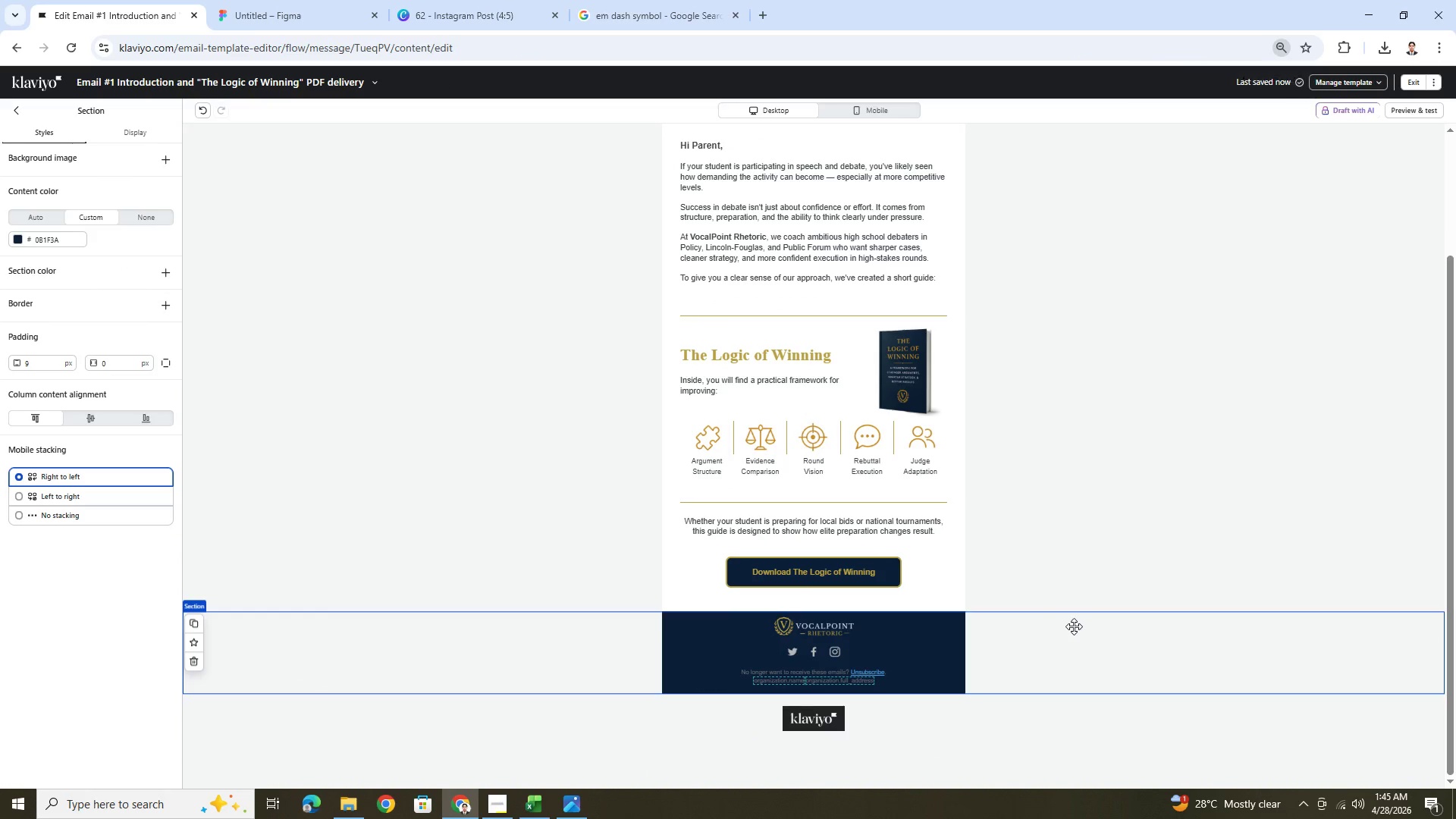 
hold_key(key=ControlLeft, duration=0.36)
scroll: coordinate [1072, 637], scroll_direction: up, amount: 2.0
 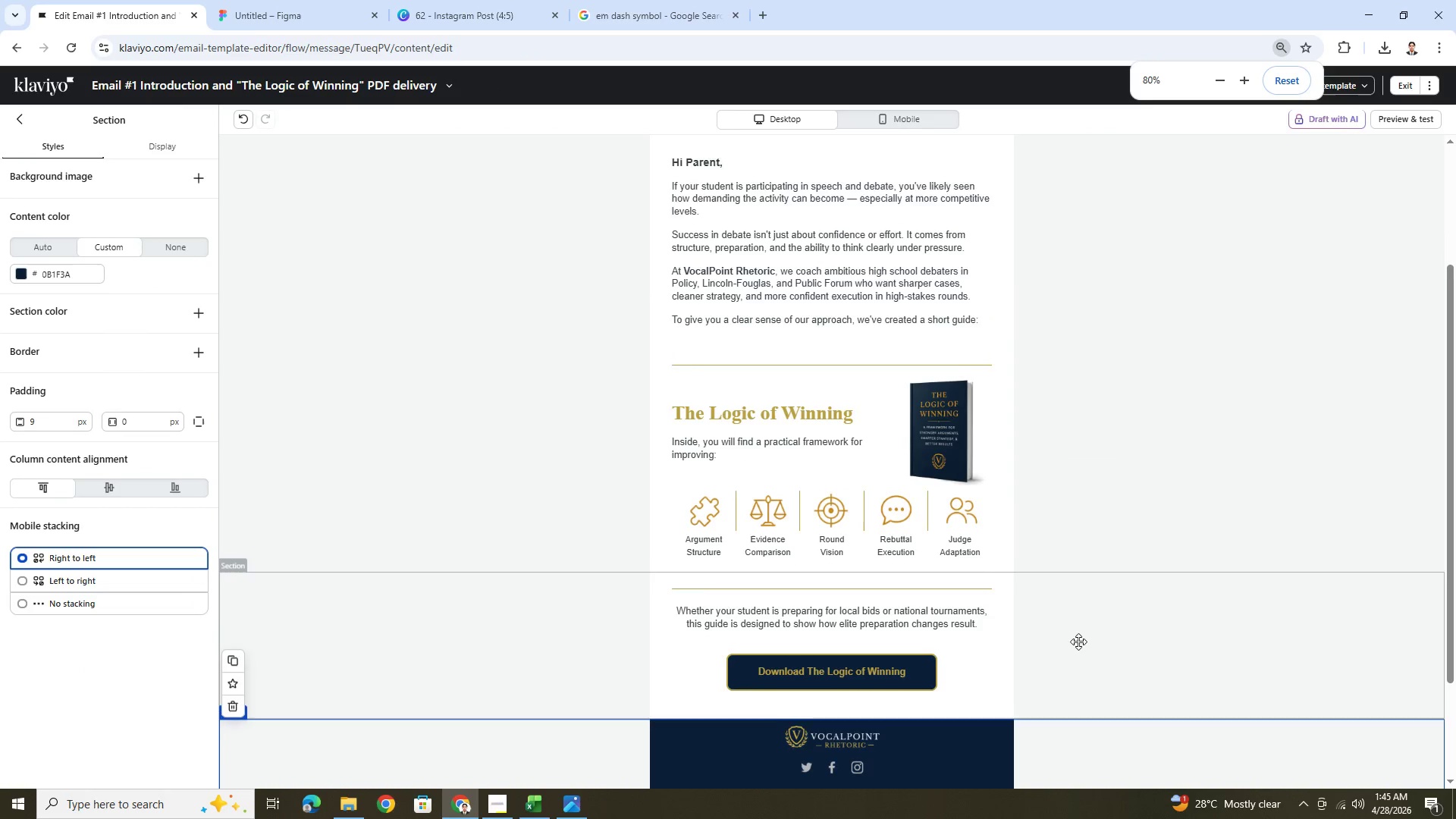 
scroll: coordinate [1078, 642], scroll_direction: down, amount: 2.0
 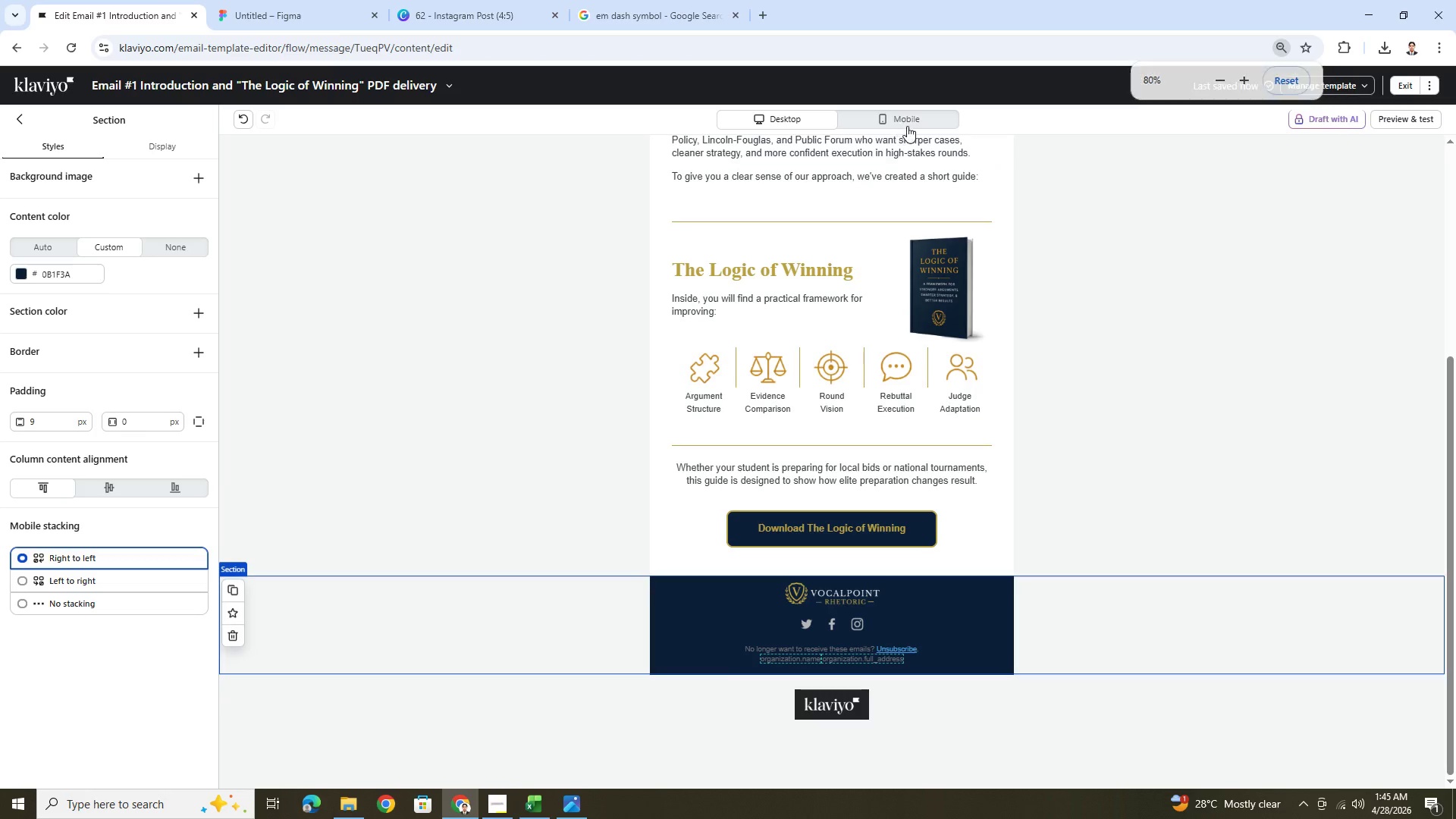 
left_click([909, 120])
 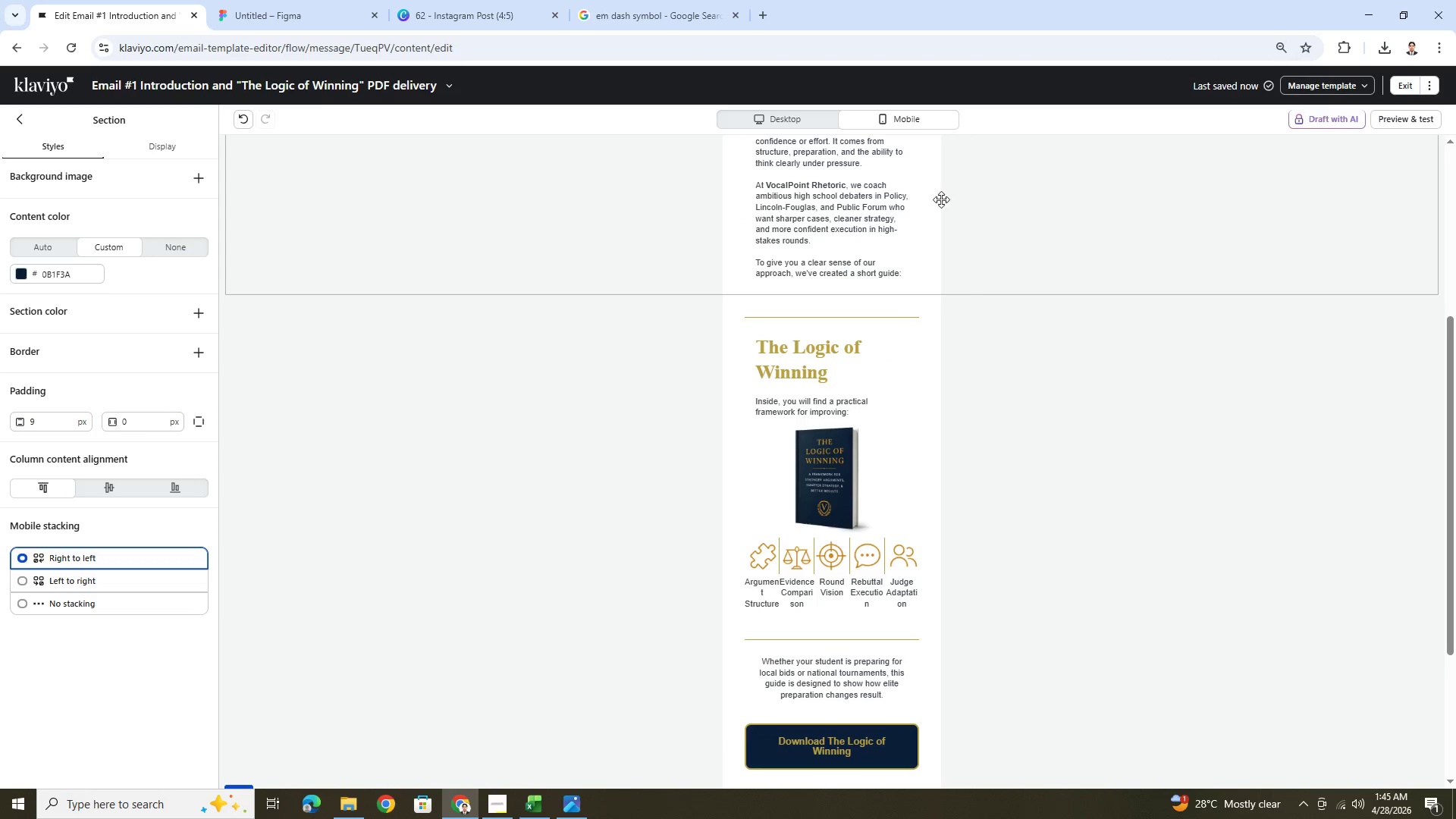 
left_click([809, 121])
 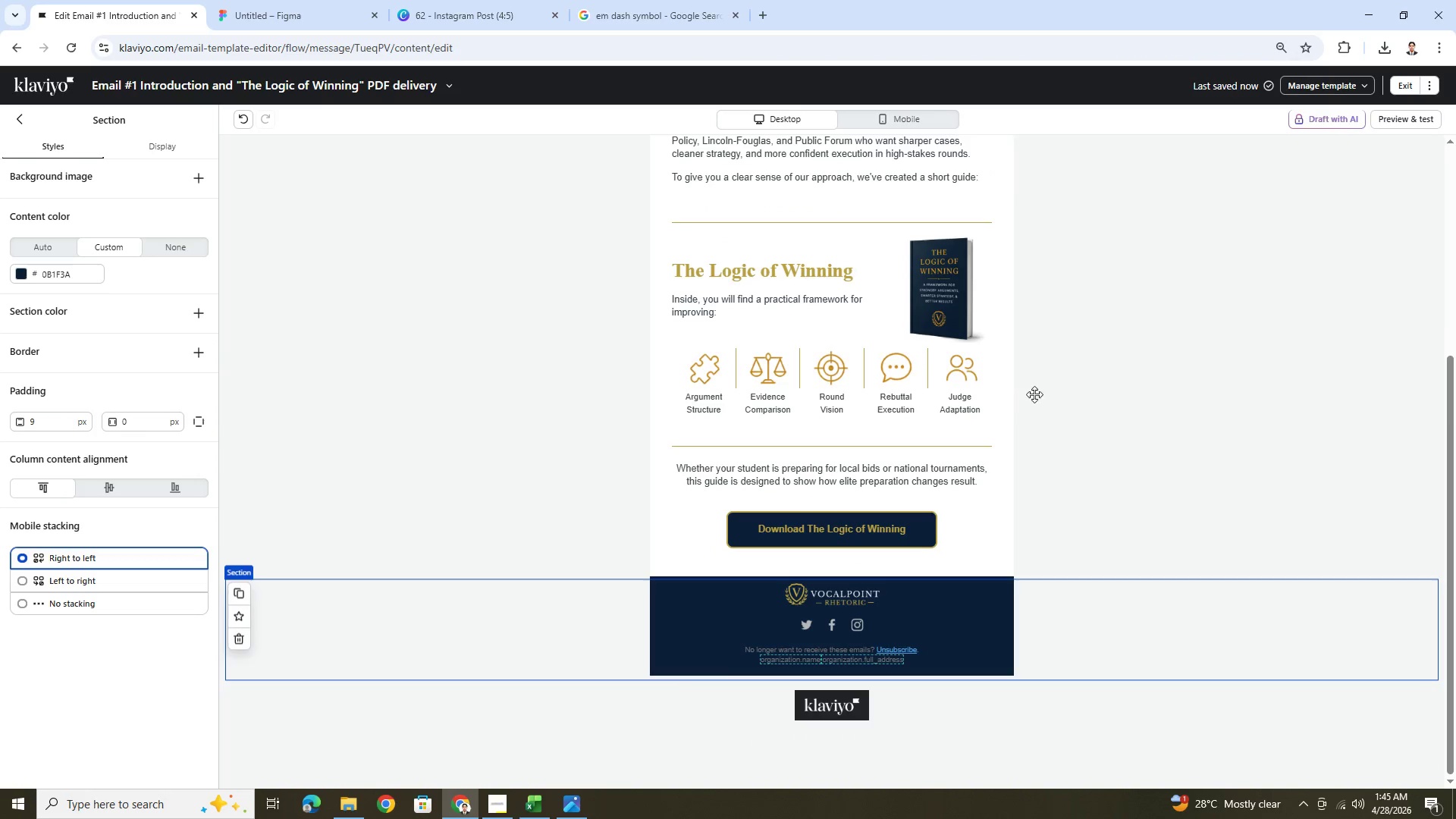 
scroll: coordinate [1092, 414], scroll_direction: down, amount: 3.0
 